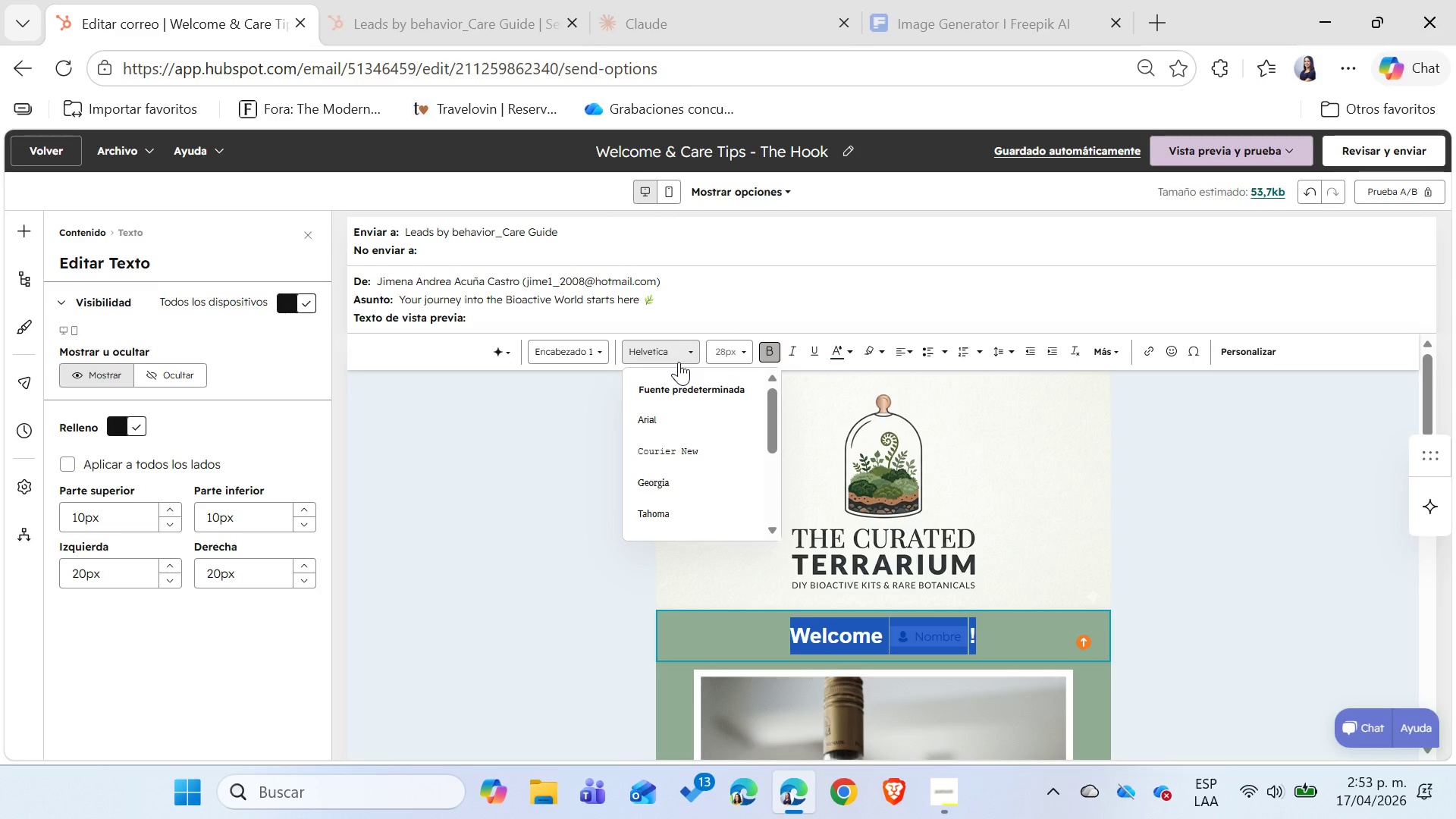 
wait(7.73)
 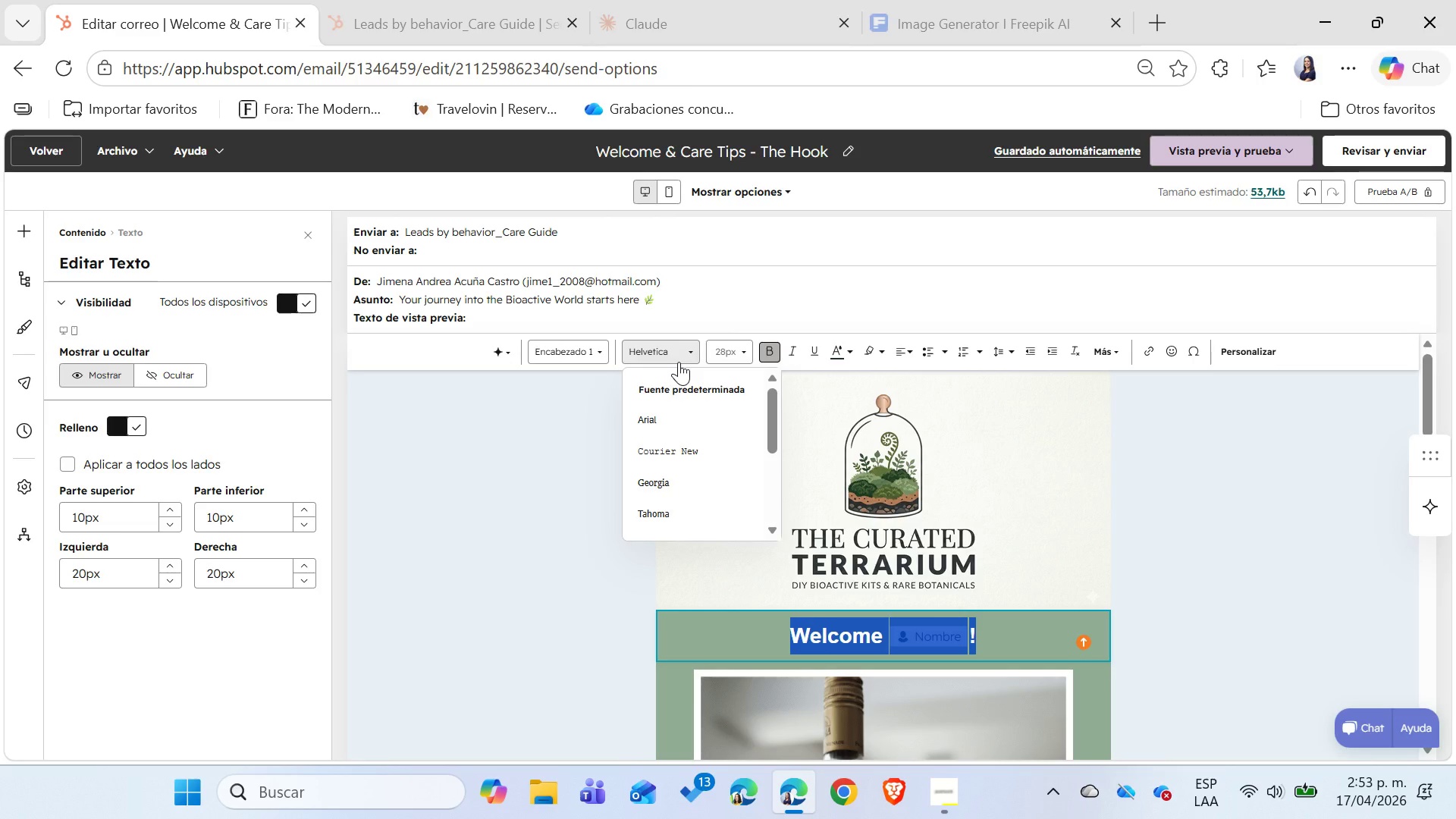 
scroll: coordinate [692, 408], scroll_direction: down, amount: 4.0
 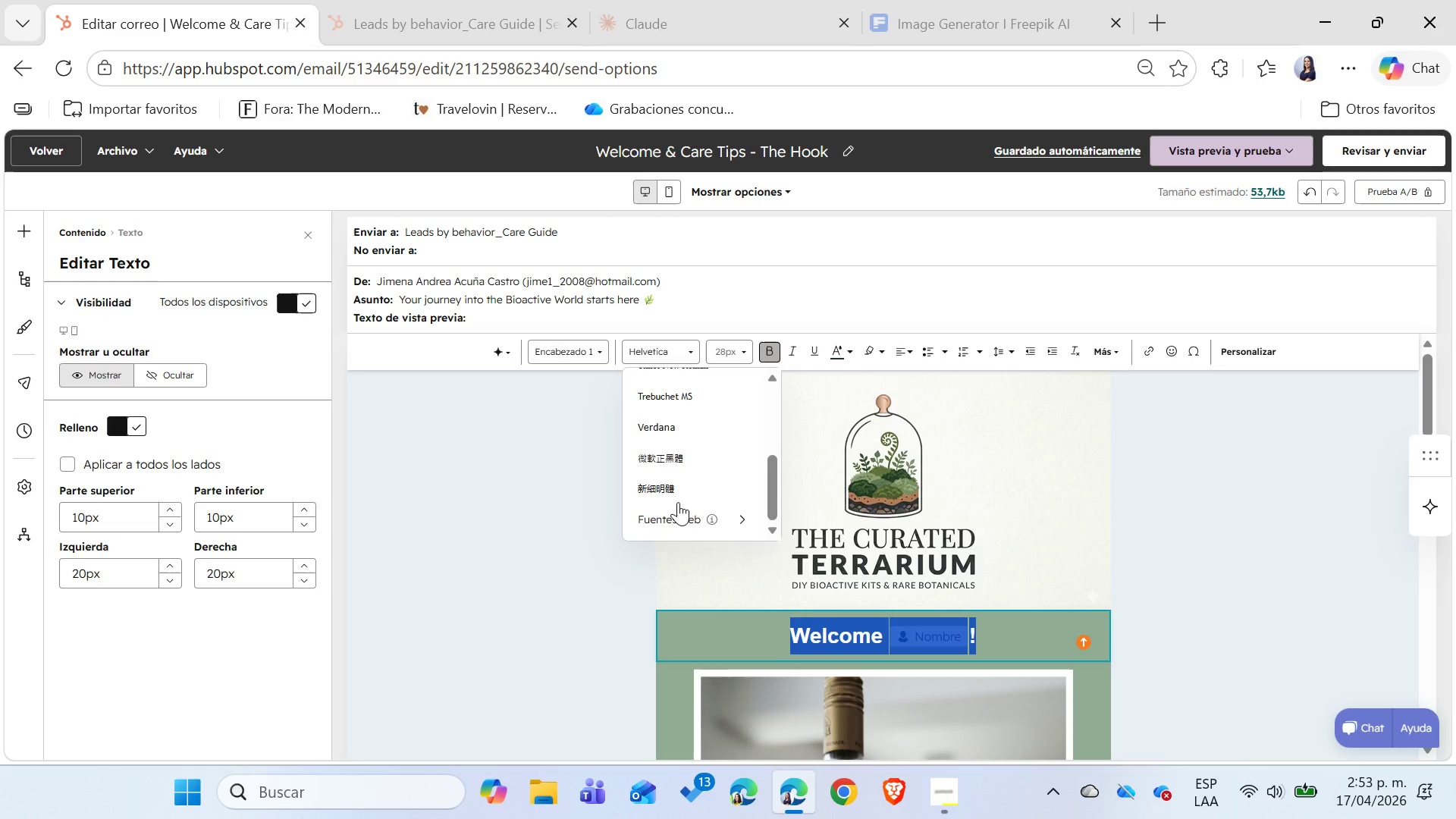 
mouse_move([673, 491])
 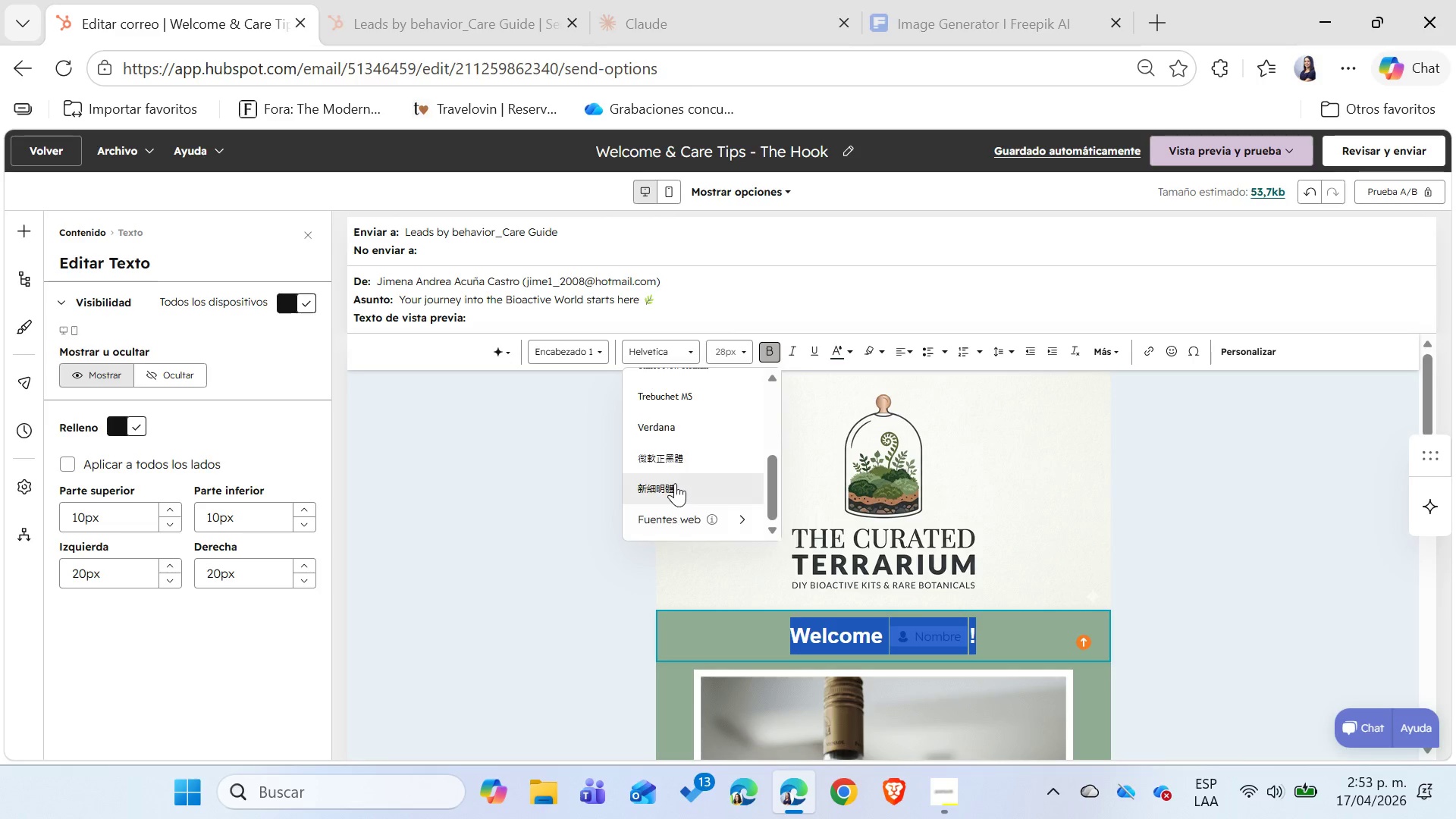 
scroll: coordinate [675, 483], scroll_direction: up, amount: 1.0
 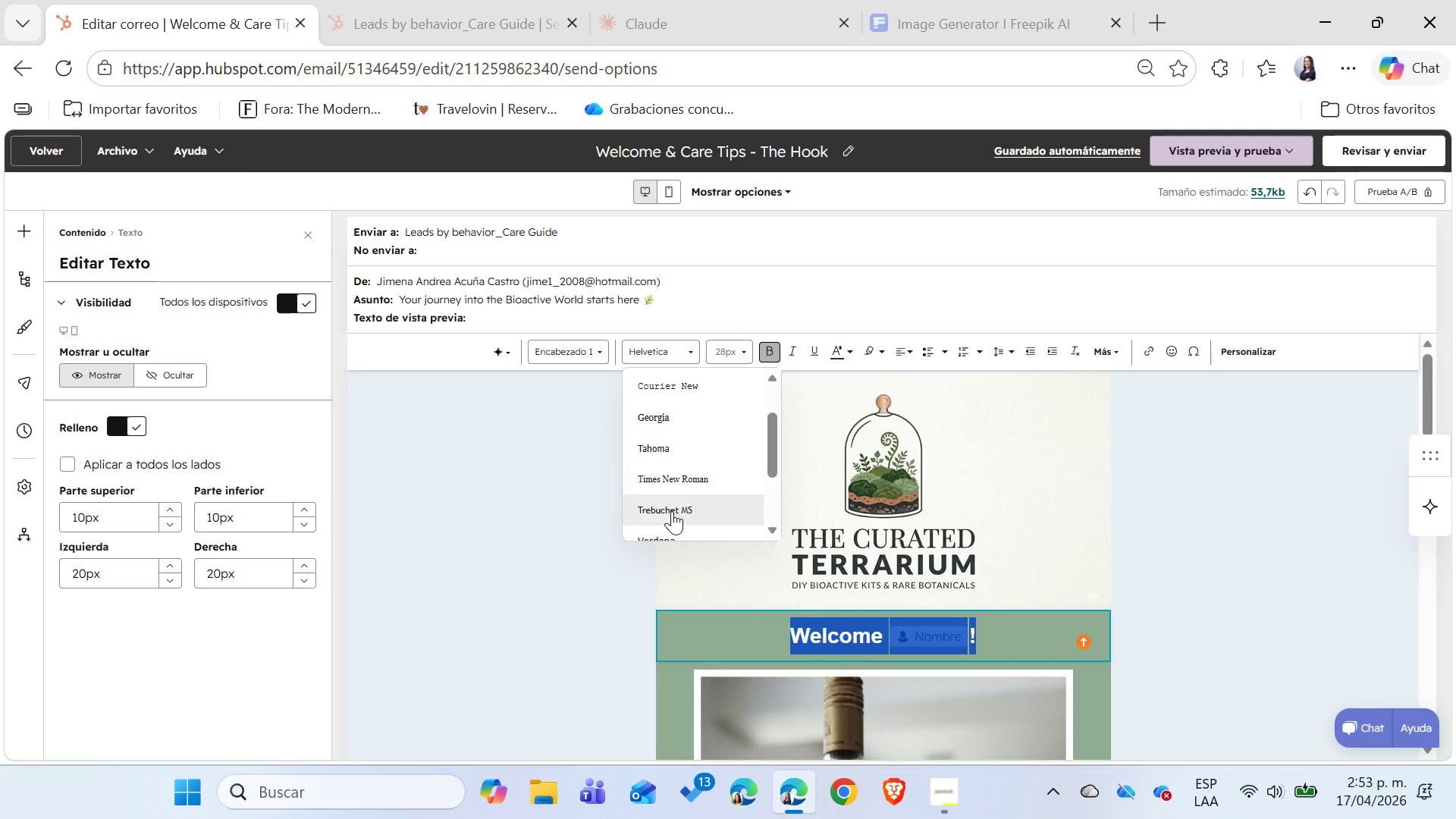 
left_click([671, 511])
 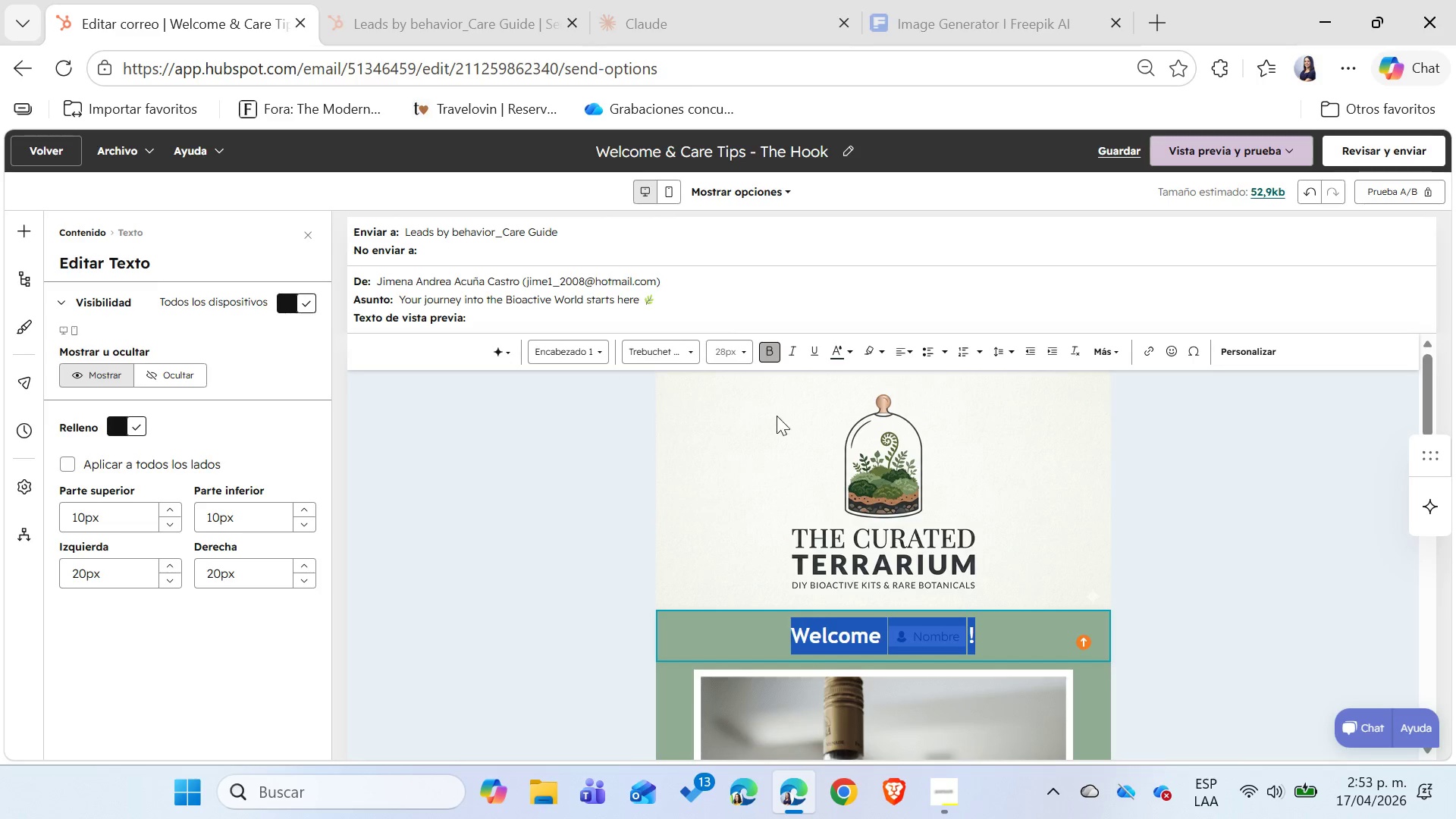 
left_click([748, 349])
 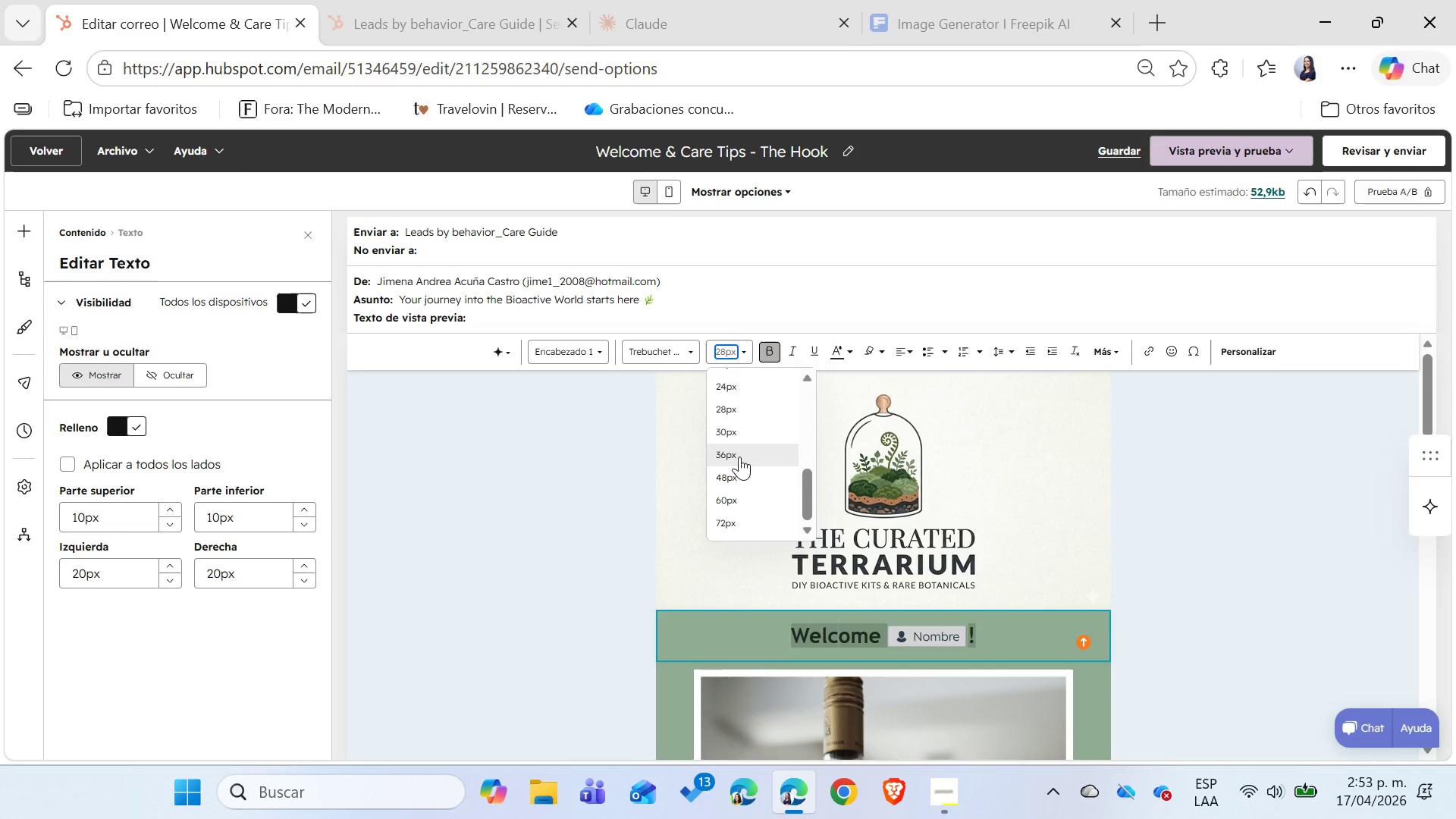 
left_click([738, 472])
 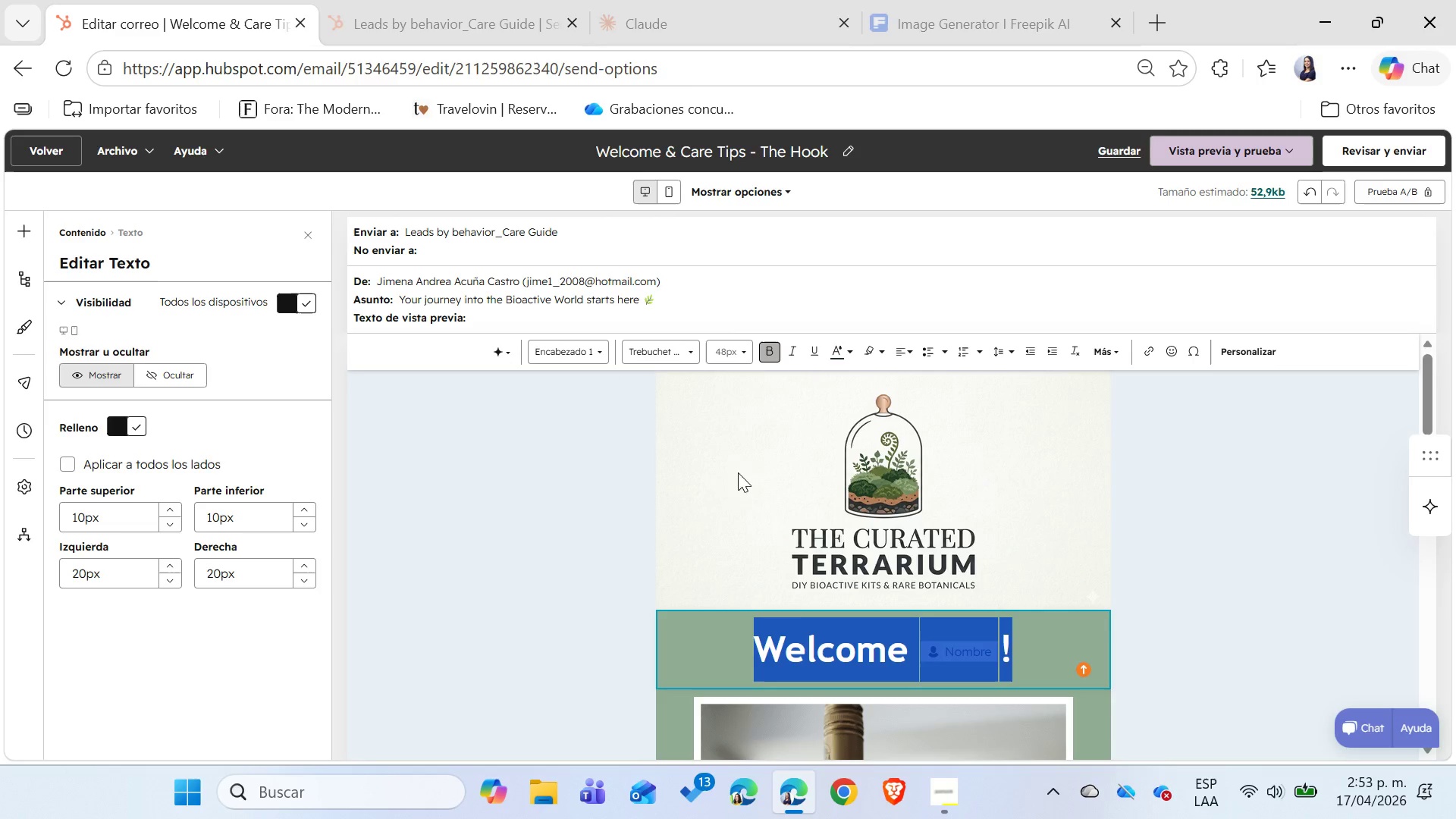 
left_click([571, 557])
 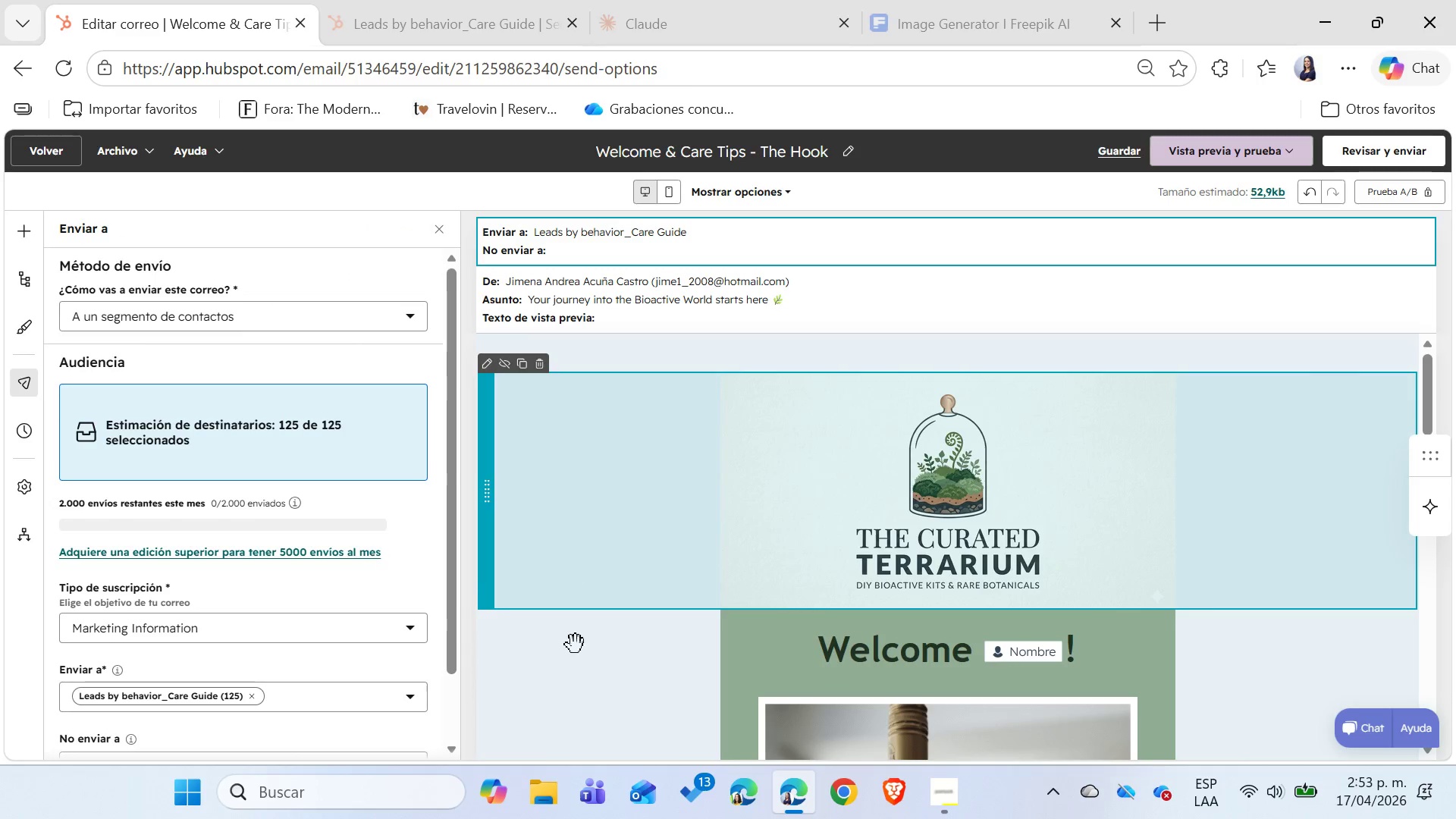 
scroll: coordinate [576, 645], scroll_direction: down, amount: 3.0
 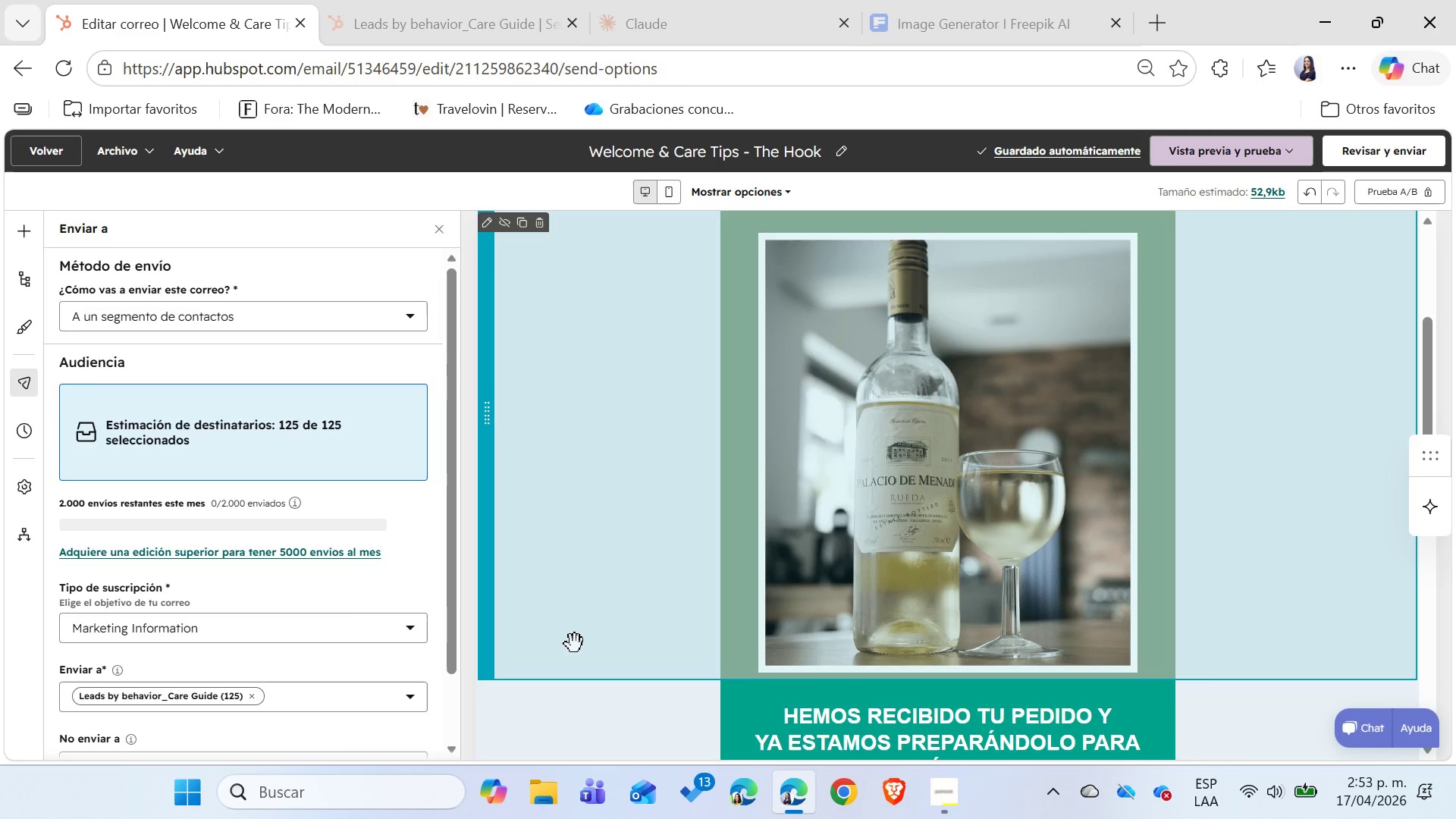 
scroll: coordinate [575, 644], scroll_direction: up, amount: 3.0
 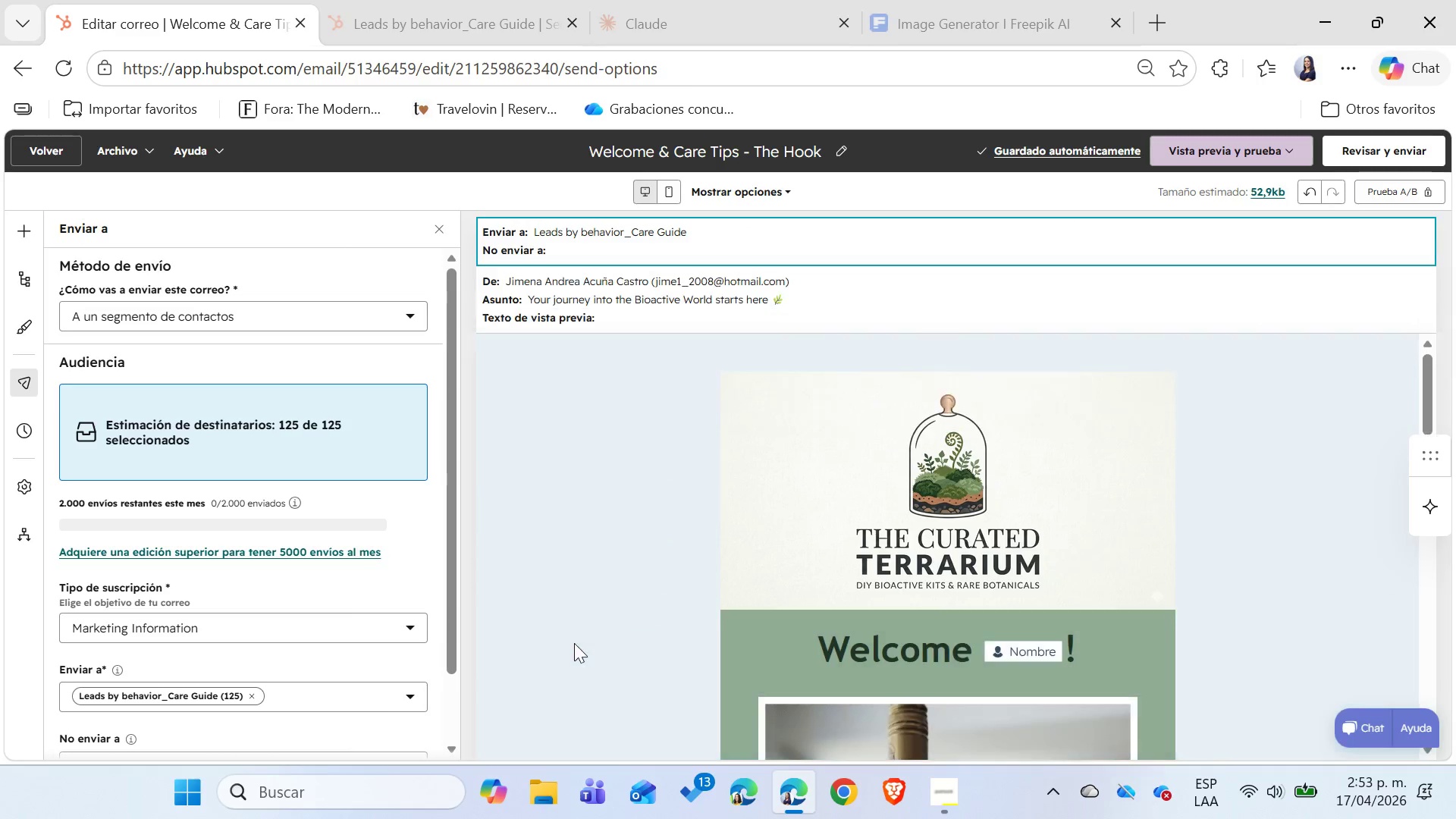 
scroll: coordinate [574, 643], scroll_direction: down, amount: 2.0
 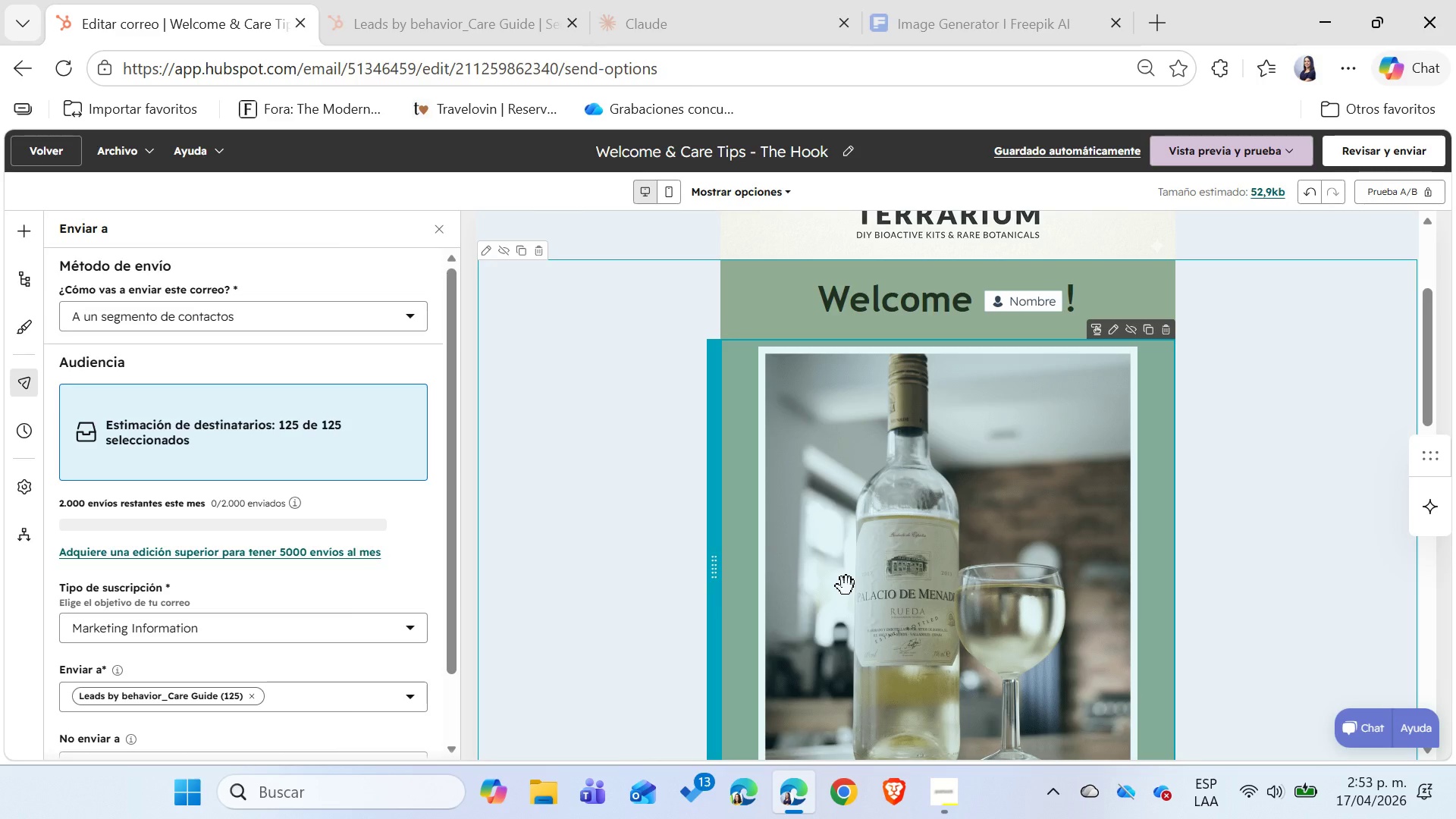 
wait(19.29)
 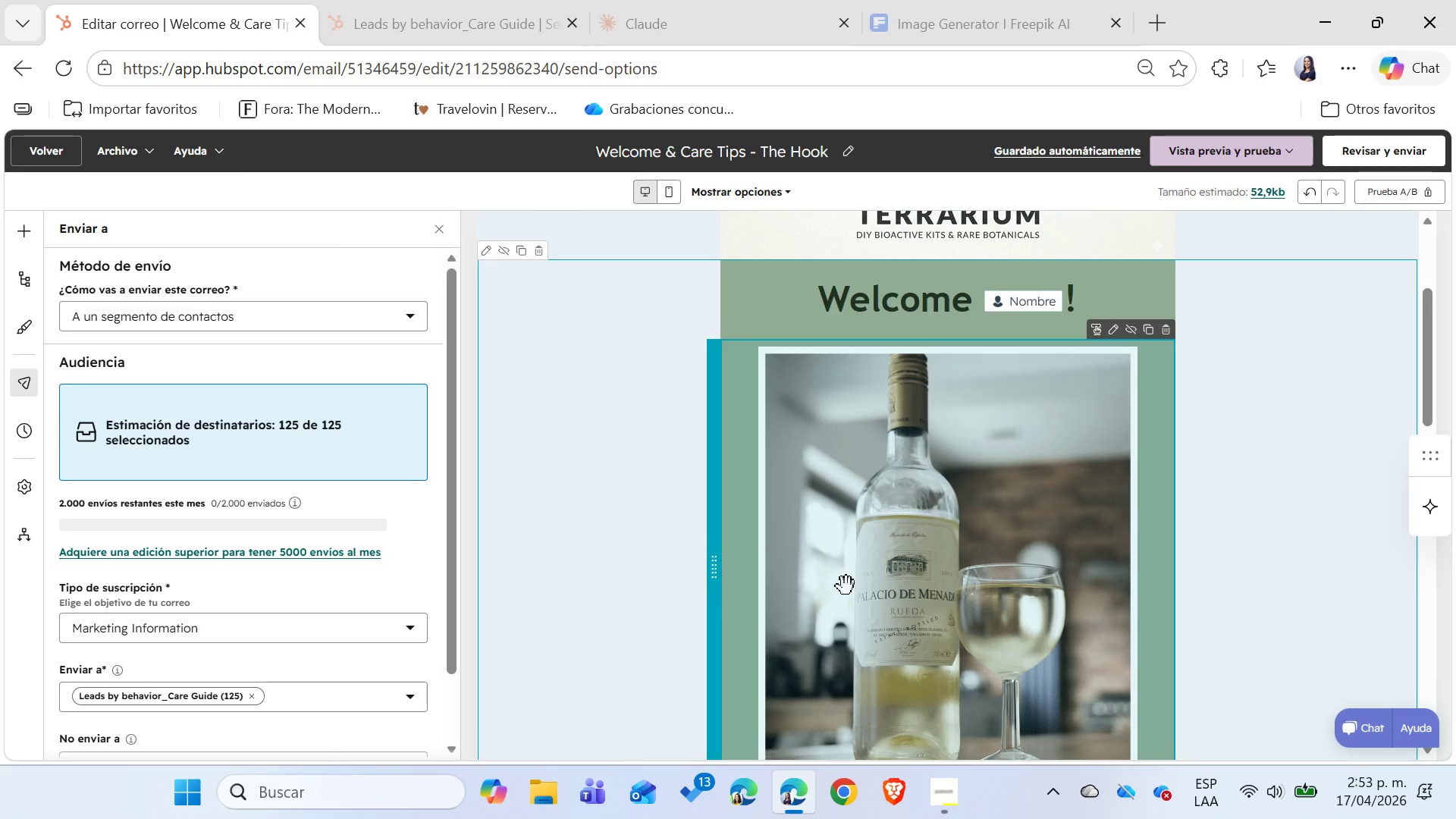 
left_click([658, 0])
 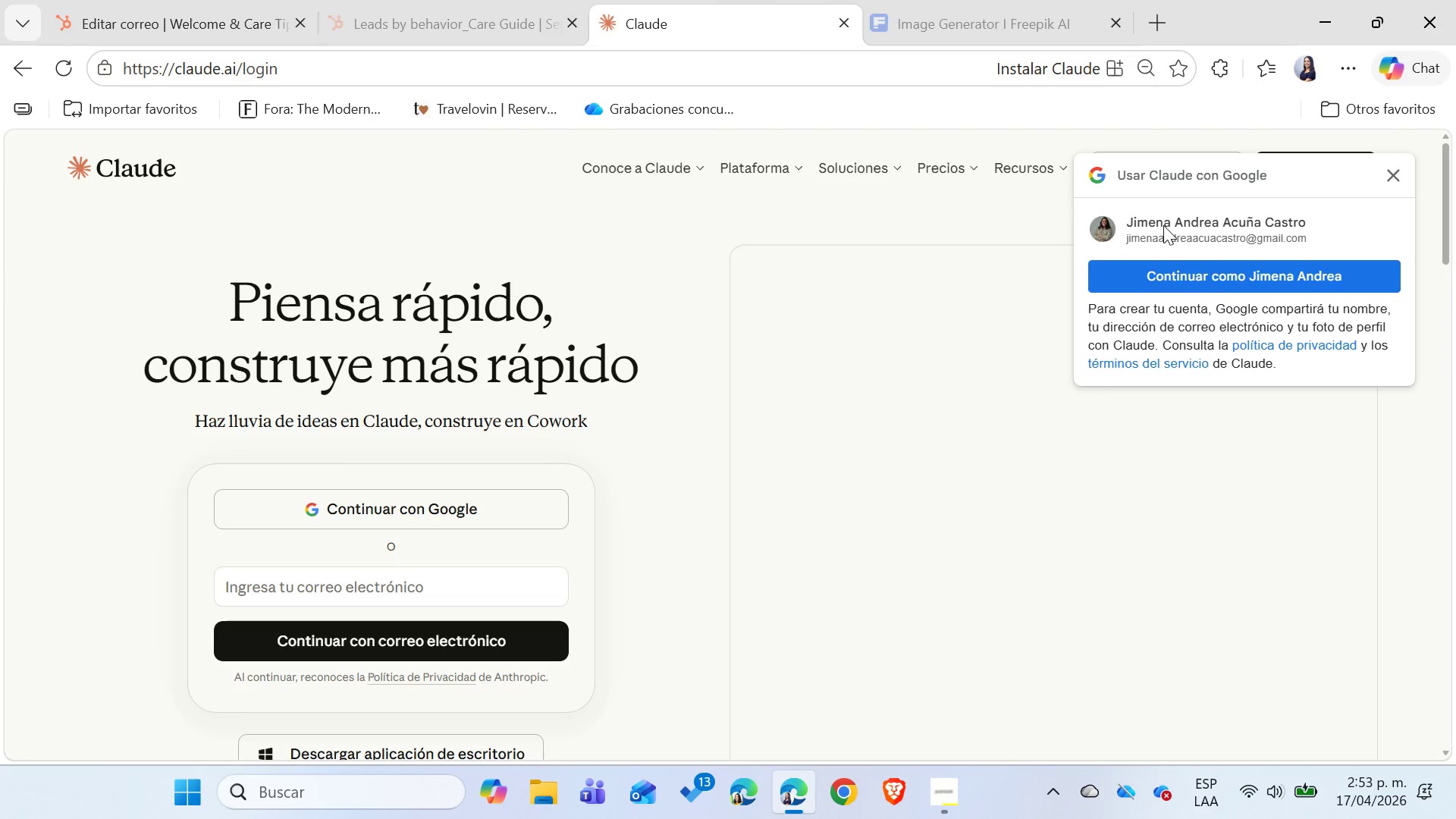 
left_click([1215, 277])
 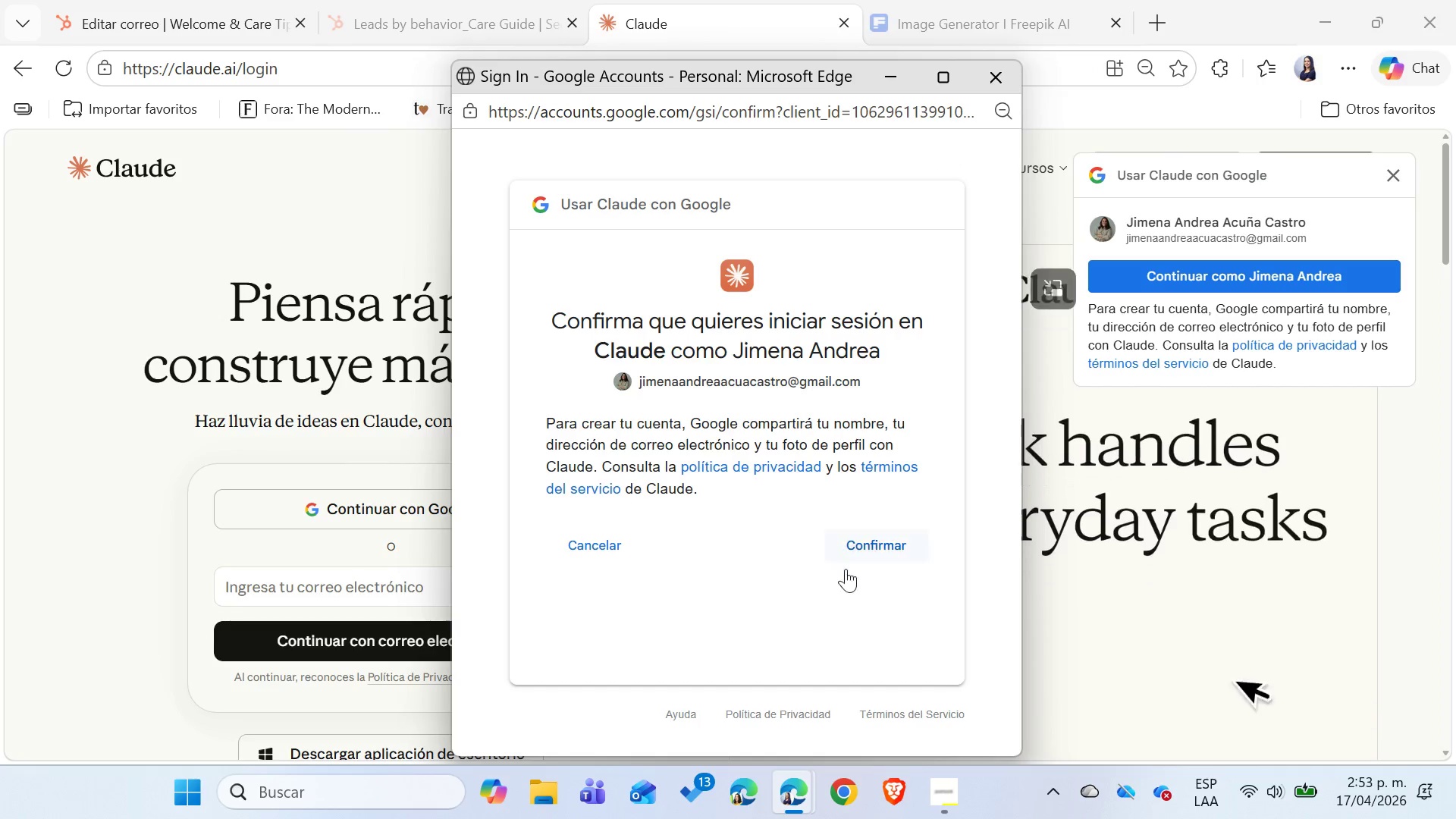 
left_click([868, 551])
 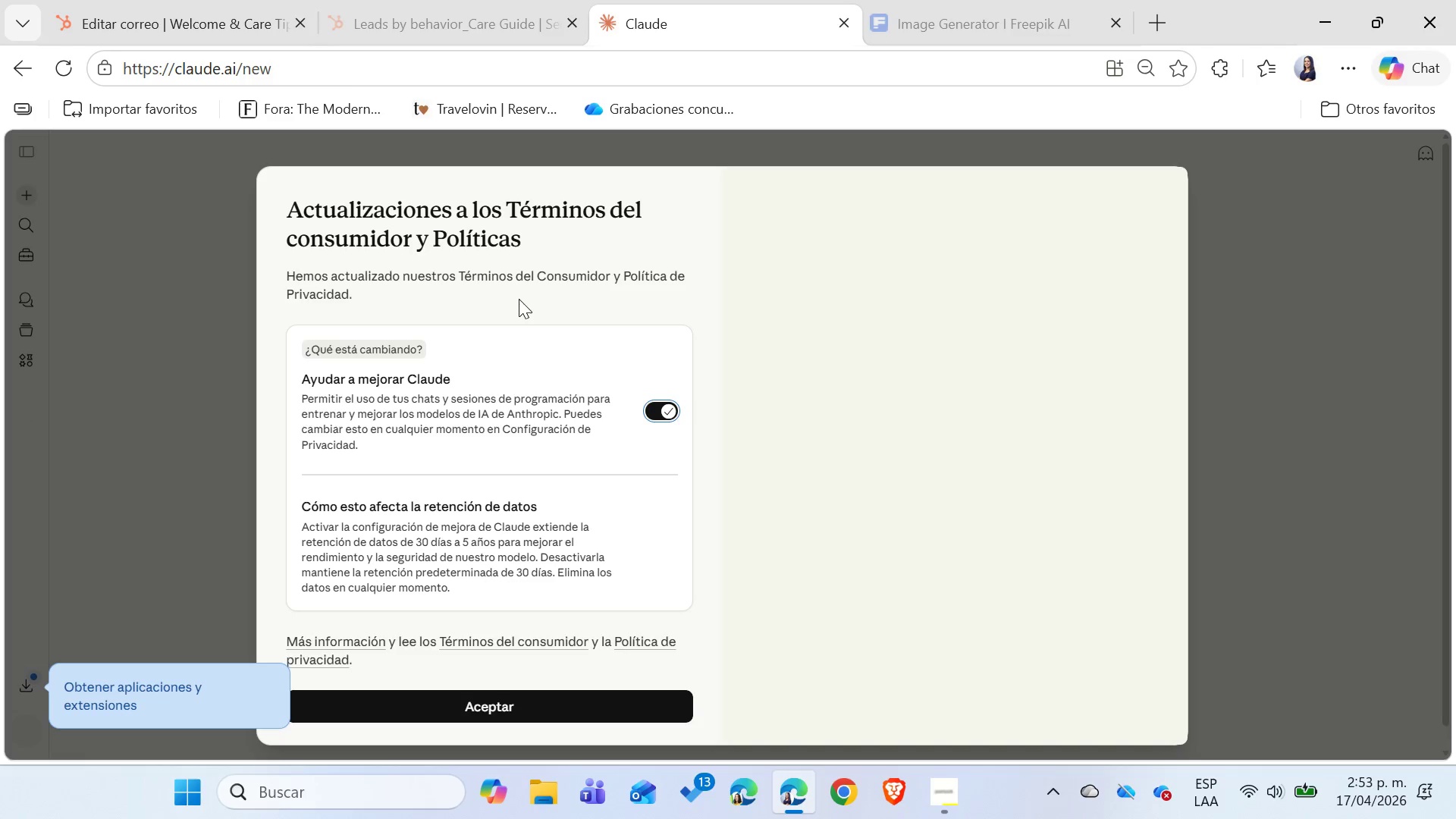 
wait(6.27)
 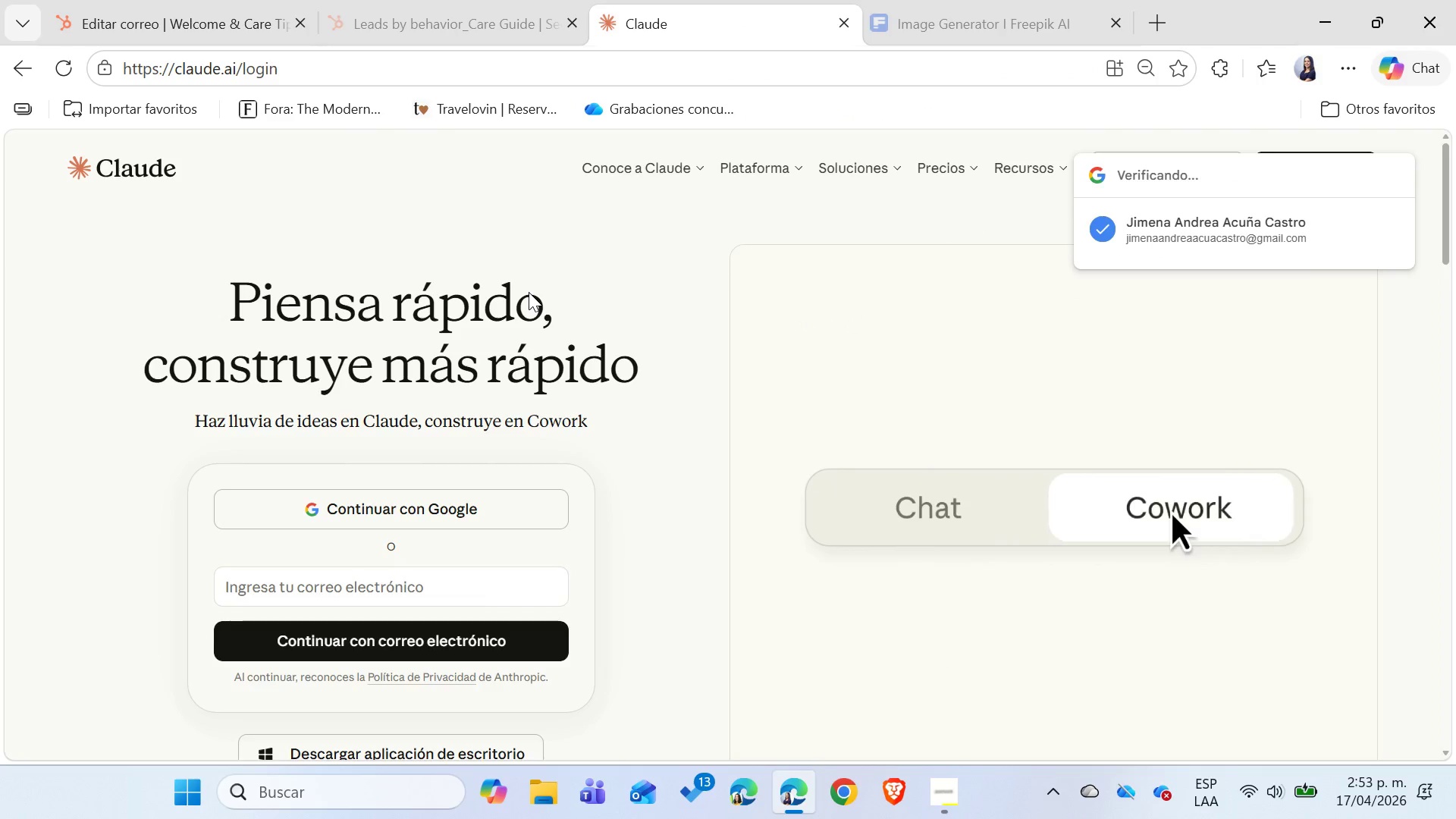 
left_click([485, 712])
 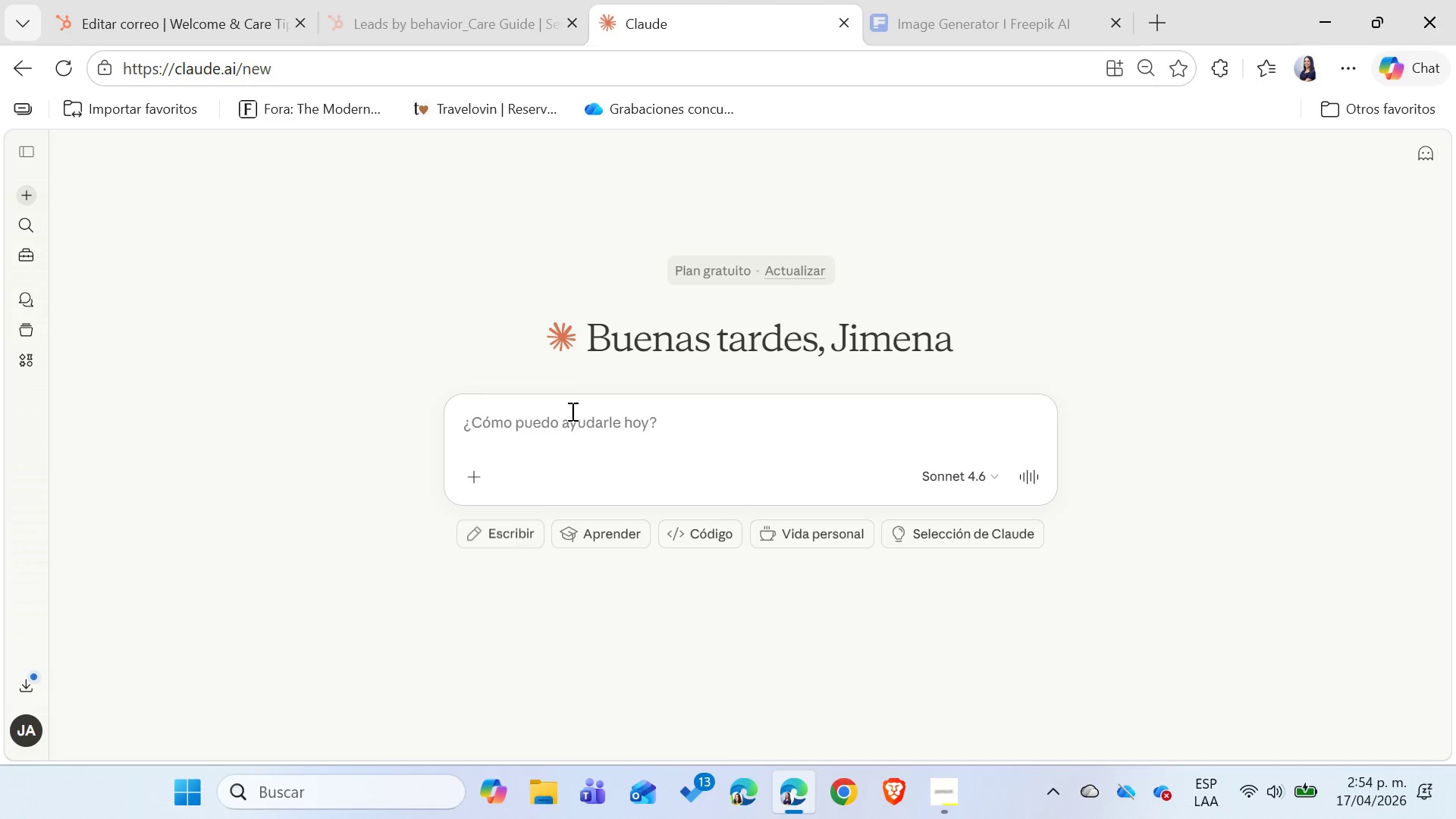 
left_click([558, 425])
 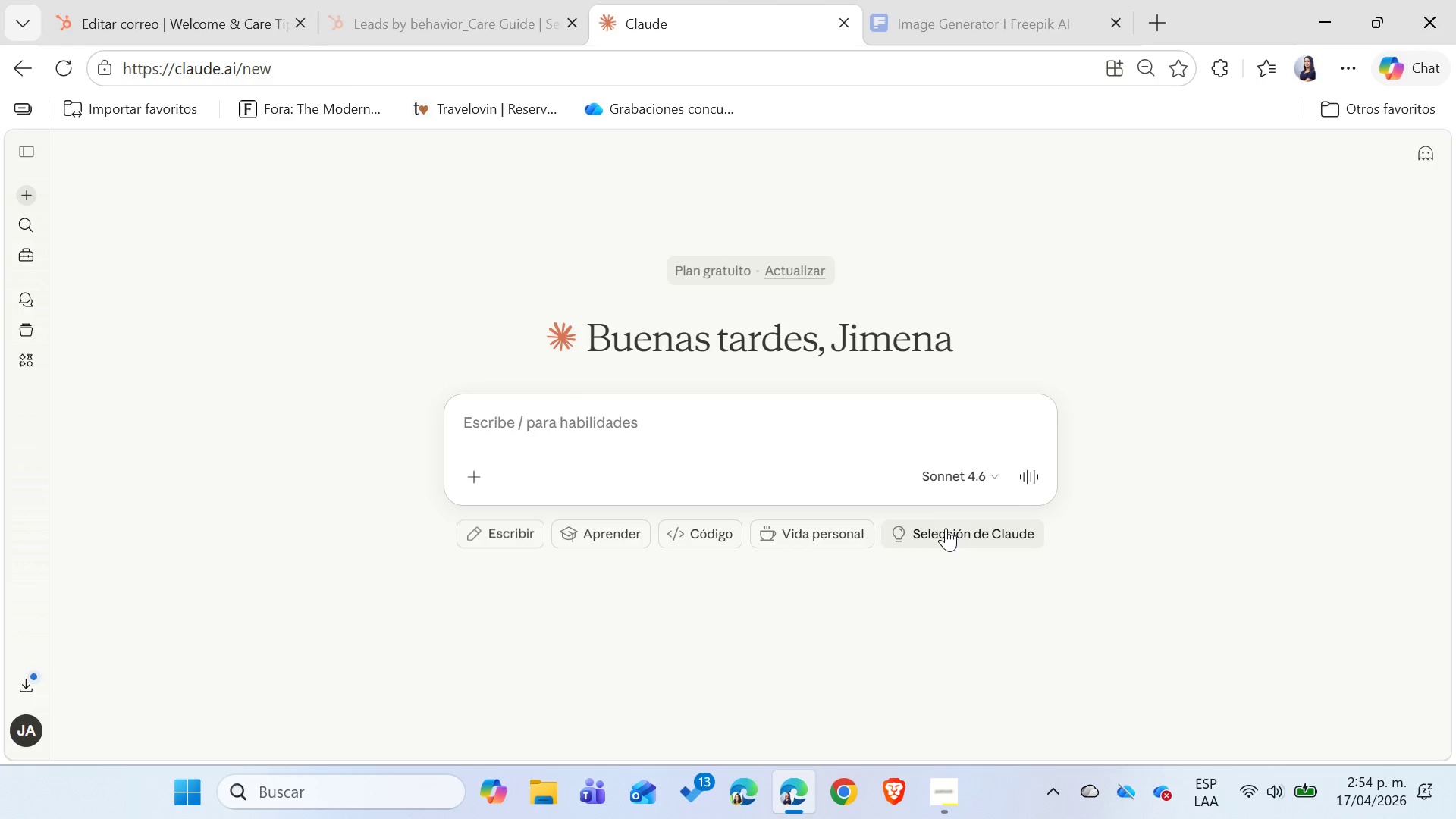 
left_click([970, 473])
 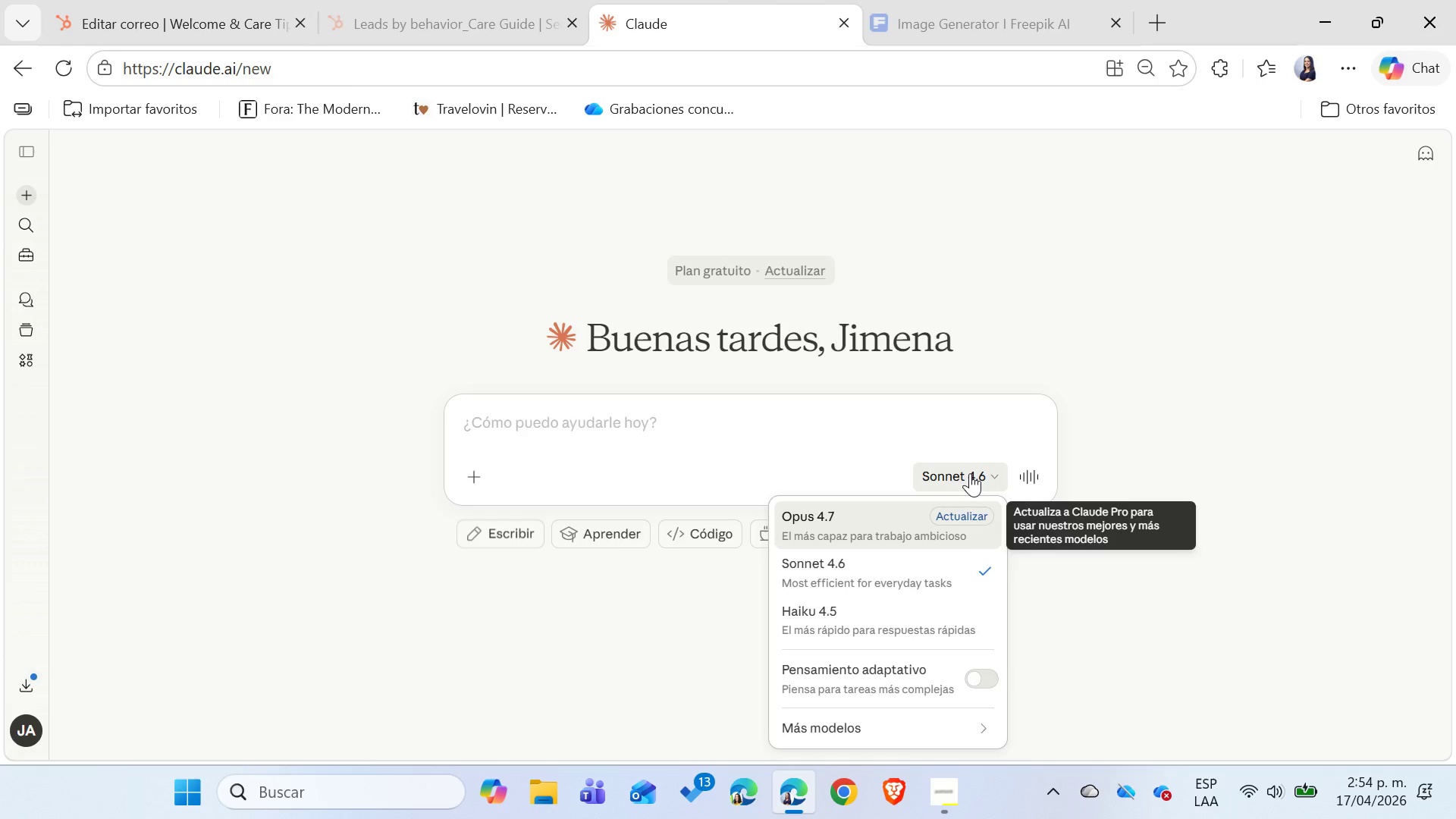 
left_click([970, 473])
 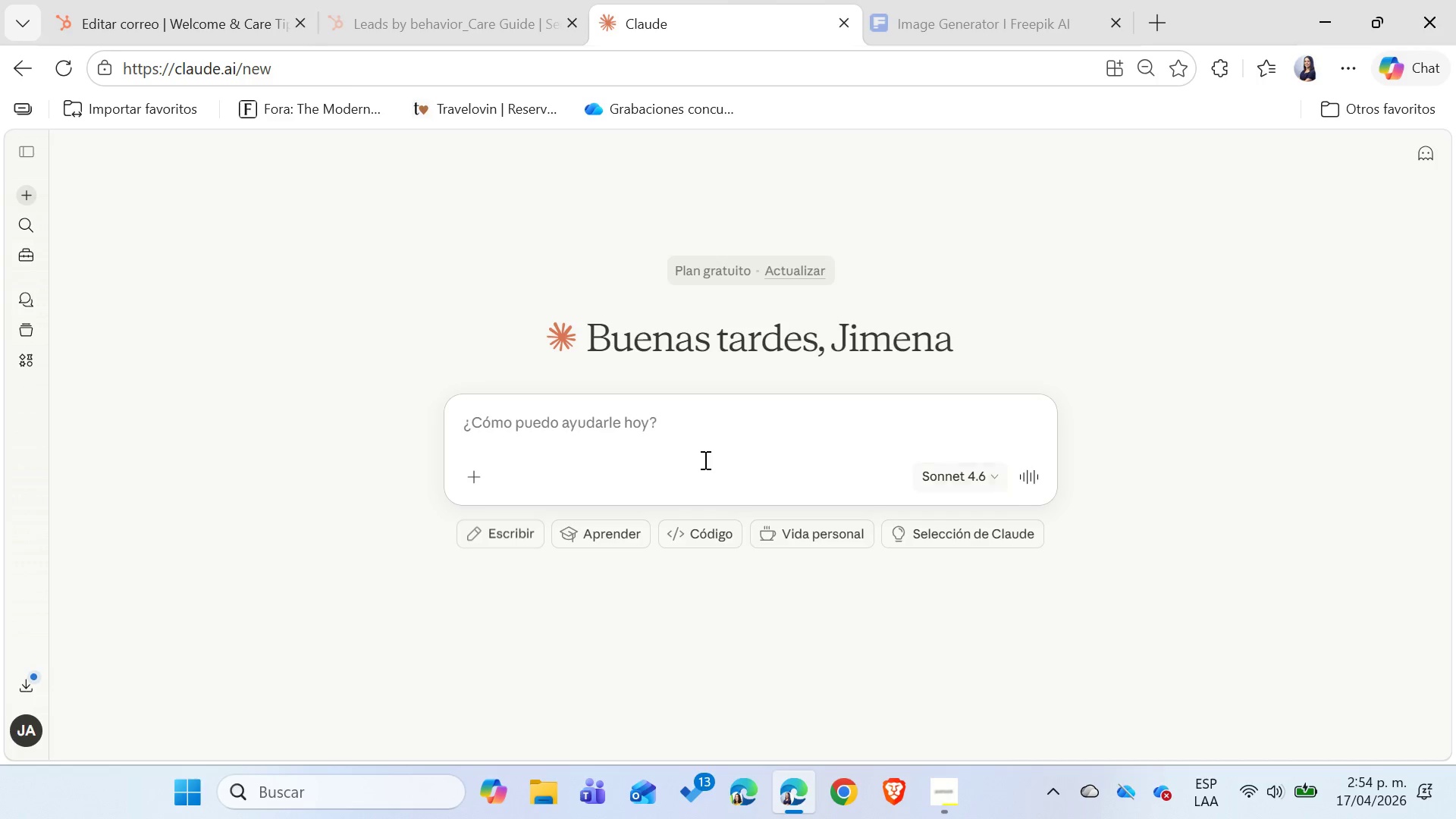 
left_click([664, 434])
 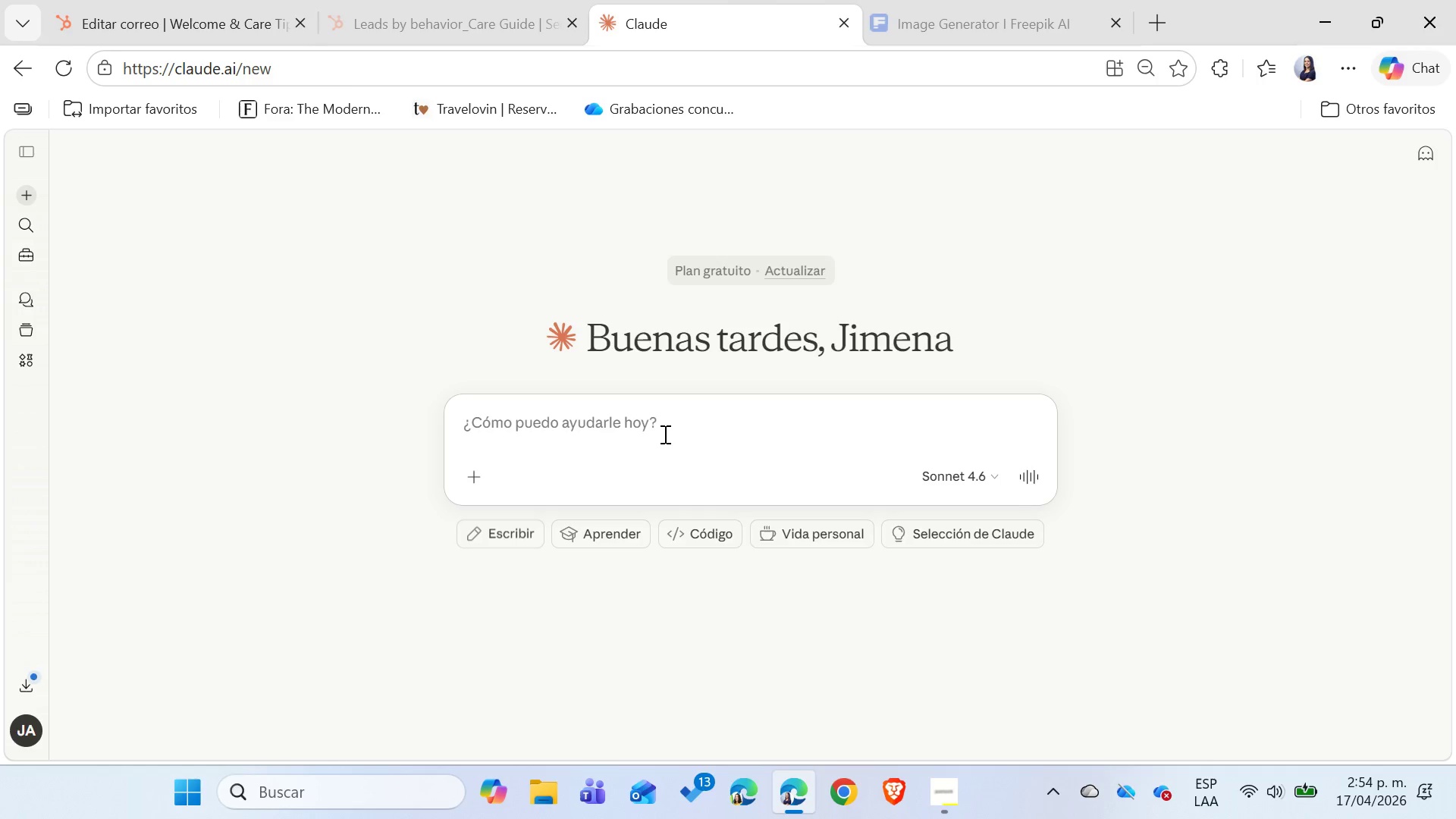 
type(Puedes dic)
key(Backspace)
type(se`ar u)
key(Backspace)
type(la portada de un ebook que tiene como t;itulo @Terrarium Care Guide@. qu)
key(Backspace)
key(Backspace)
key(Backspace)
key(Backspace)
type(, que parezca un libro medio abierto, encima de una mesa, que de fondo se vea un jard;in )
key(Backspace)
type(. Manten colores verdes, blancos, )
key(Backspace)
key(Backspace)
type( y beige. )
 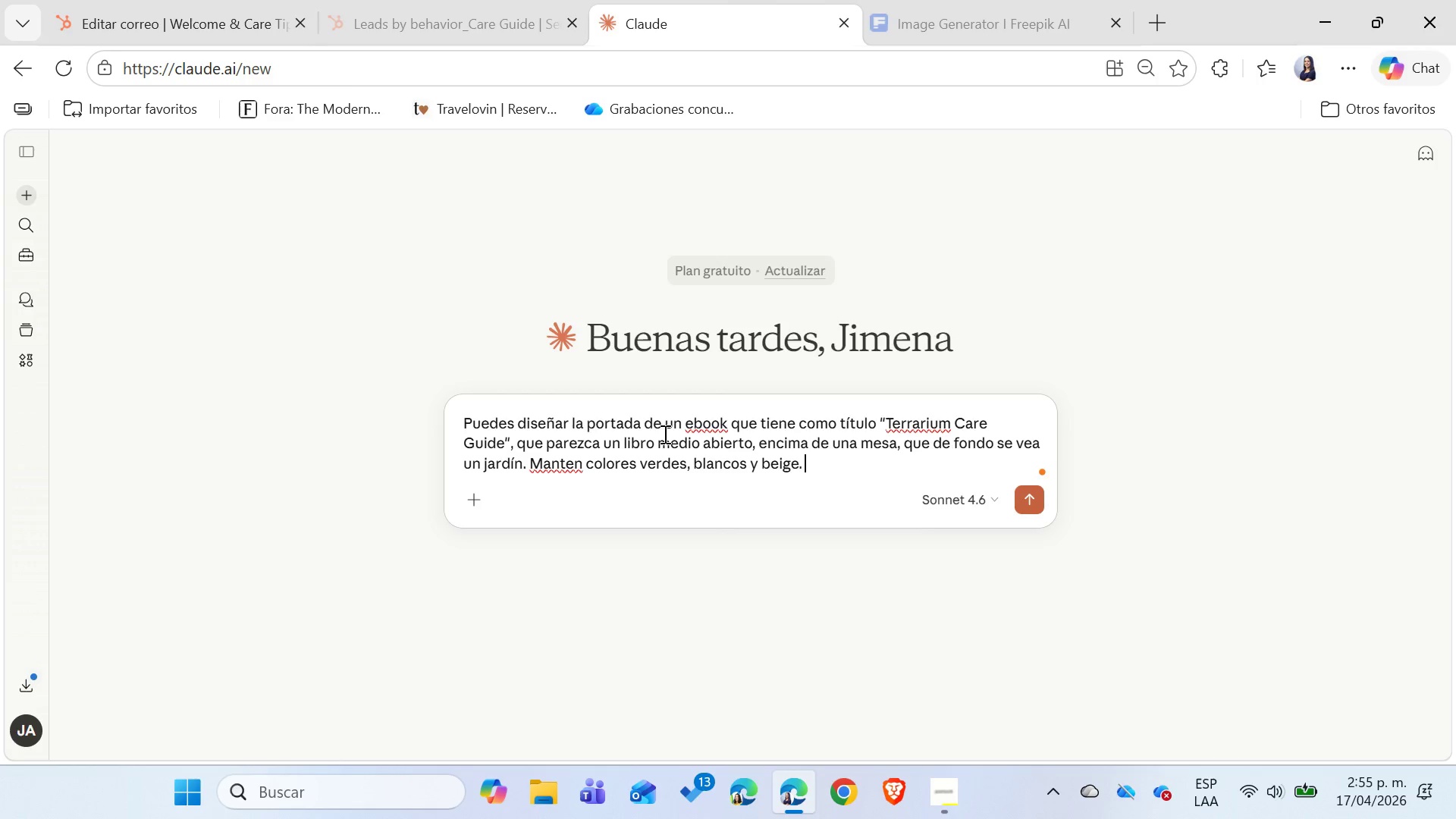 
left_click([1031, 508])
 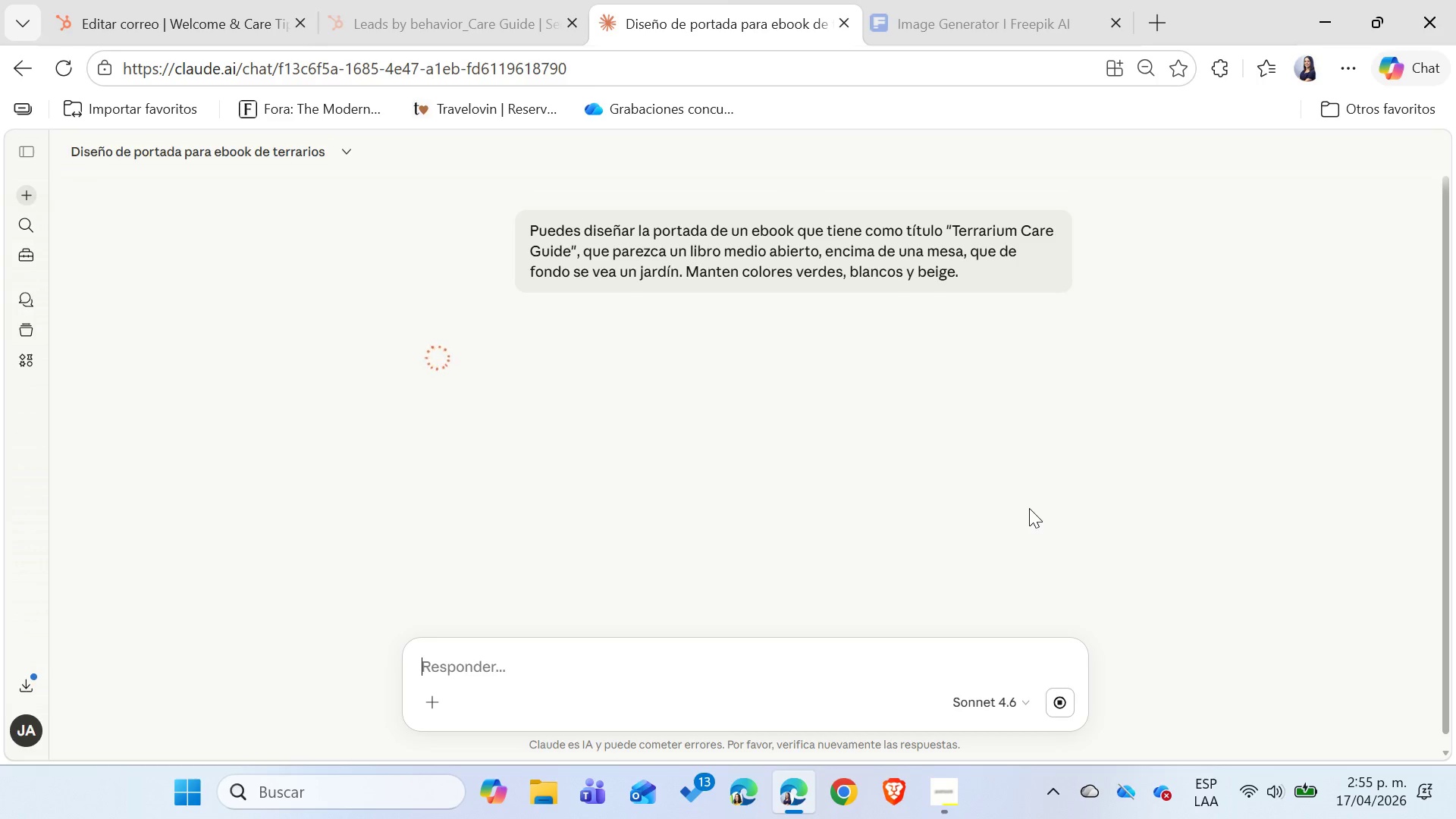 
wait(8.81)
 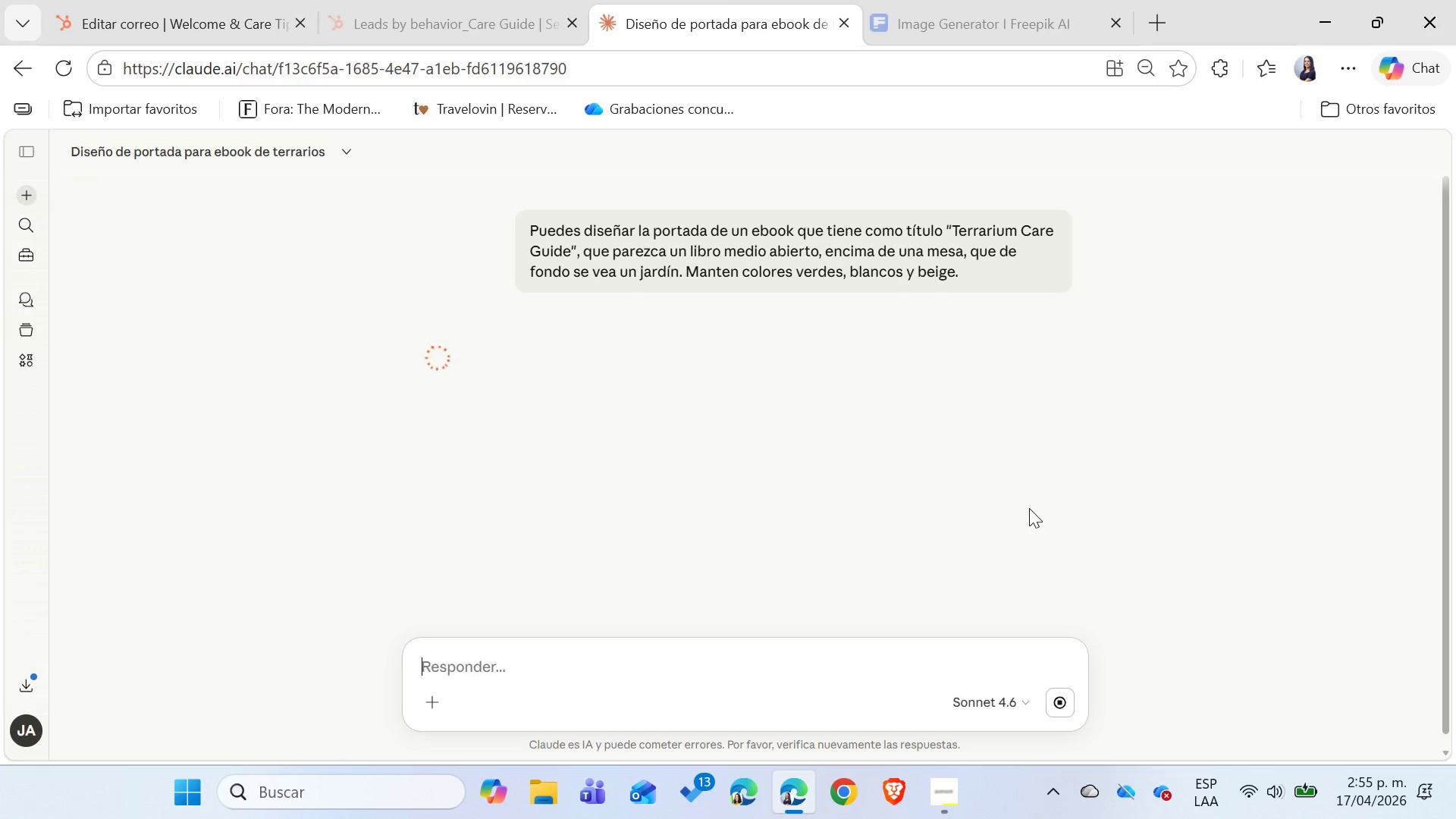 
left_click([1057, 619])
 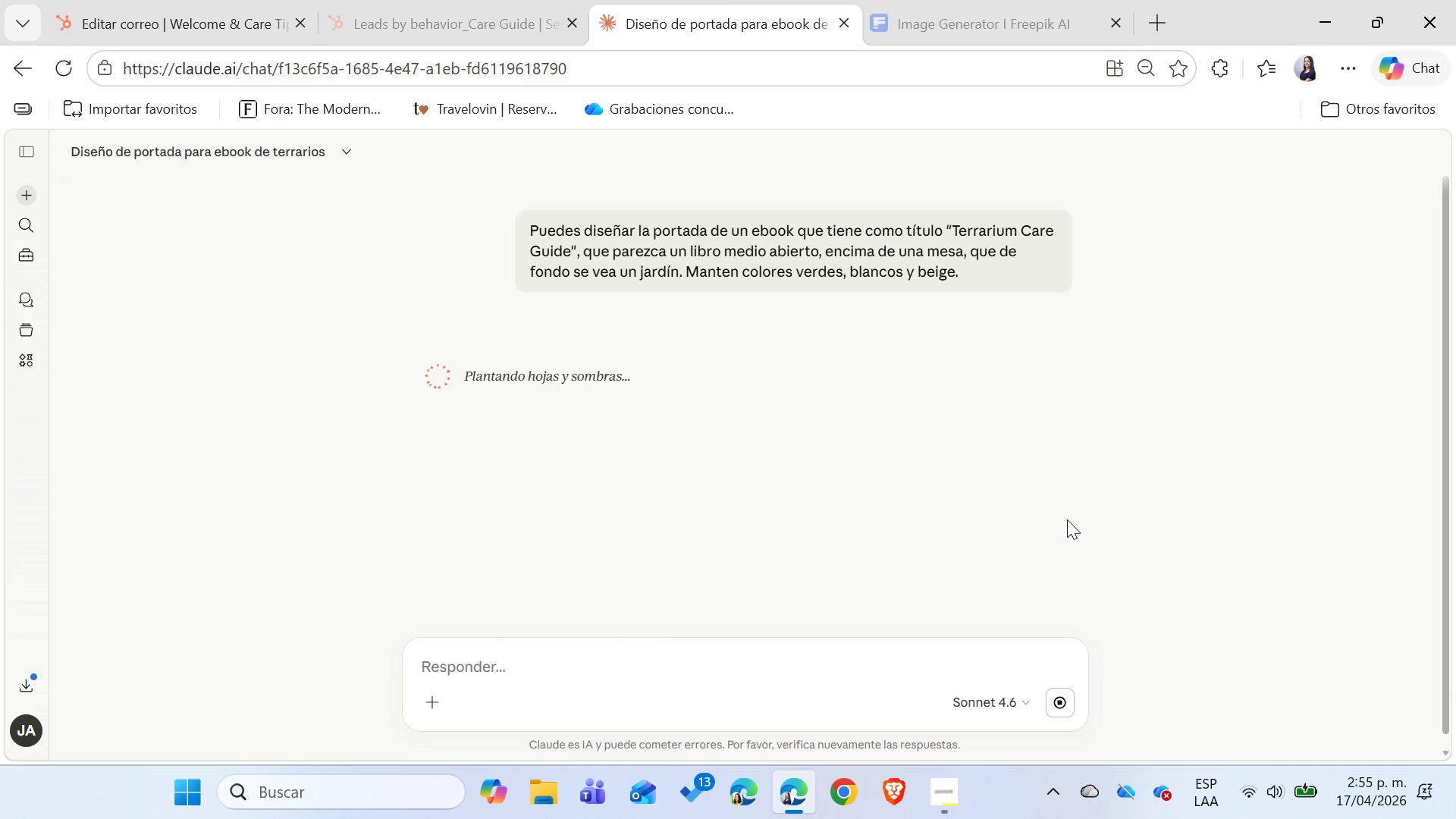 
scroll: coordinate [1067, 519], scroll_direction: down, amount: 1.0
 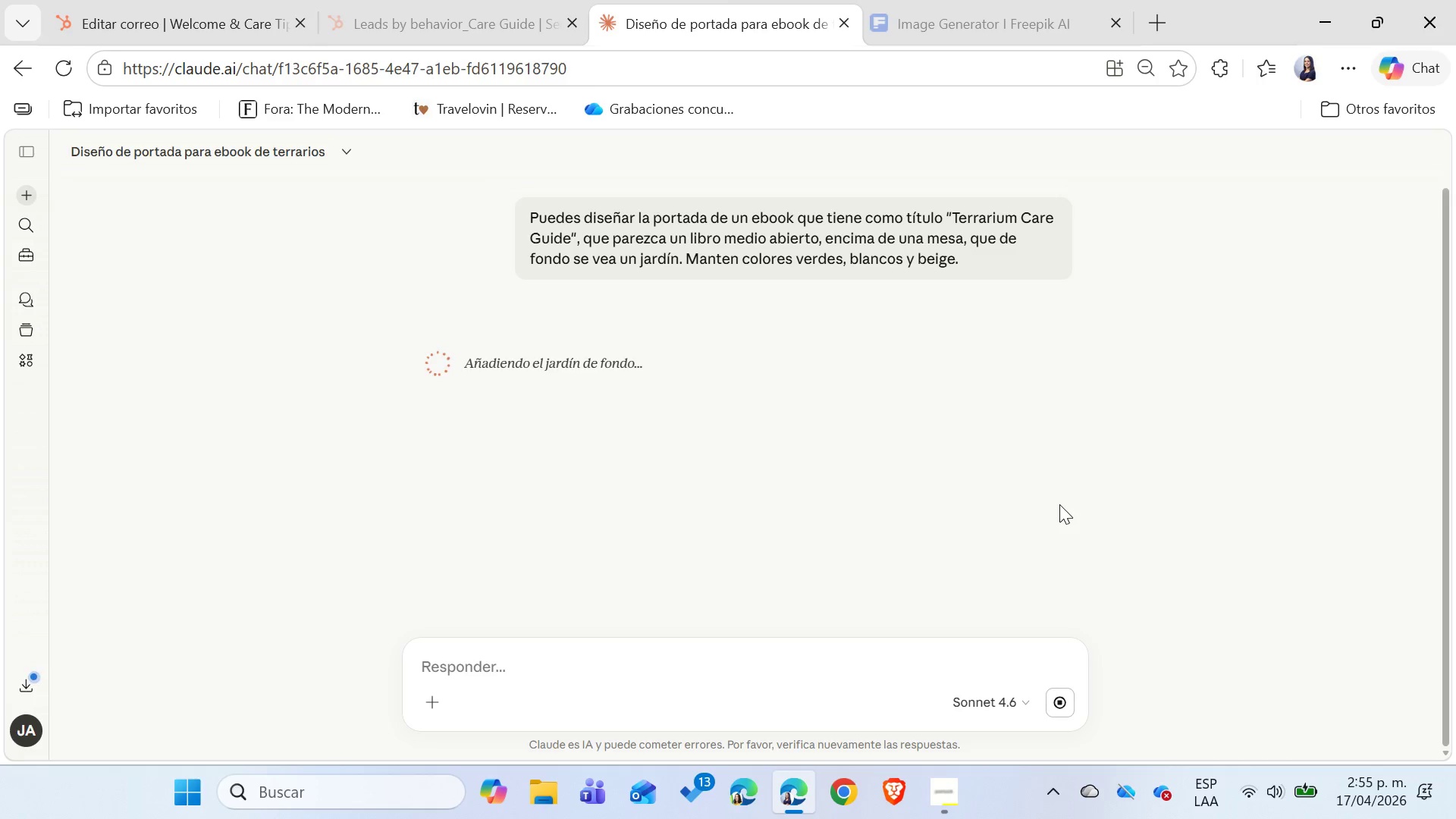 
left_click([218, 0])
 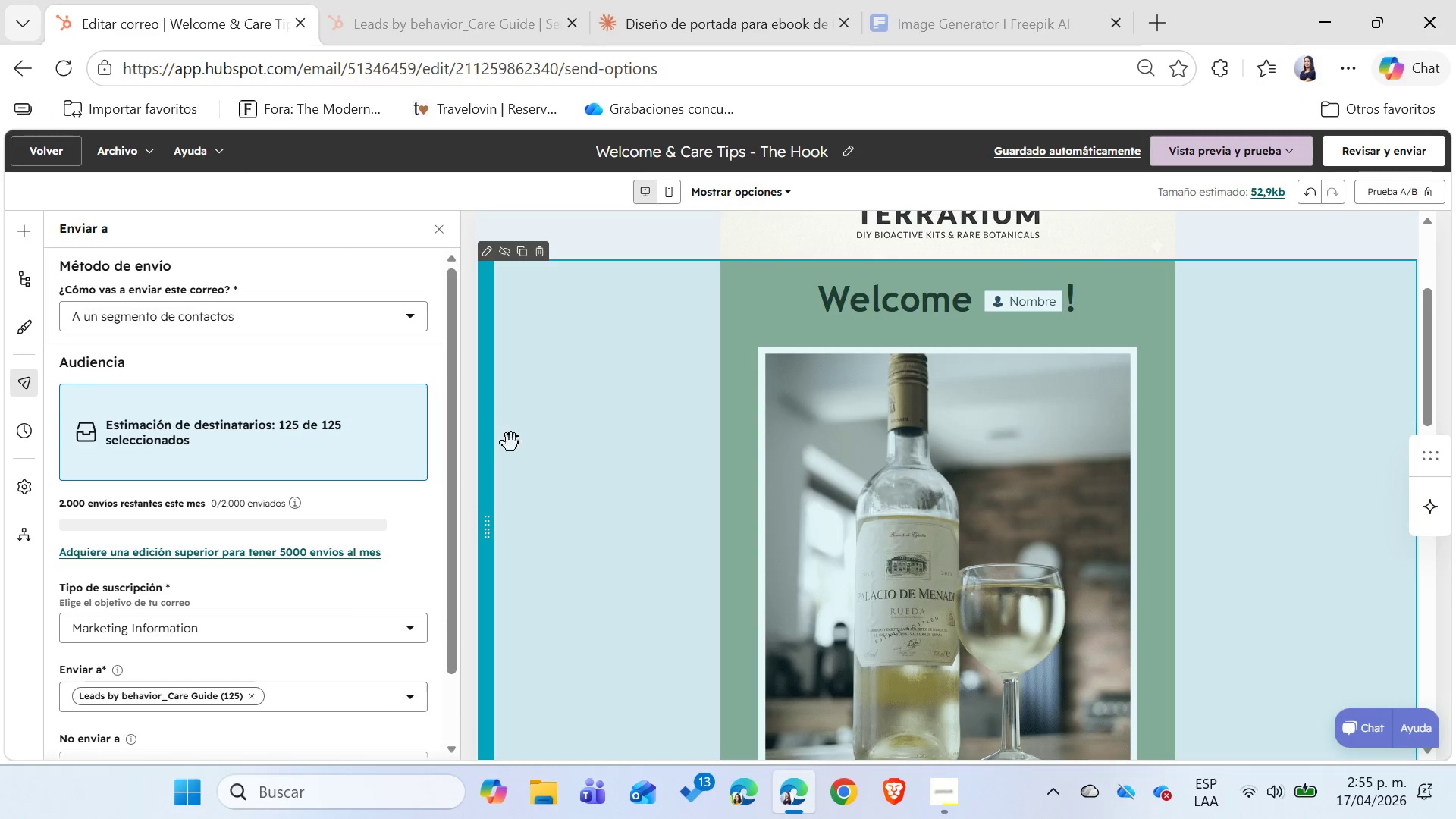 
scroll: coordinate [526, 454], scroll_direction: down, amount: 3.0
 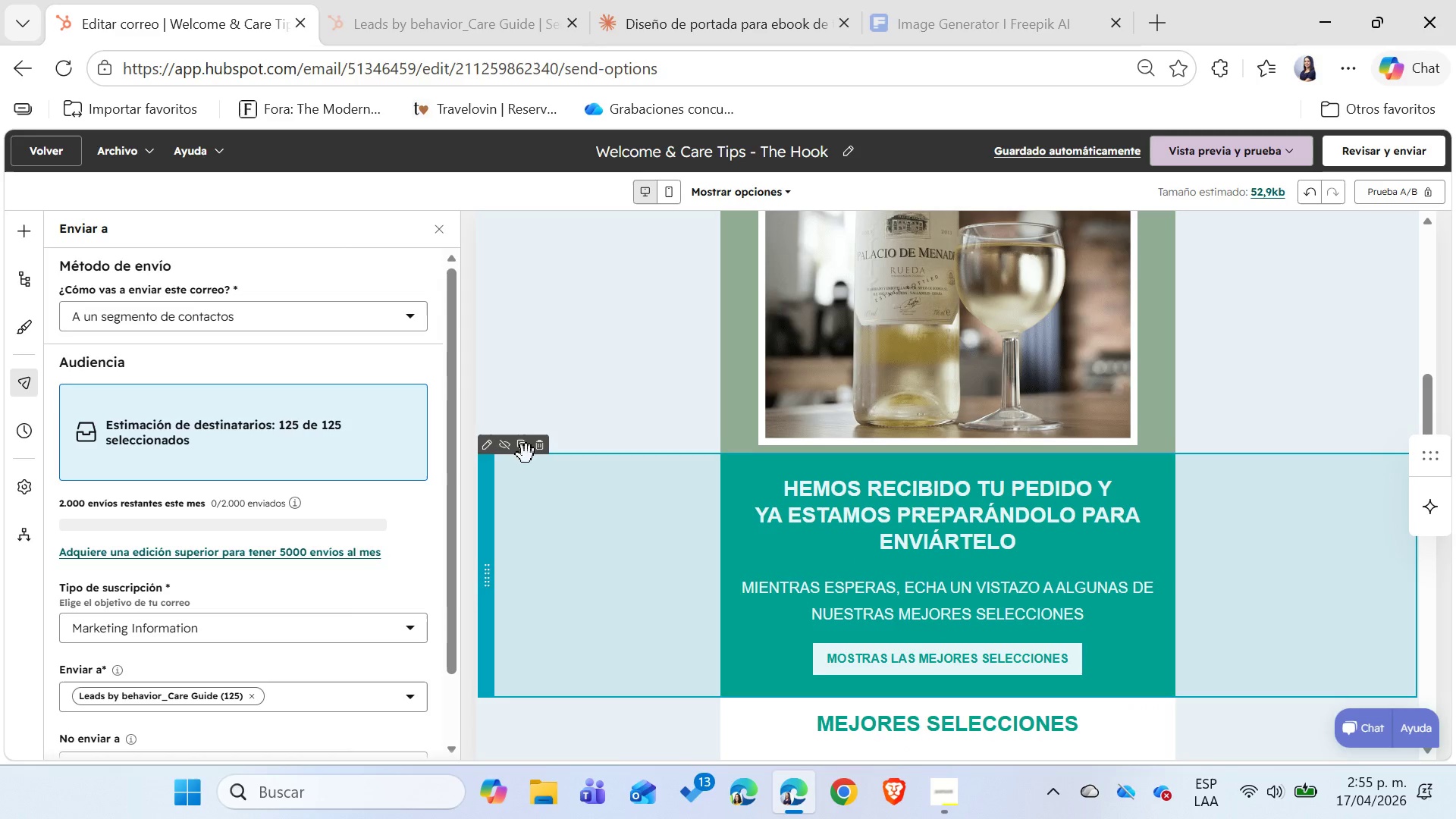 
scroll: coordinate [526, 454], scroll_direction: up, amount: 3.0
 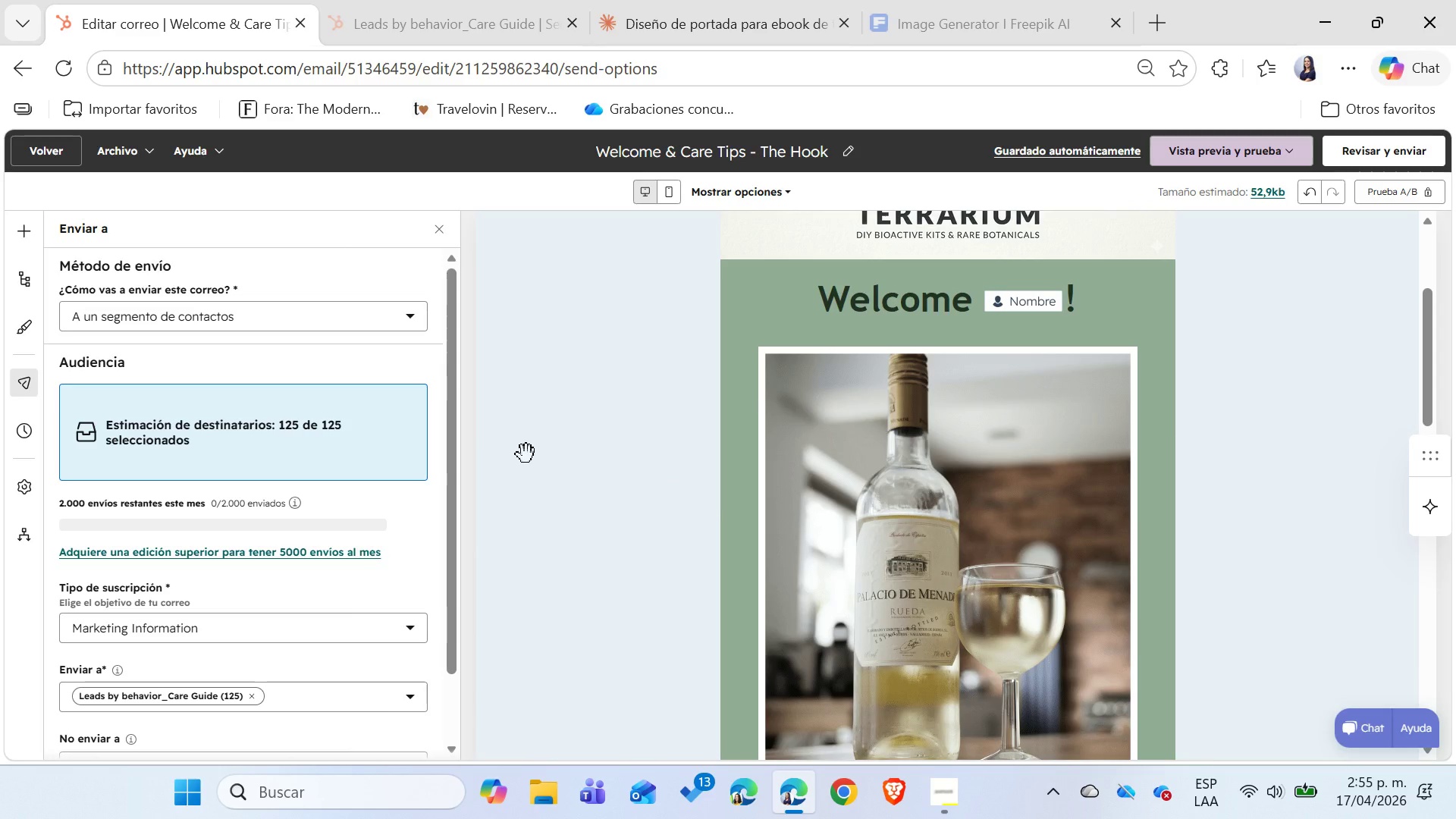 
scroll: coordinate [526, 454], scroll_direction: down, amount: 1.0
 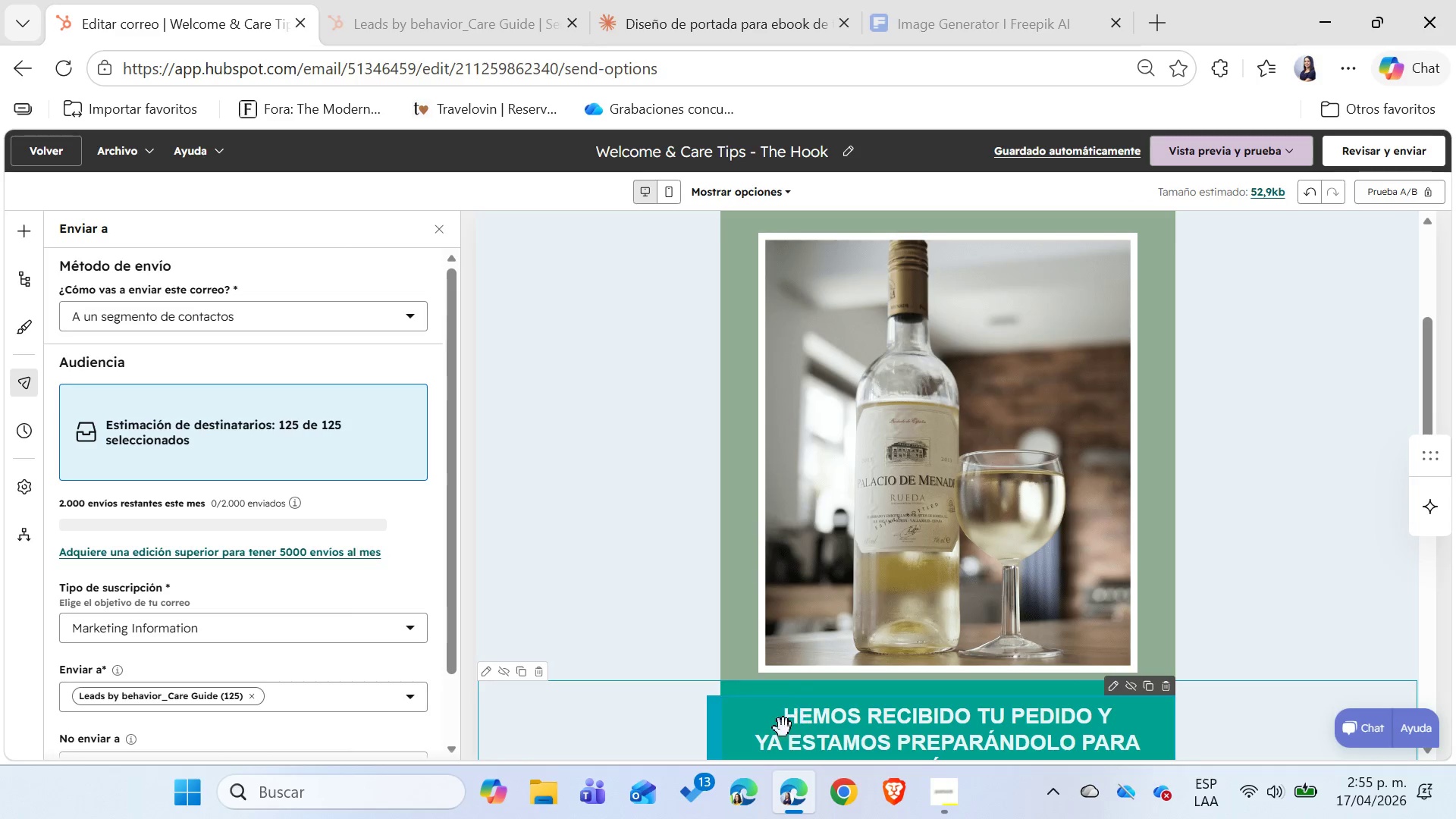 
left_click_drag(start_coordinate=[715, 731], to_coordinate=[927, 421])
 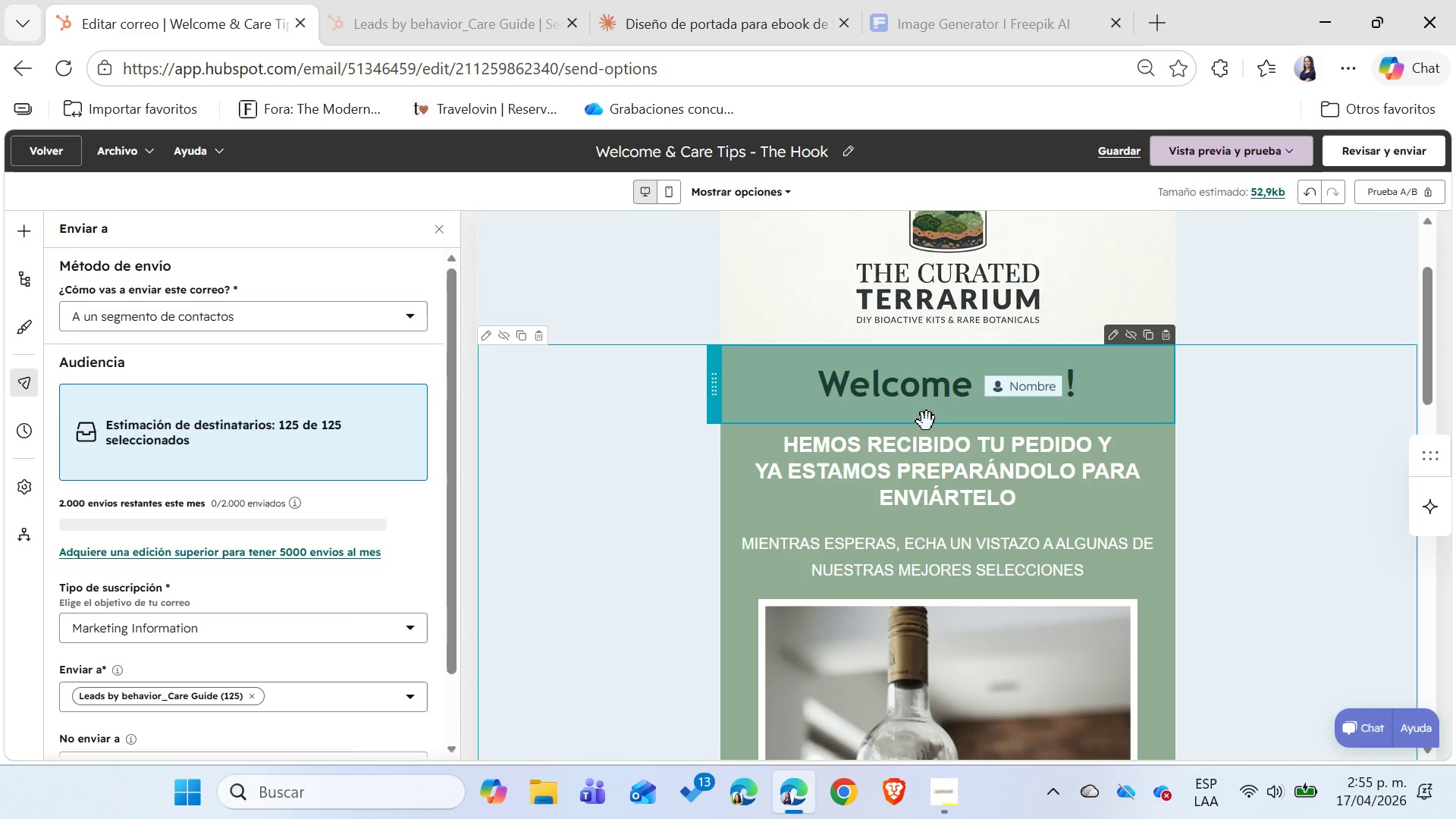 
scroll: coordinate [889, 441], scroll_direction: up, amount: 4.0
 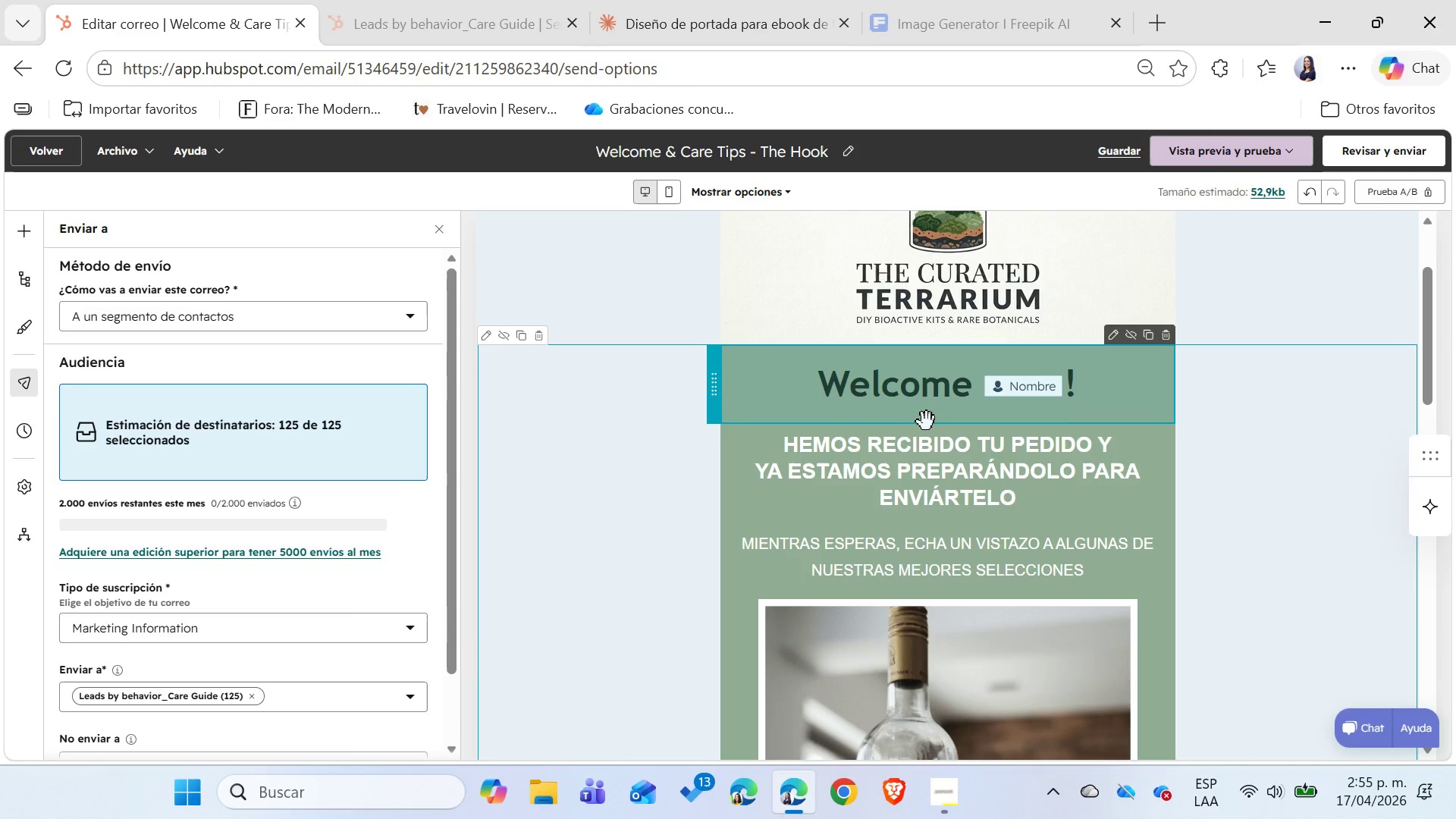 
scroll: coordinate [626, 651], scroll_direction: down, amount: 11.0
 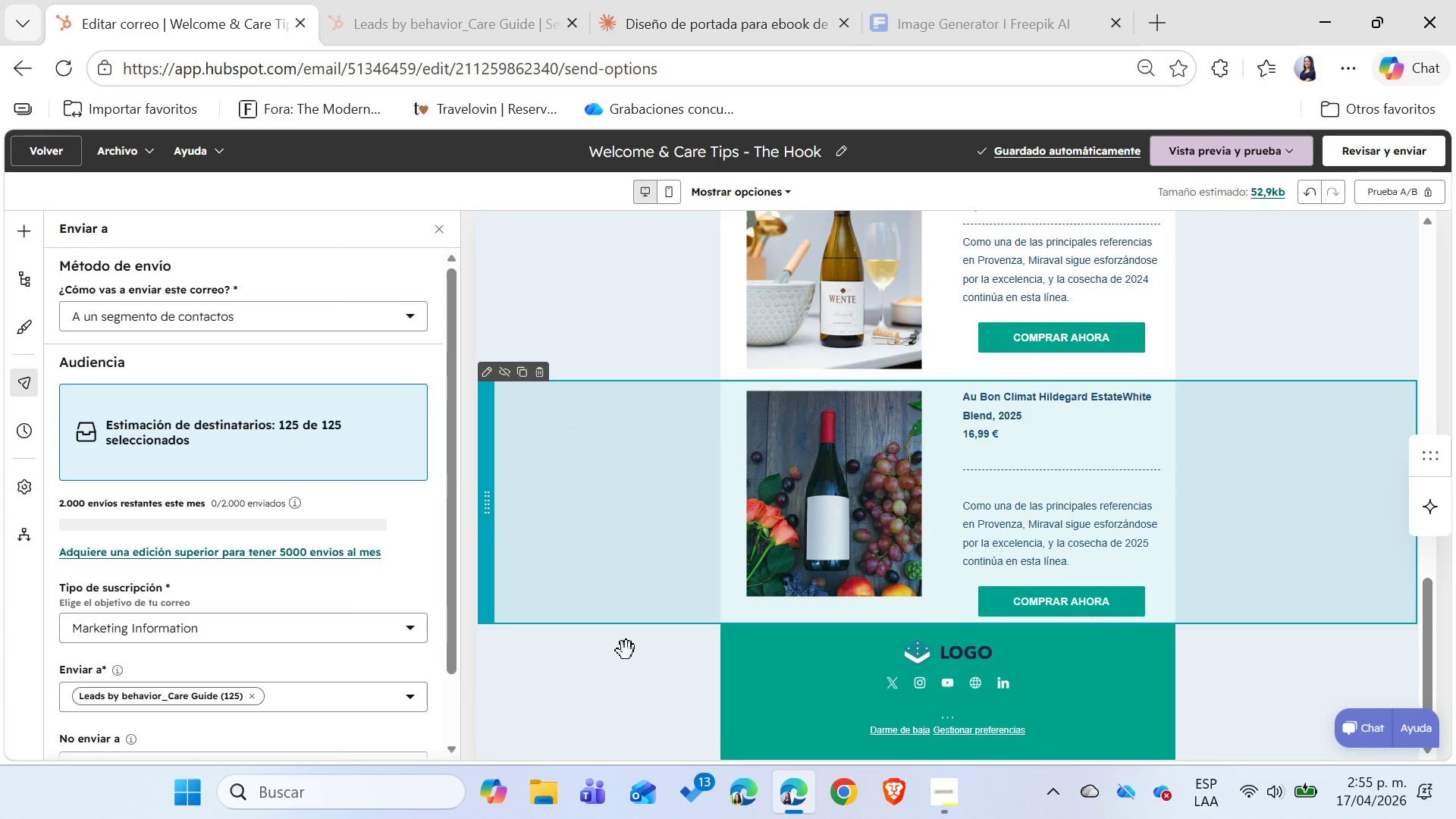 
scroll: coordinate [626, 651], scroll_direction: up, amount: 4.0
 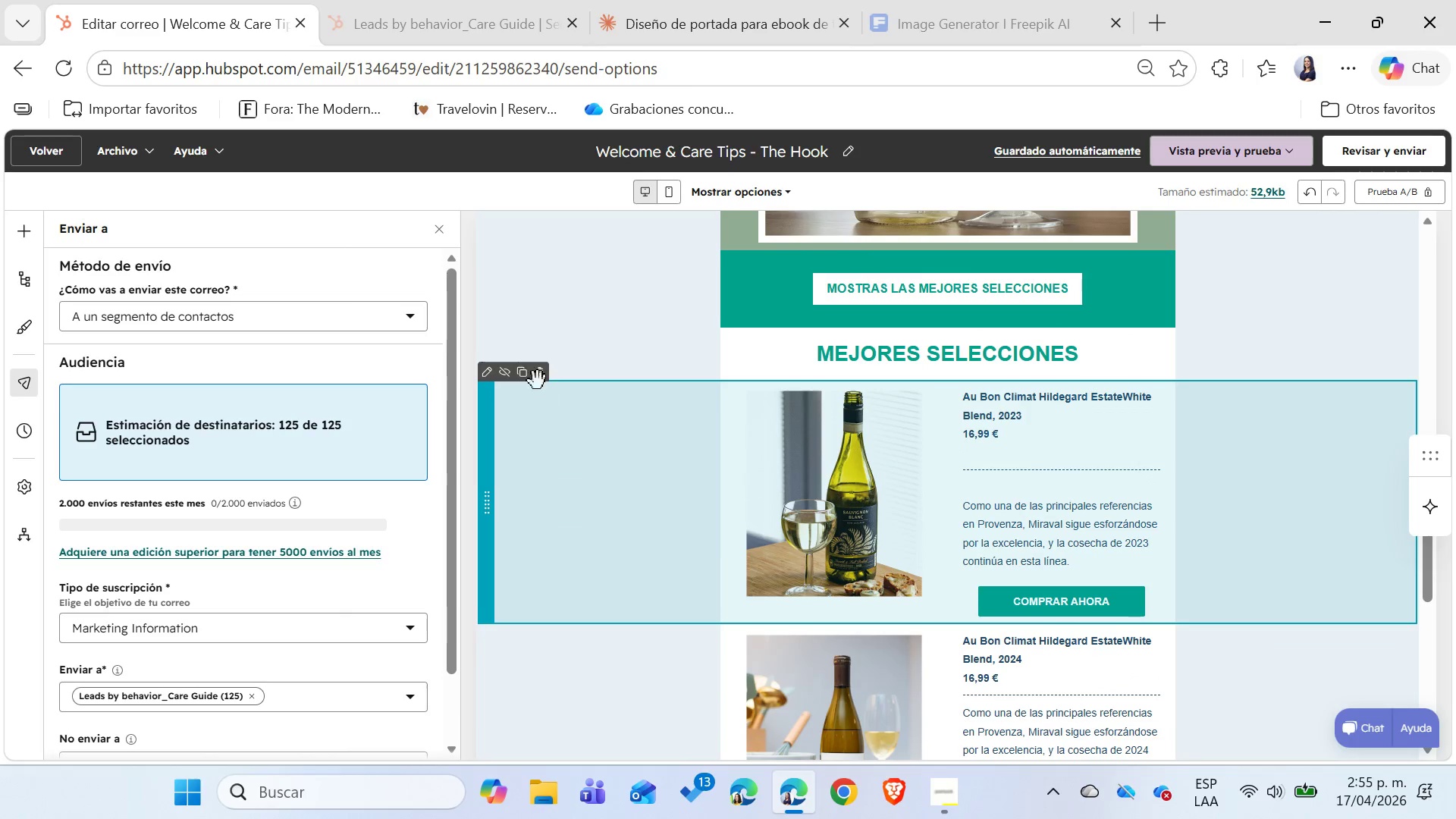 
left_click([541, 369])
 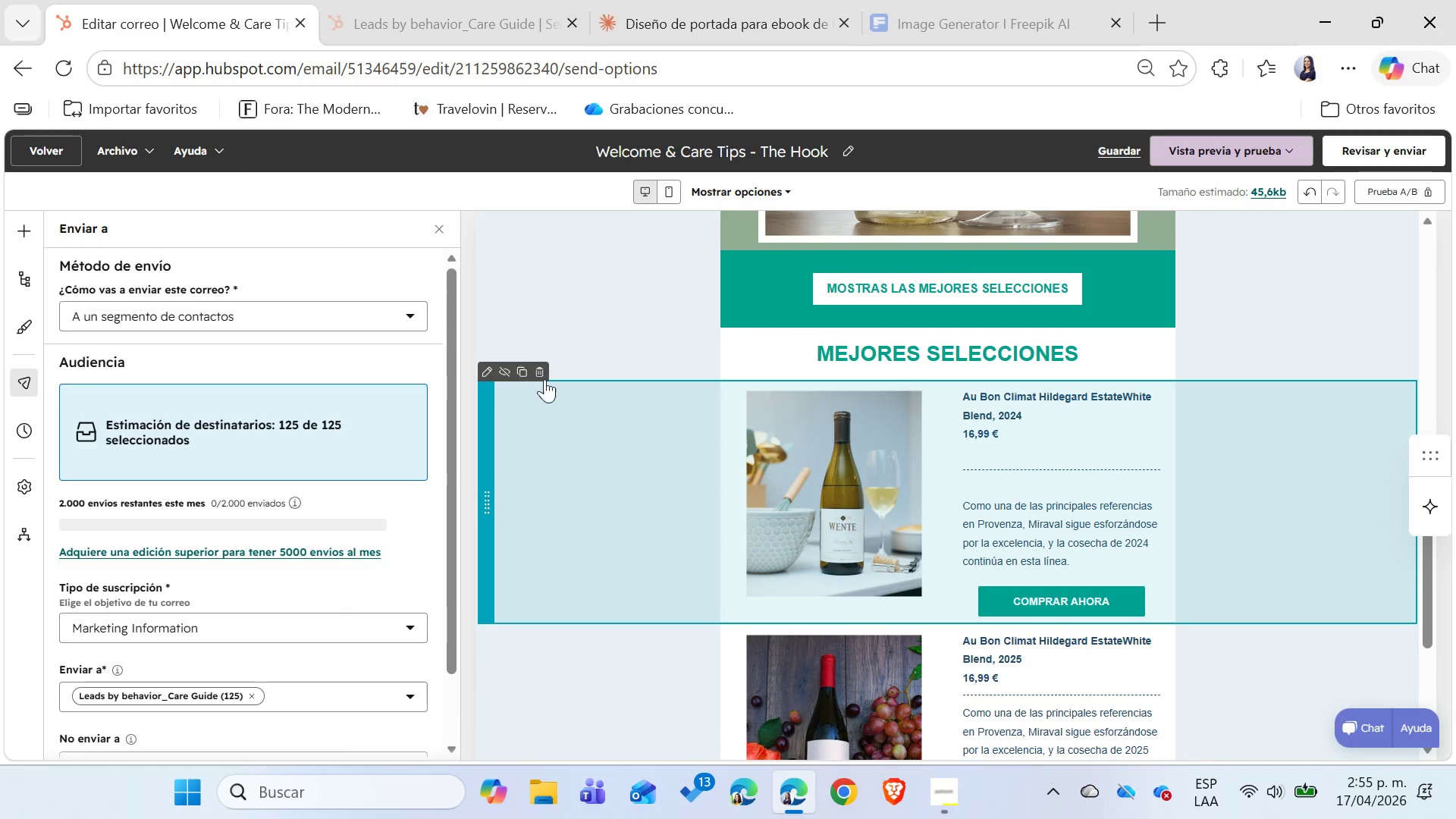 
left_click([542, 376])
 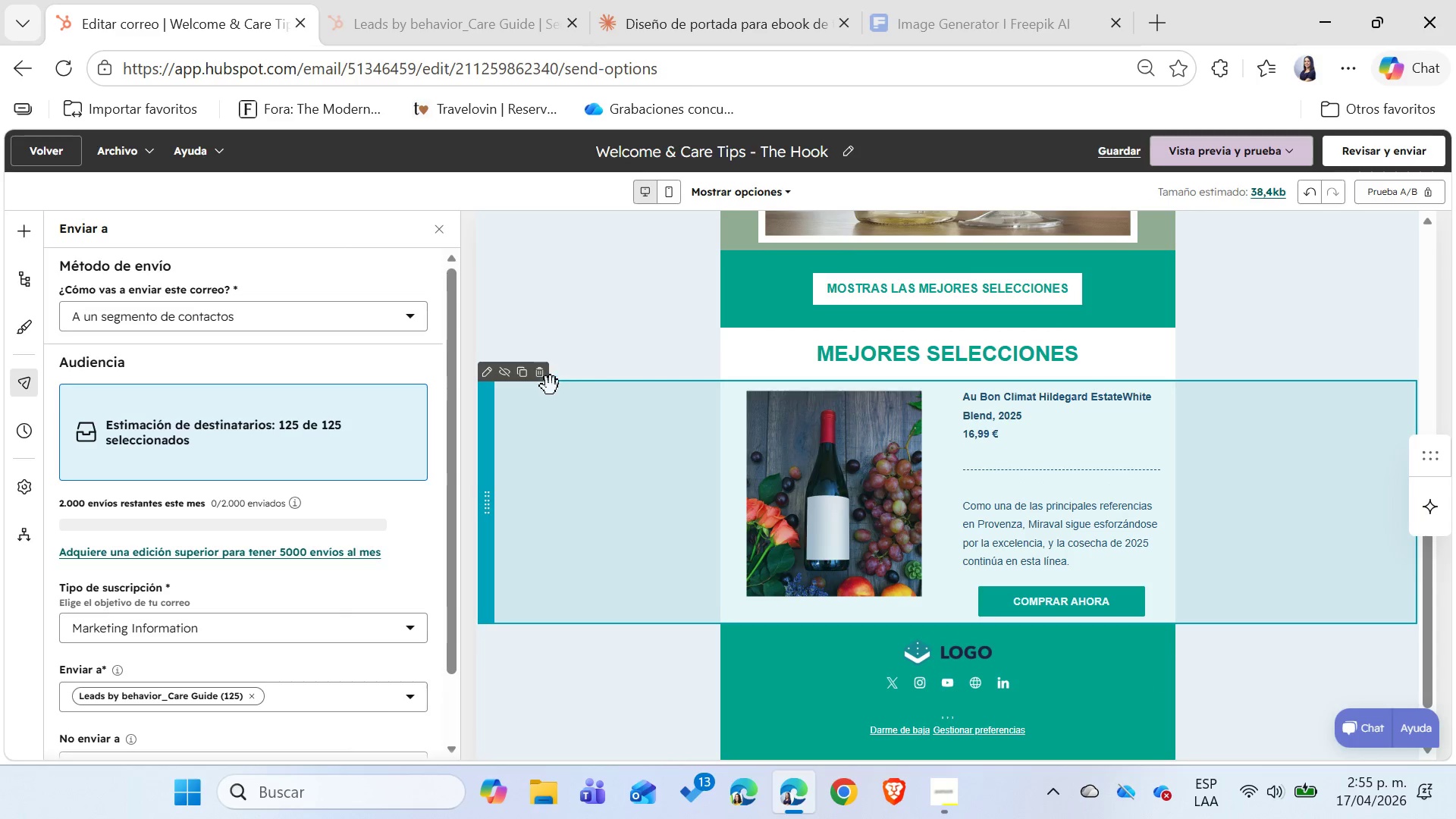 
left_click([541, 378])
 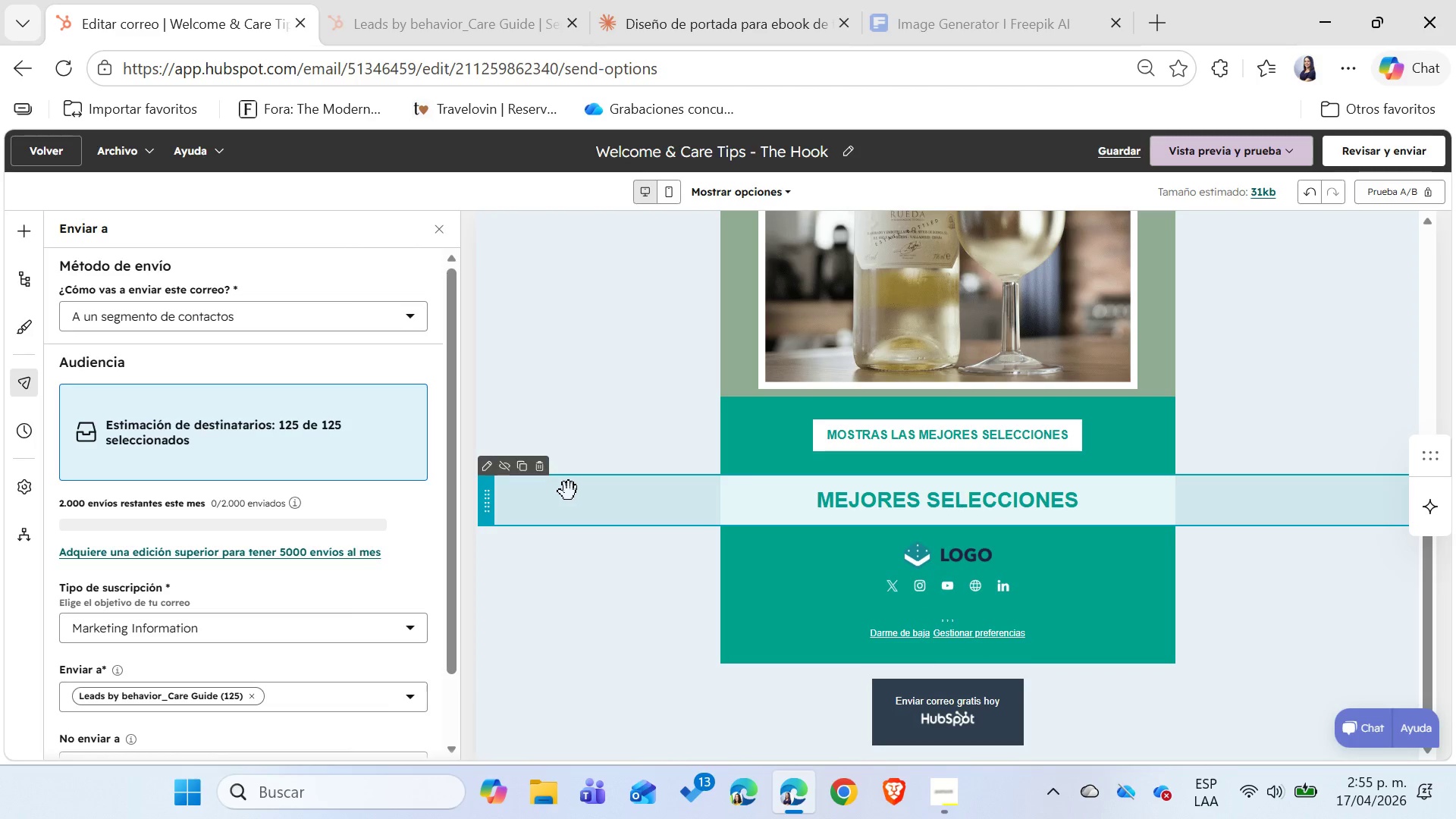 
left_click([536, 466])
 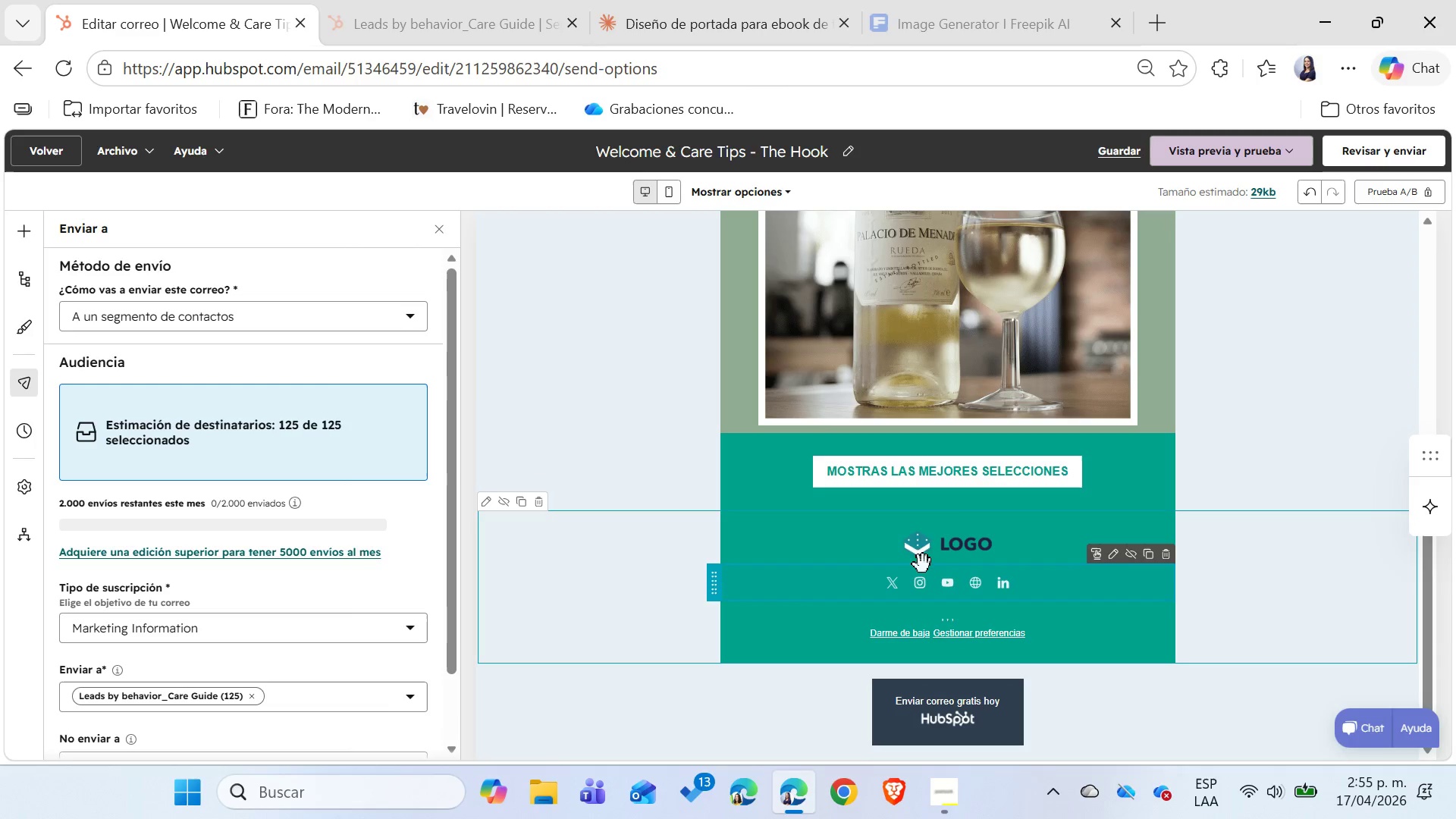 
left_click([933, 552])
 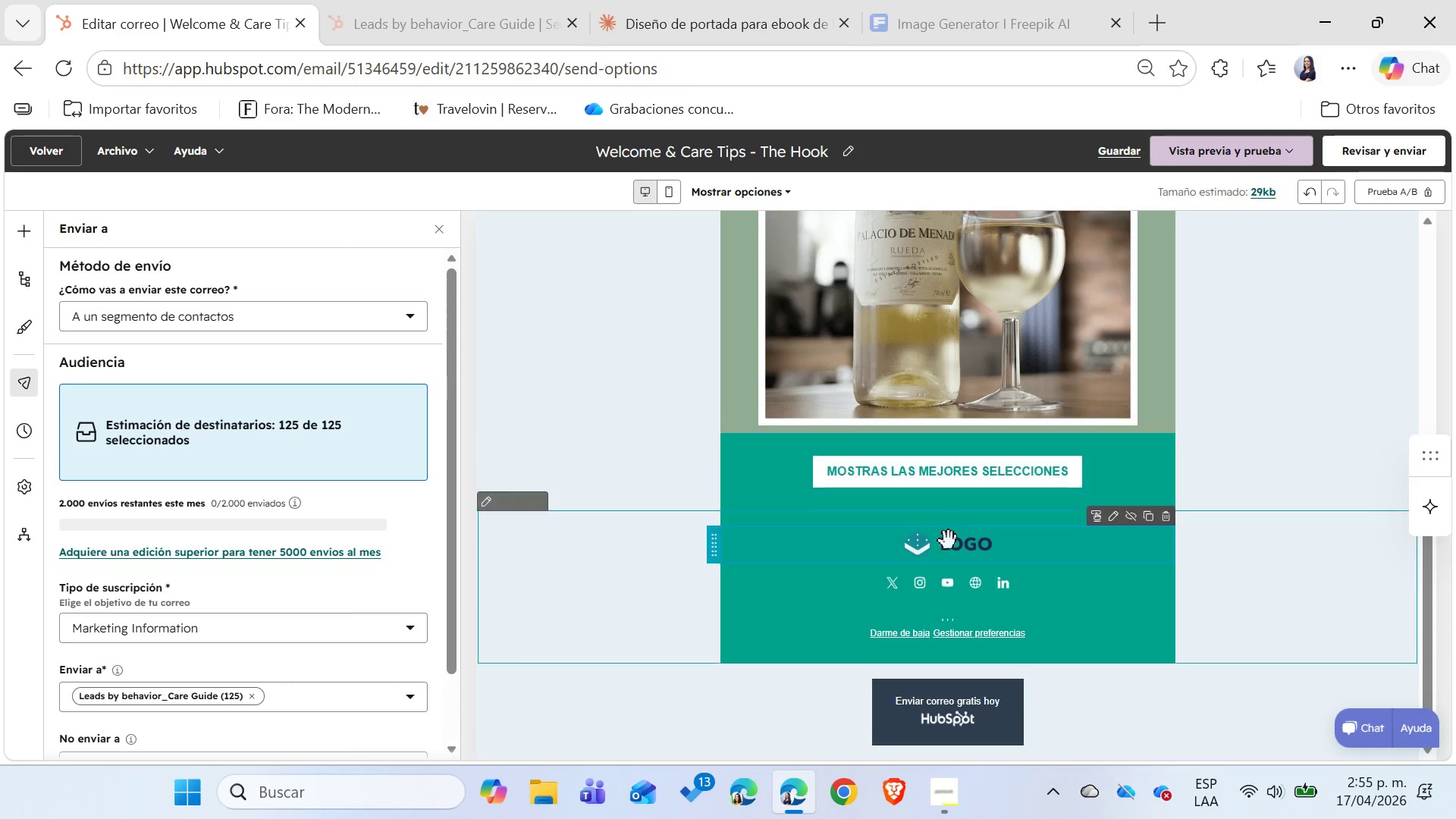 
left_click([949, 541])
 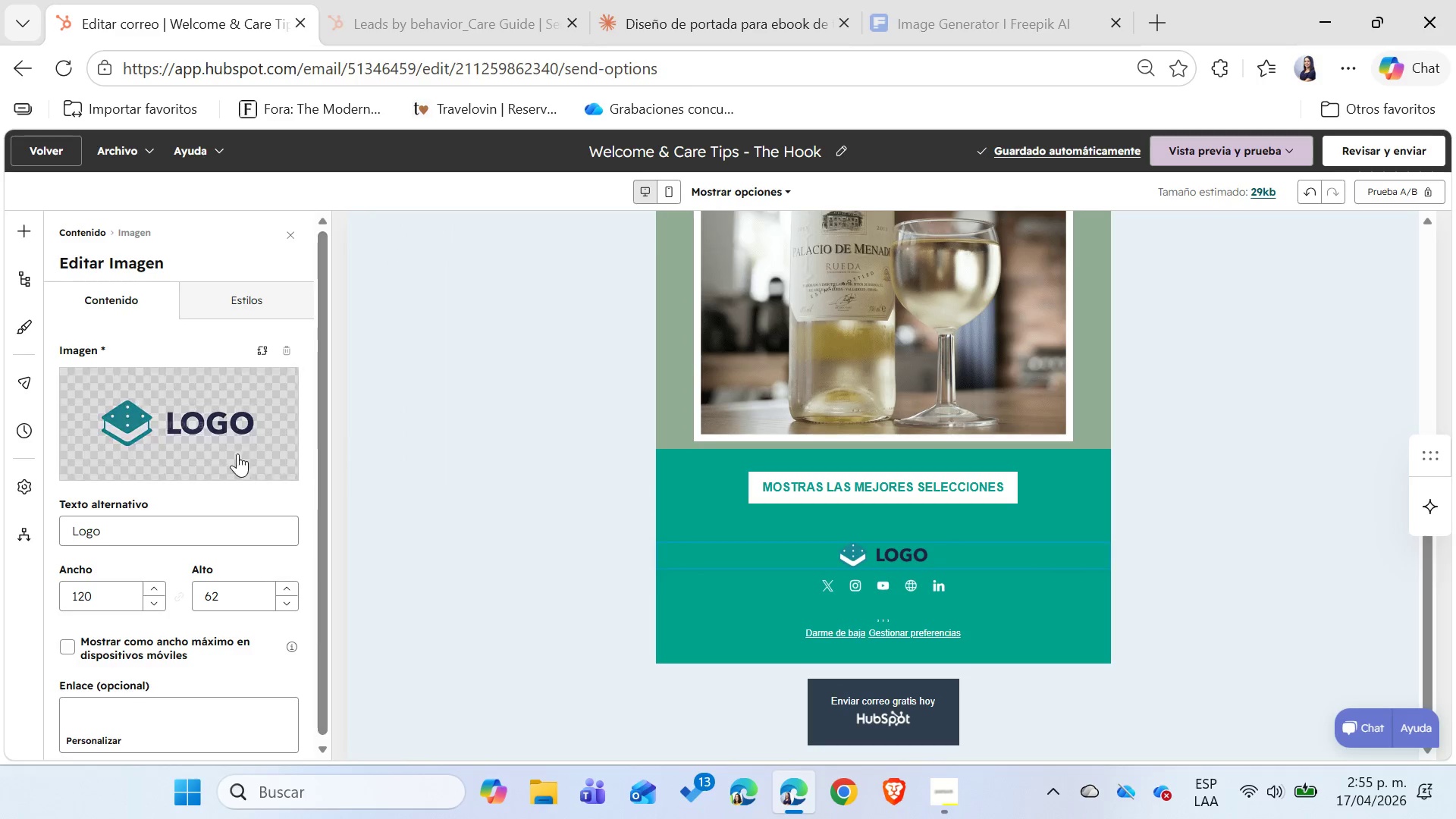 
left_click([202, 427])
 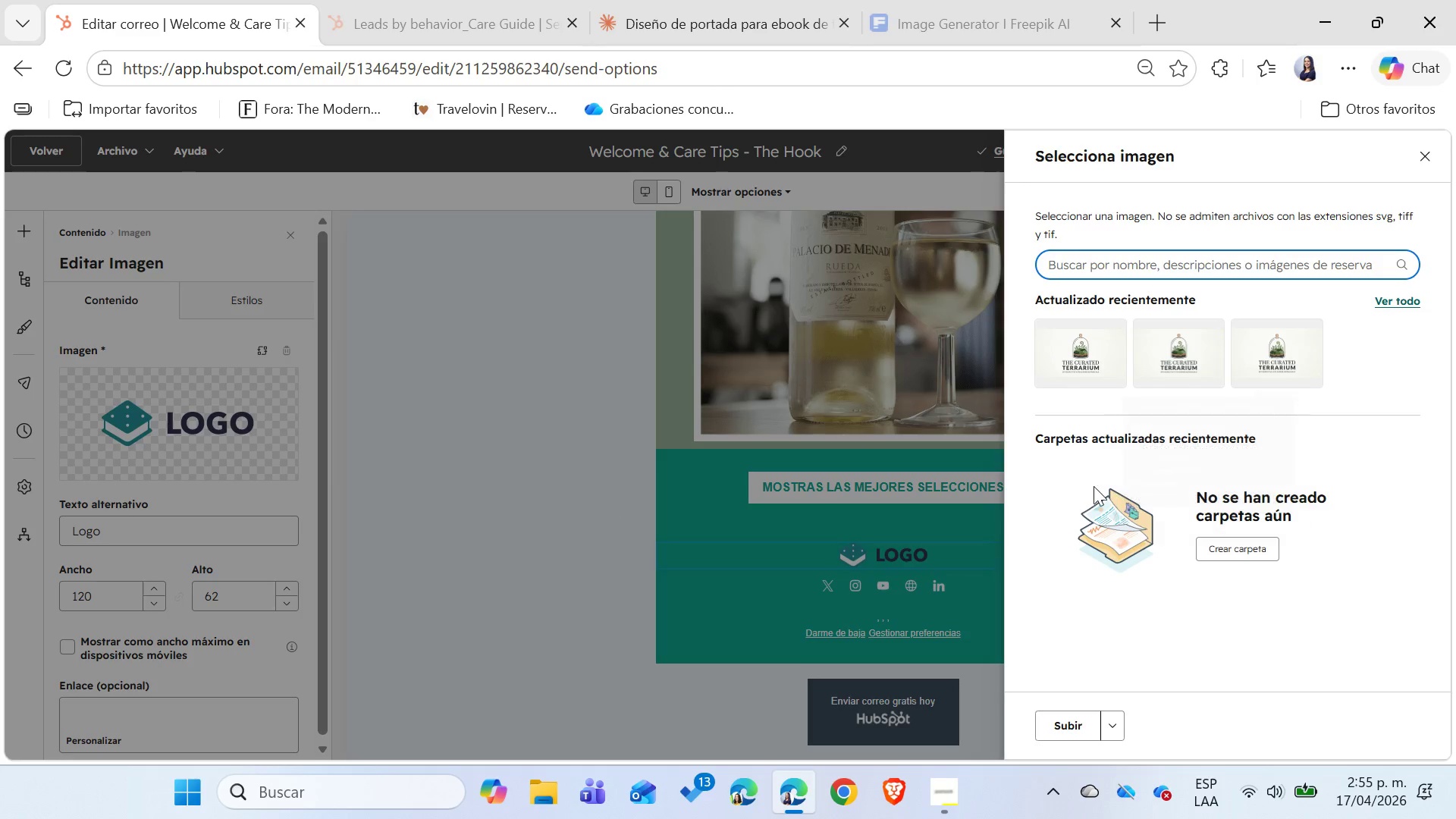 
left_click([1087, 357])
 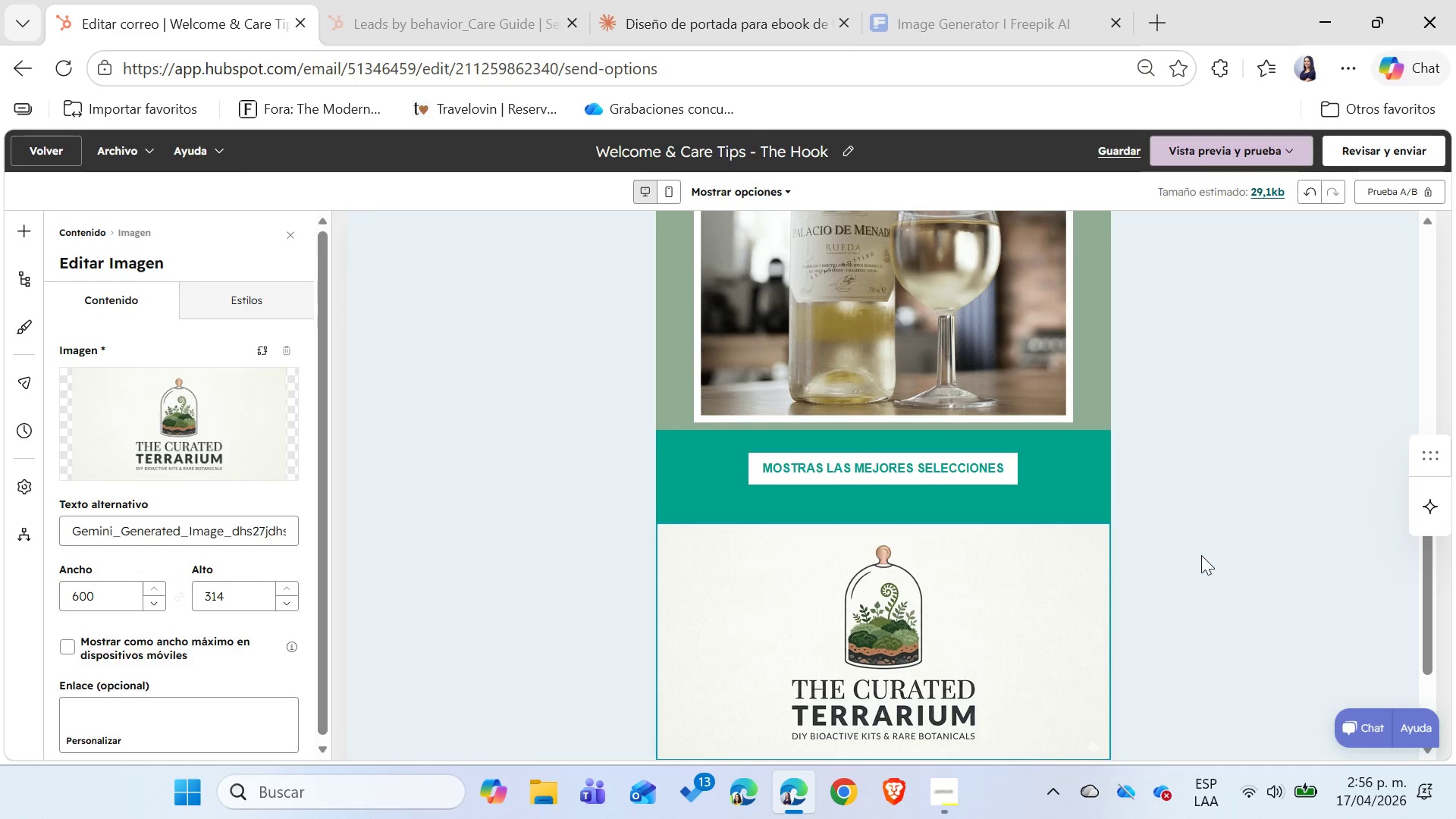 
scroll: coordinate [1201, 555], scroll_direction: down, amount: 2.0
 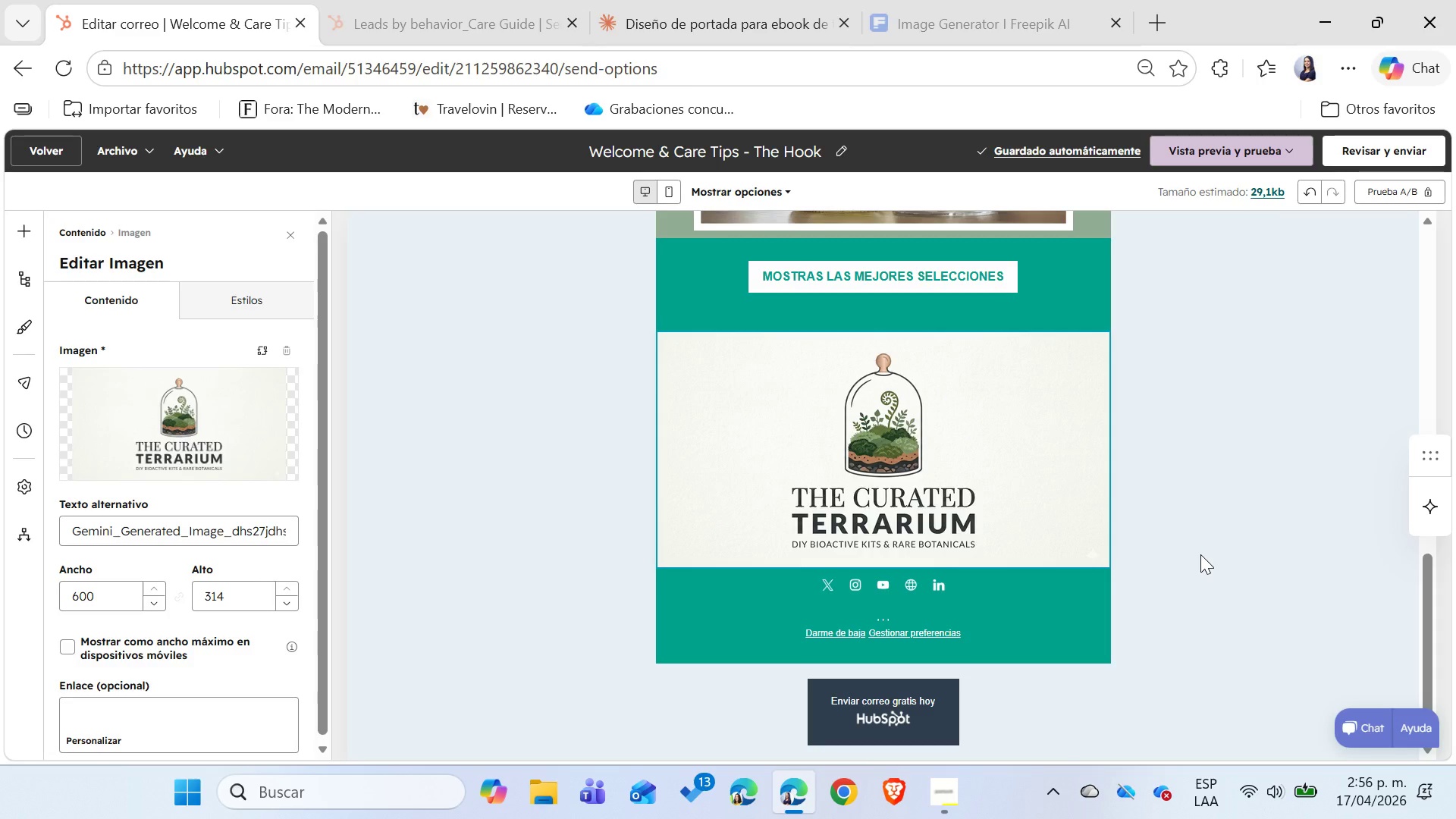 
wait(9.56)
 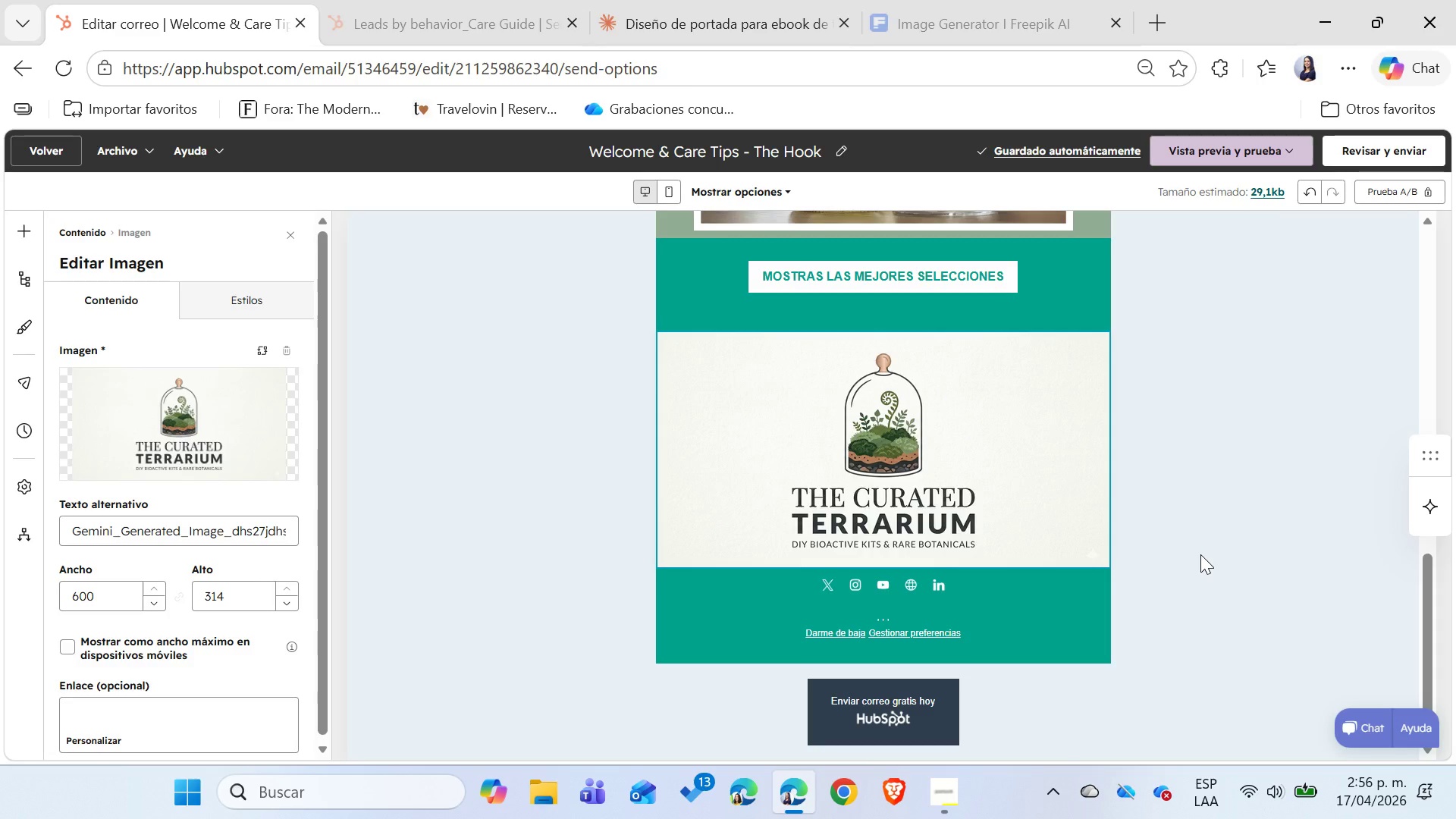 
left_click([1167, 322])
 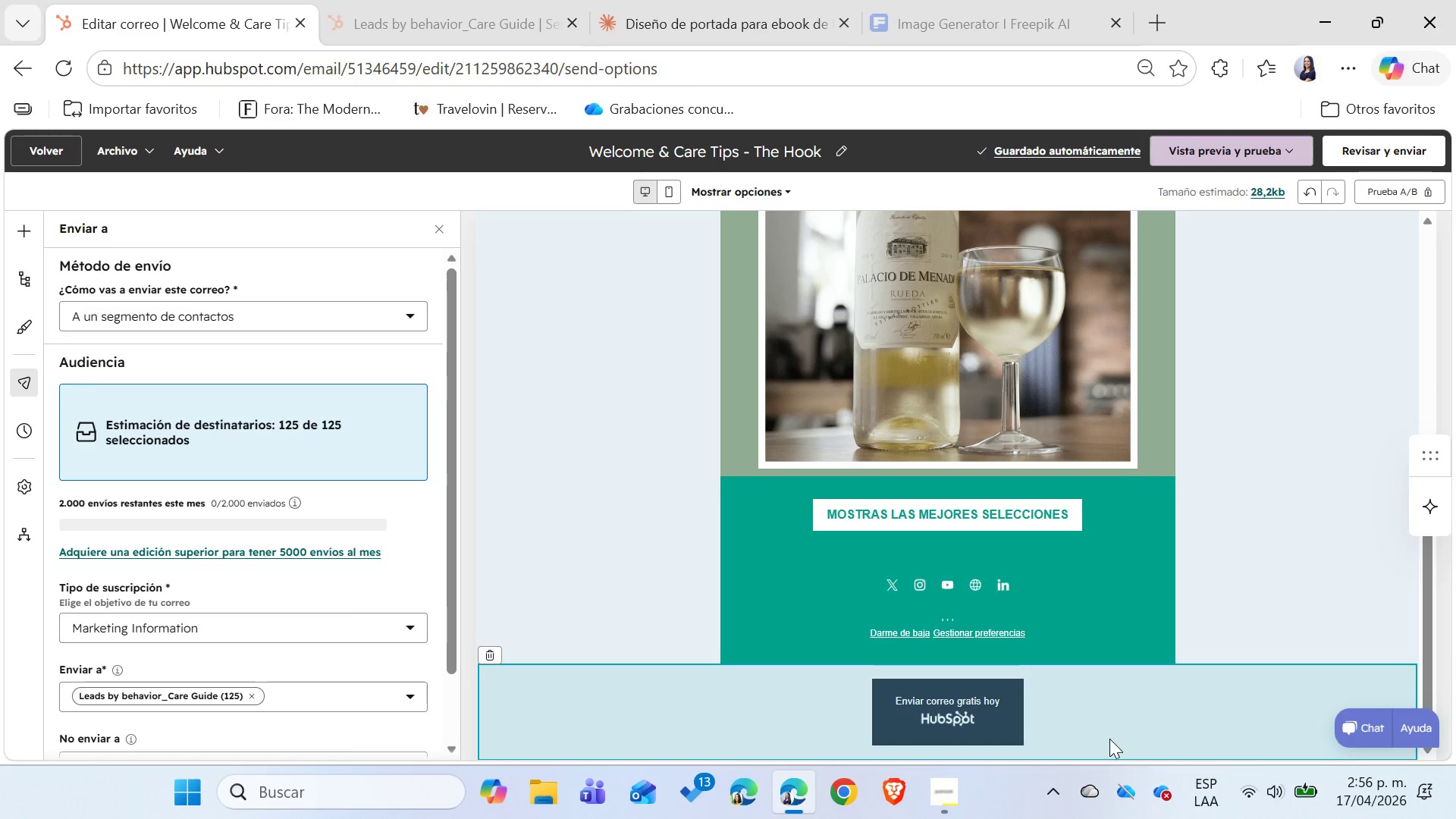 
wait(5.18)
 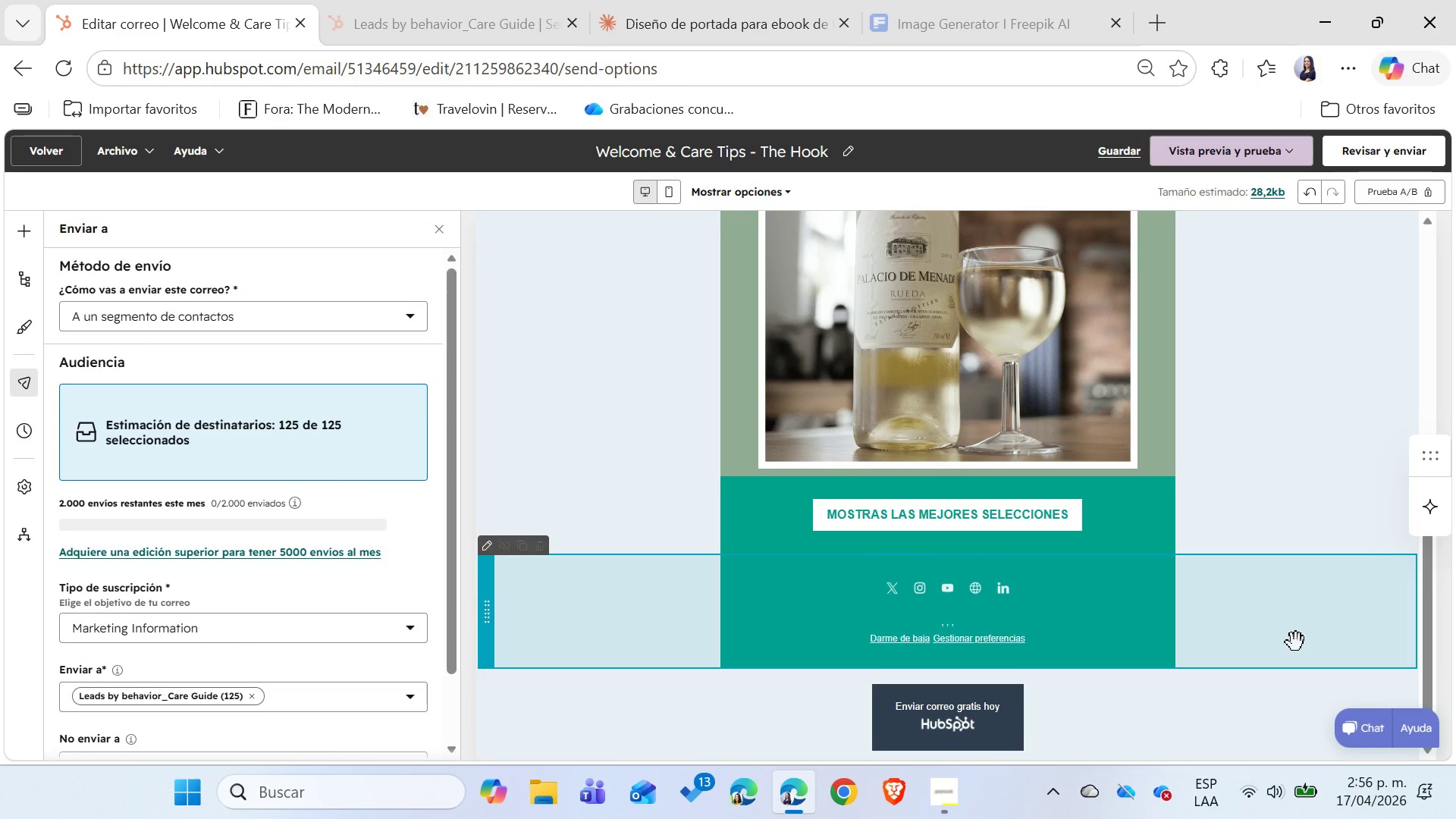 
mouse_move([504, 655])
 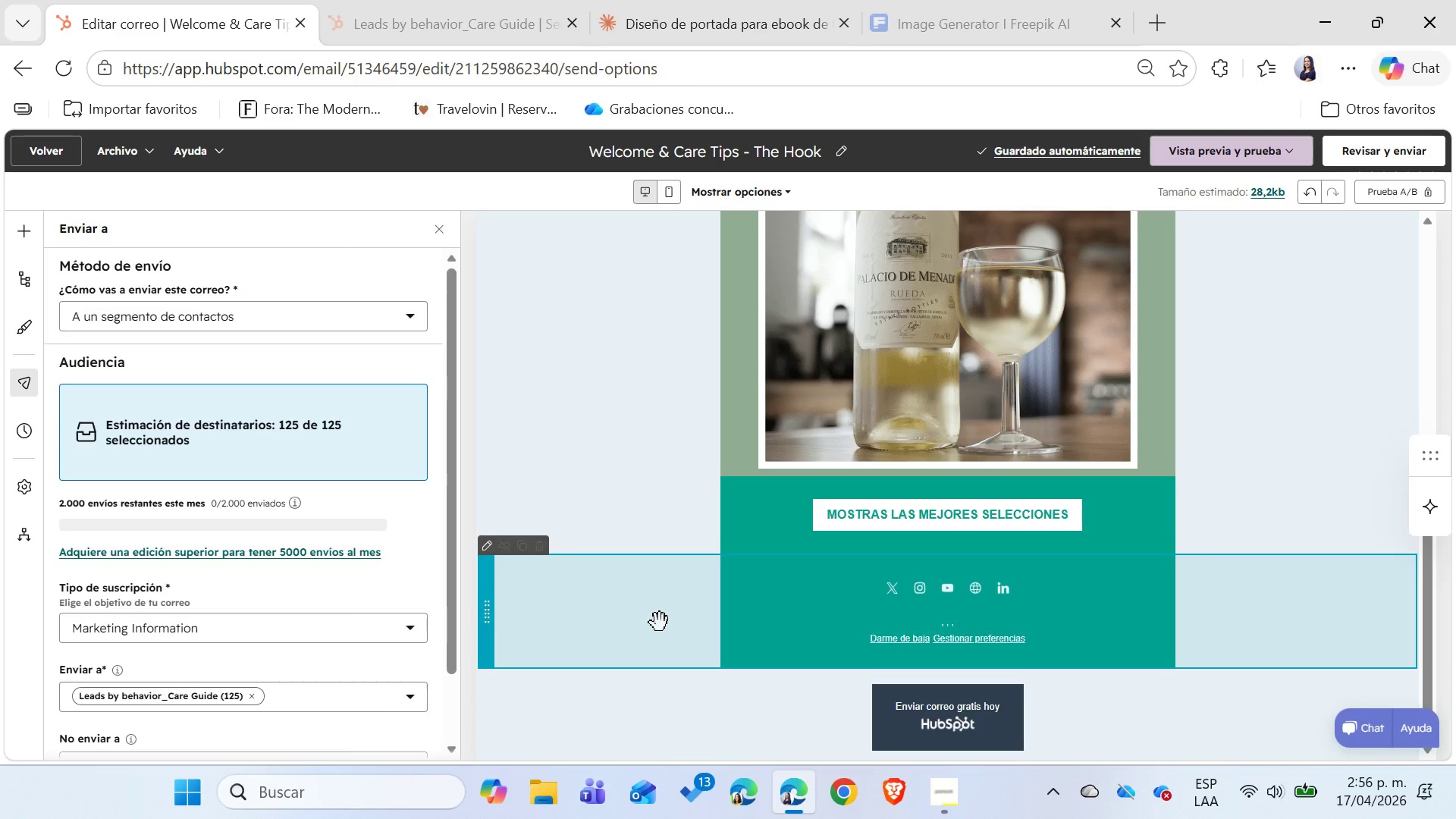 
scroll: coordinate [660, 623], scroll_direction: up, amount: 8.0
 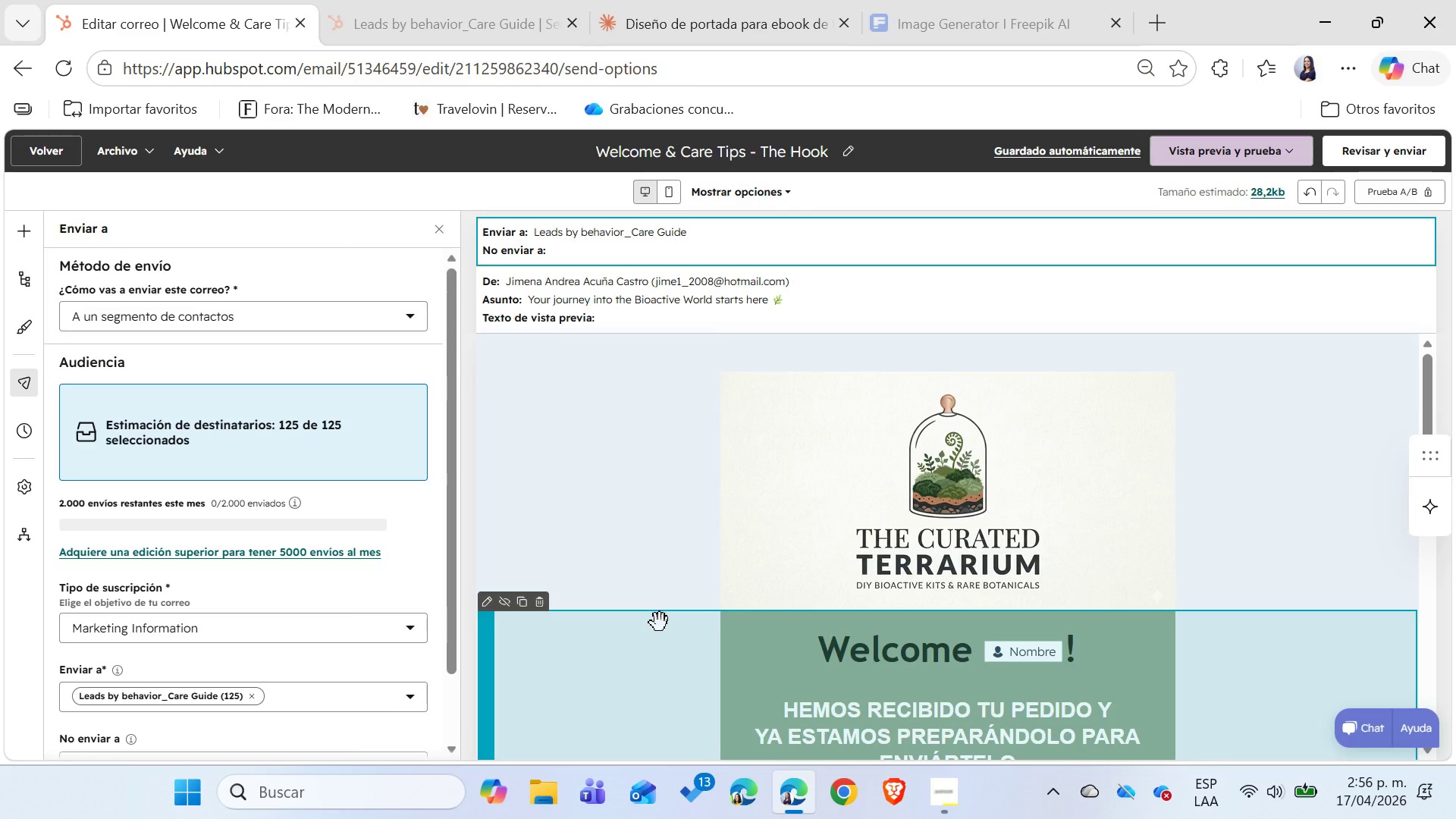 
scroll: coordinate [660, 623], scroll_direction: down, amount: 6.0
 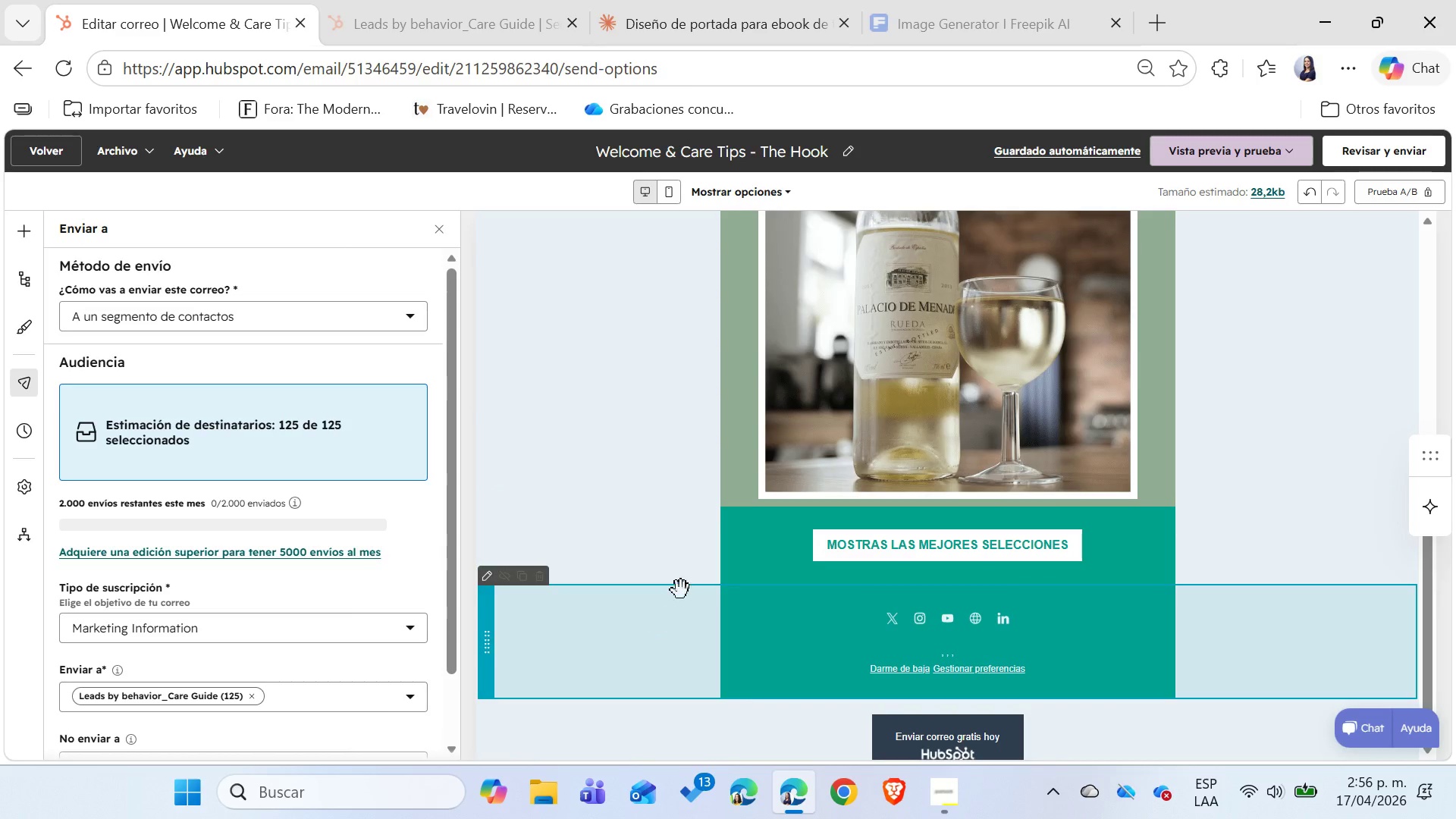 
left_click([764, 11])
 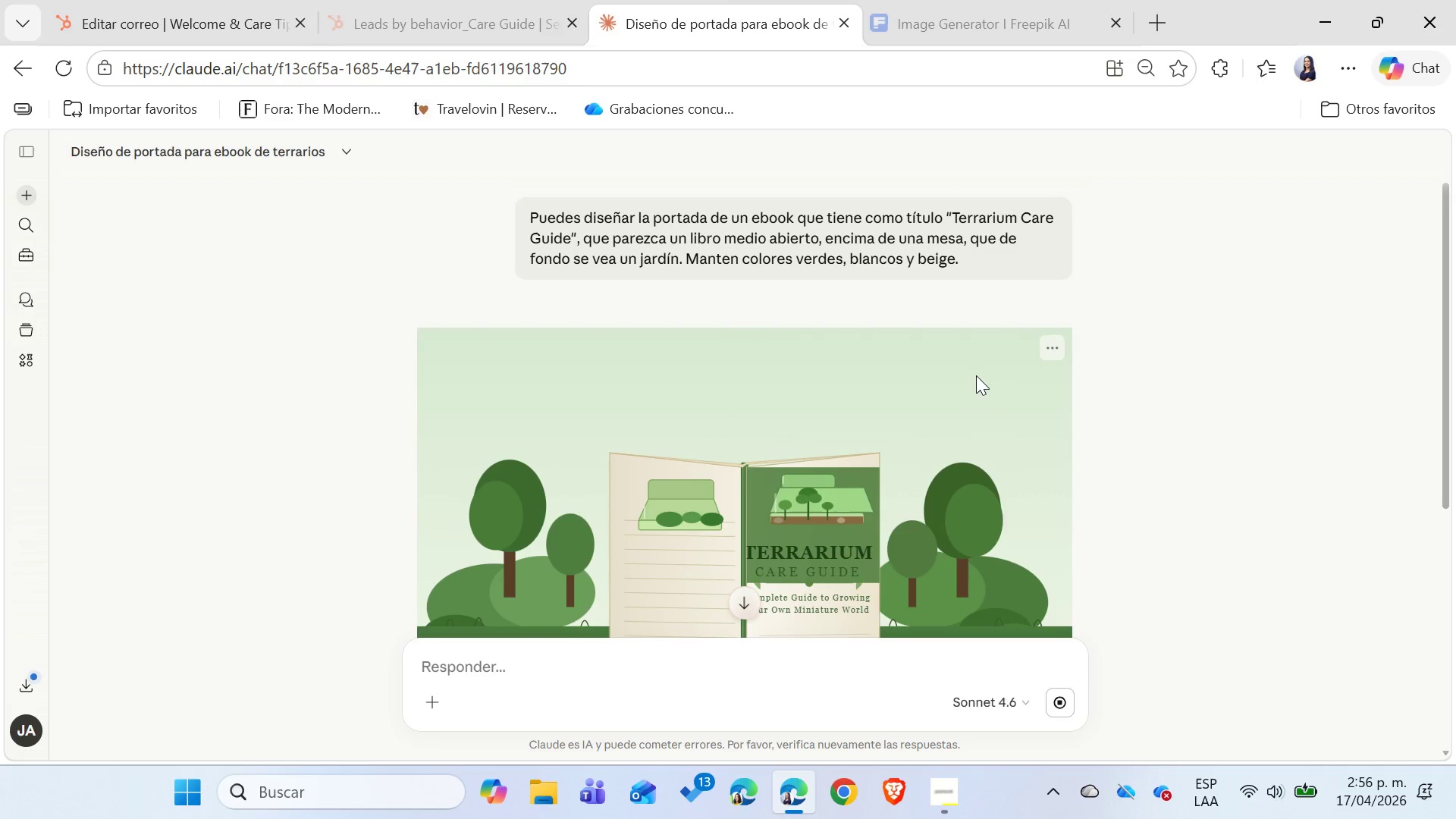 
scroll: coordinate [976, 377], scroll_direction: down, amount: 3.0
 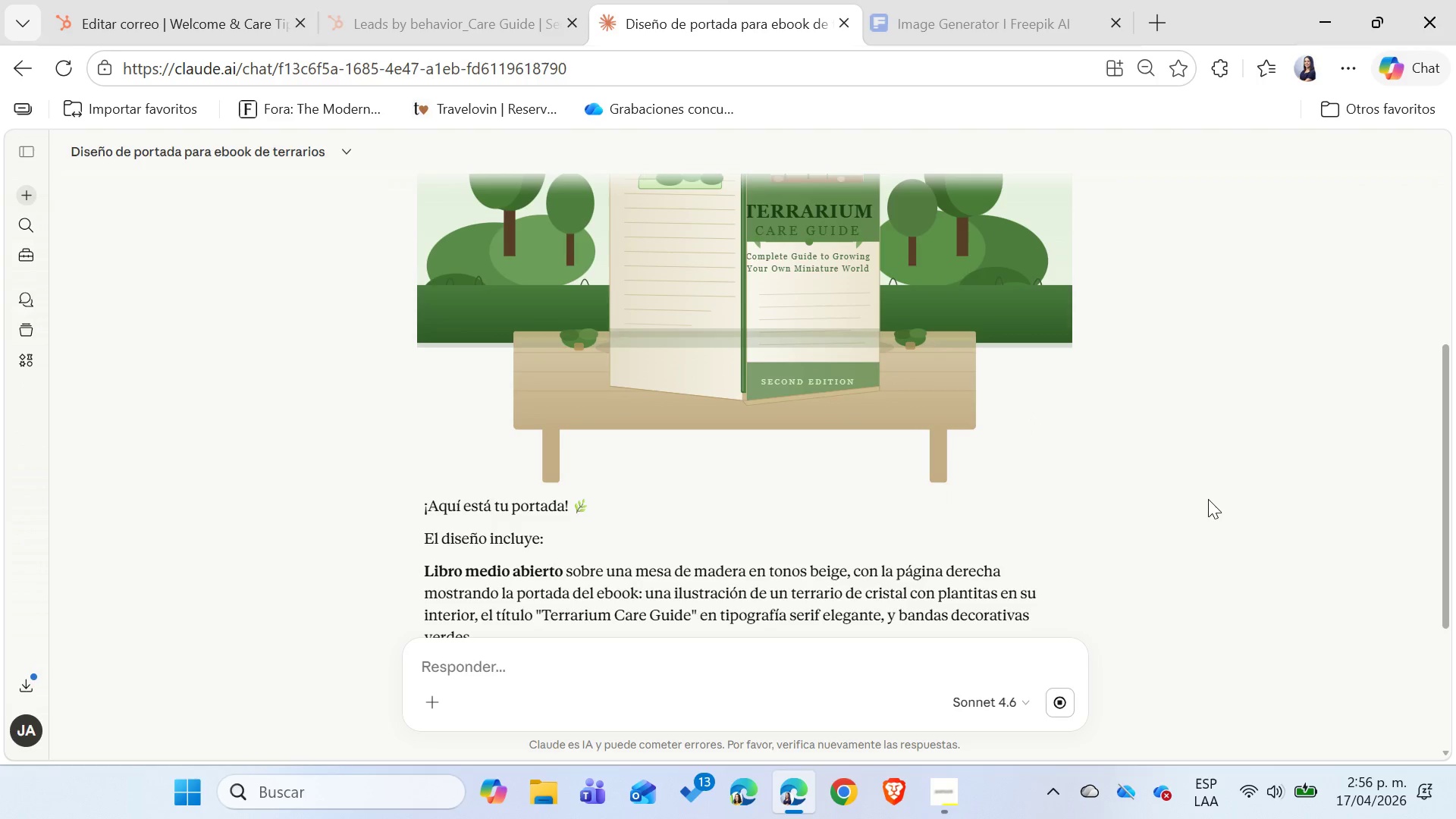 
scroll: coordinate [1208, 499], scroll_direction: up, amount: 2.0
 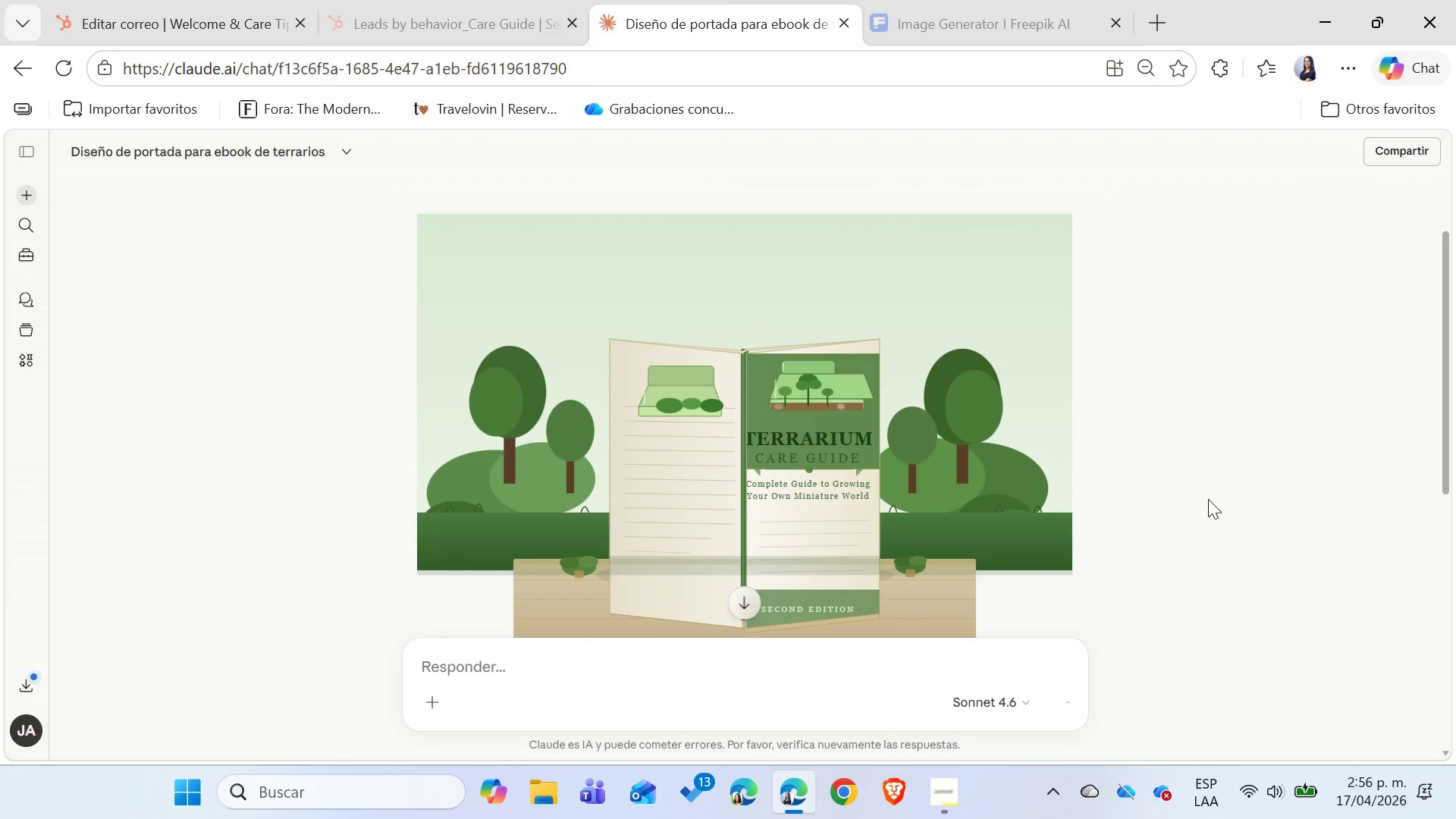 
scroll: coordinate [1208, 499], scroll_direction: down, amount: 2.0
 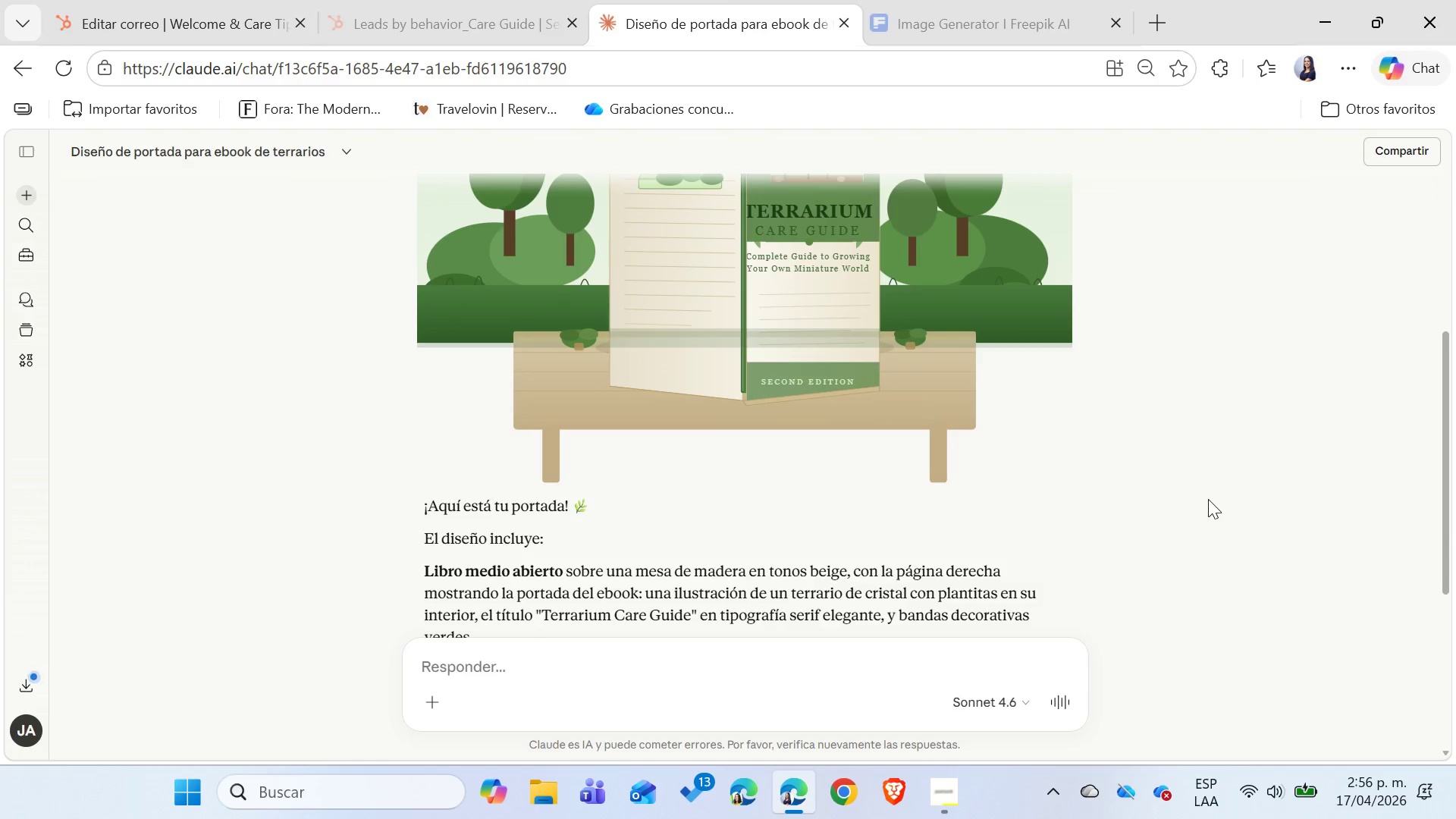 
scroll: coordinate [1208, 499], scroll_direction: up, amount: 1.0
 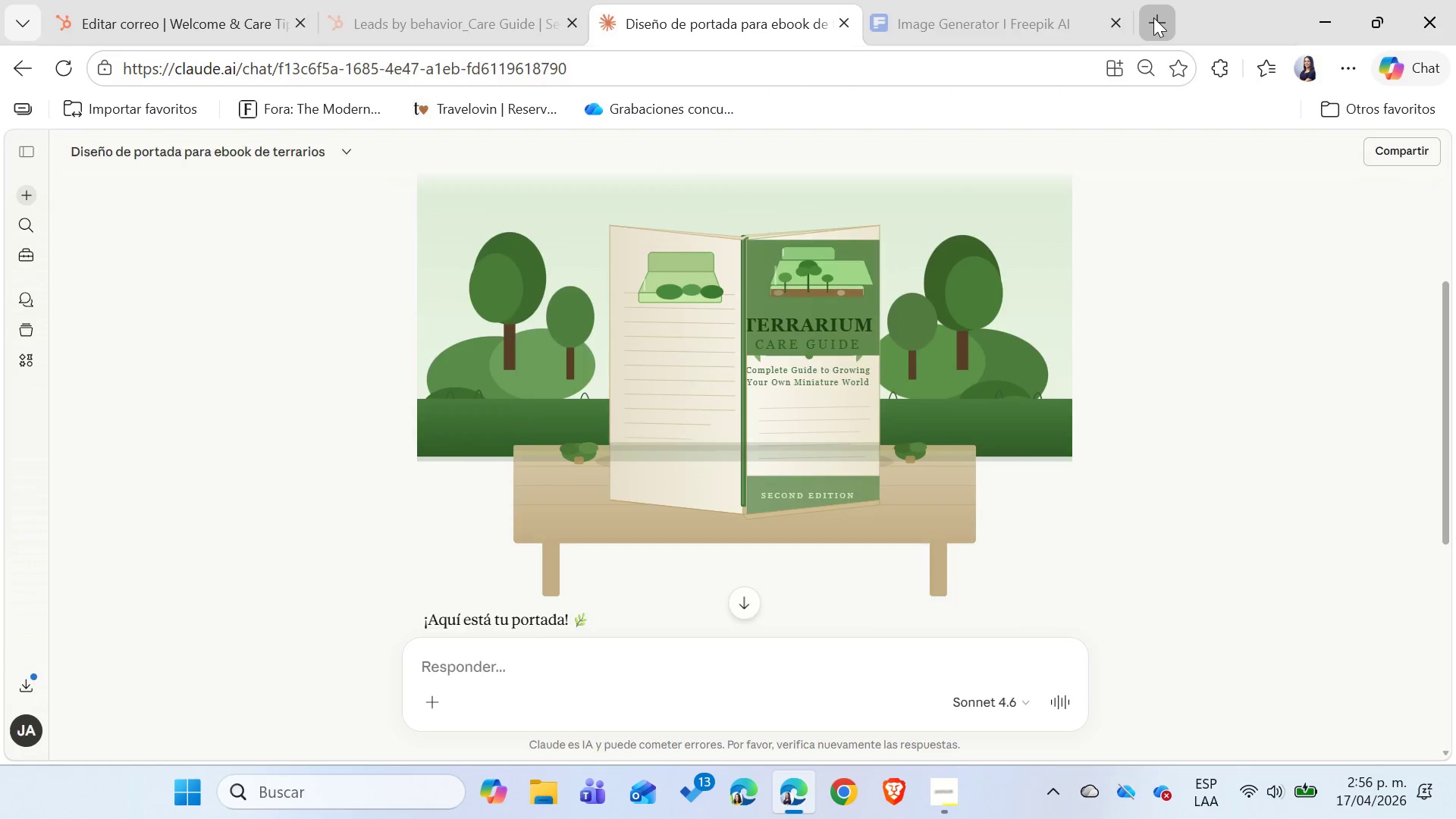 
type(gemi)
 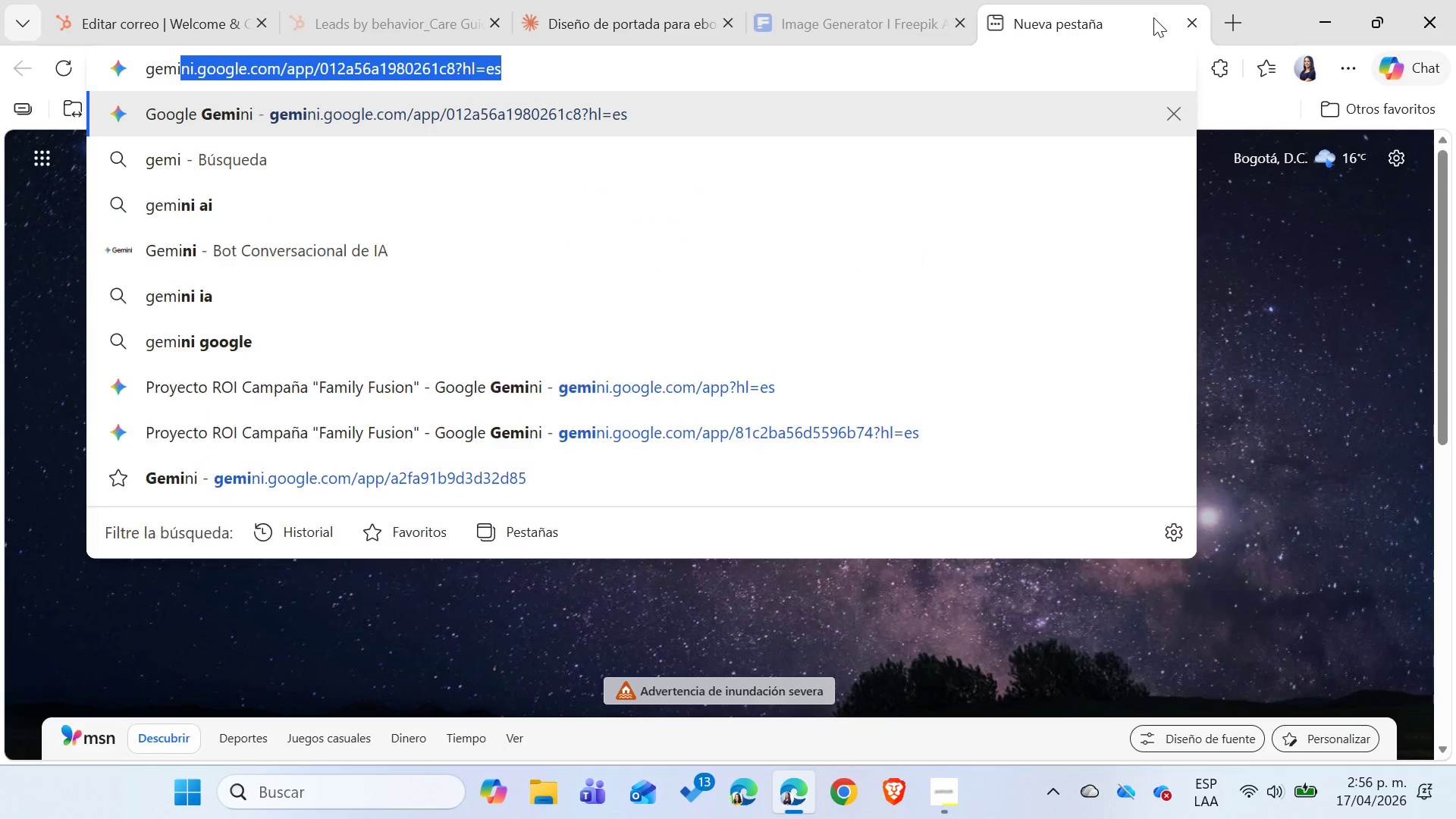 
key(Enter)
 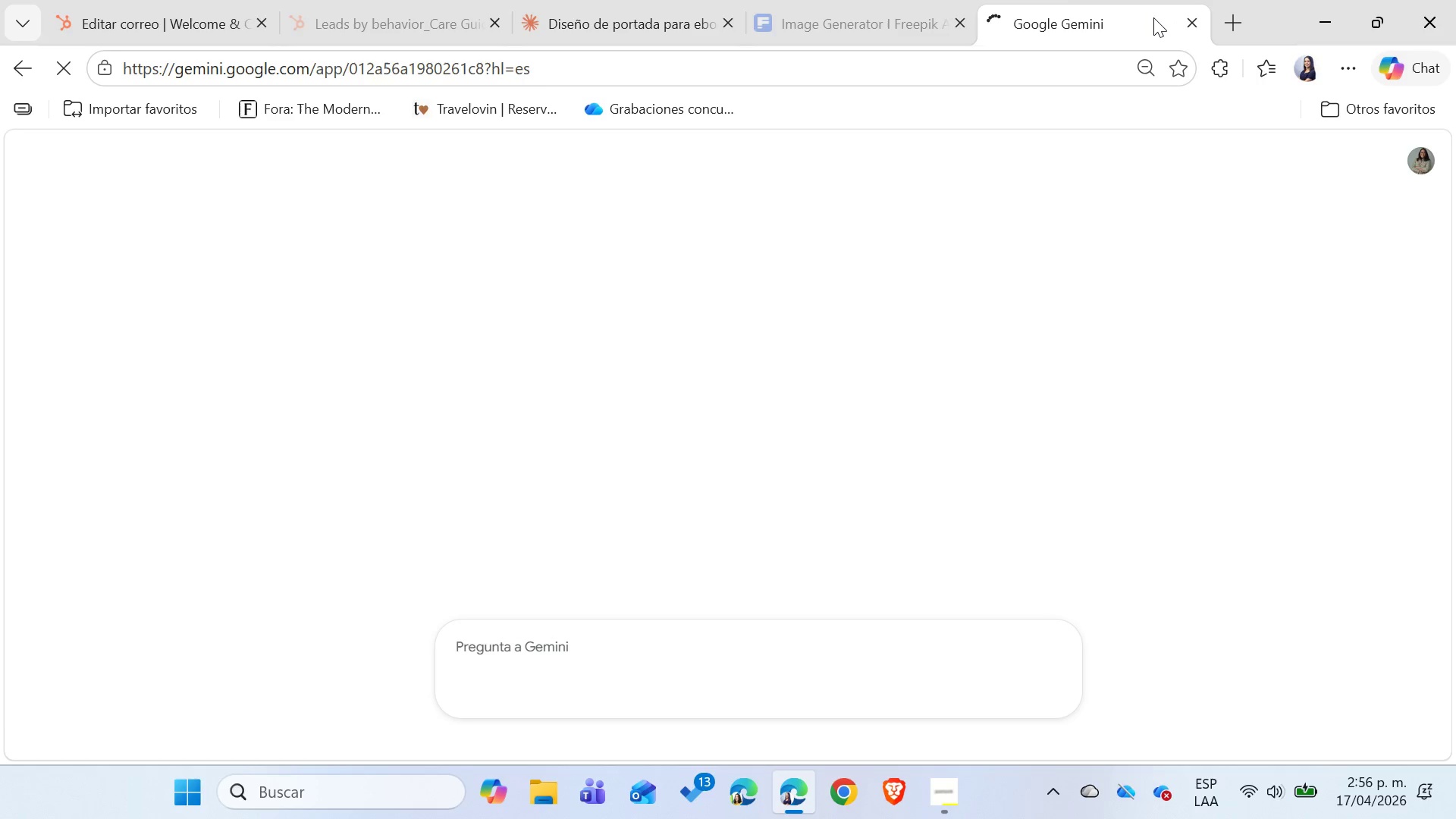 
left_click_drag(start_coordinate=[1153, 17], to_coordinate=[912, 13])
 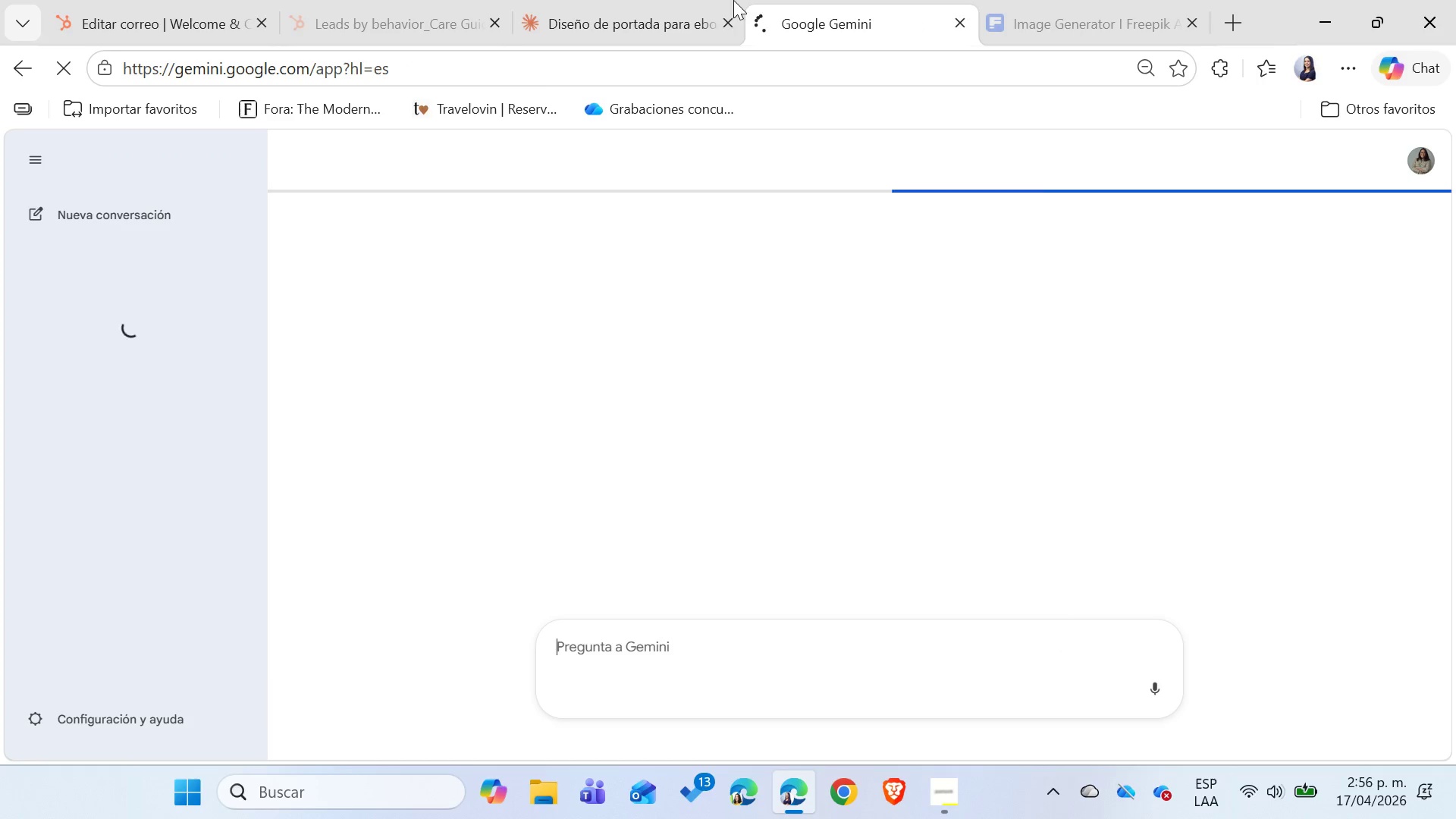 
left_click([698, 0])
 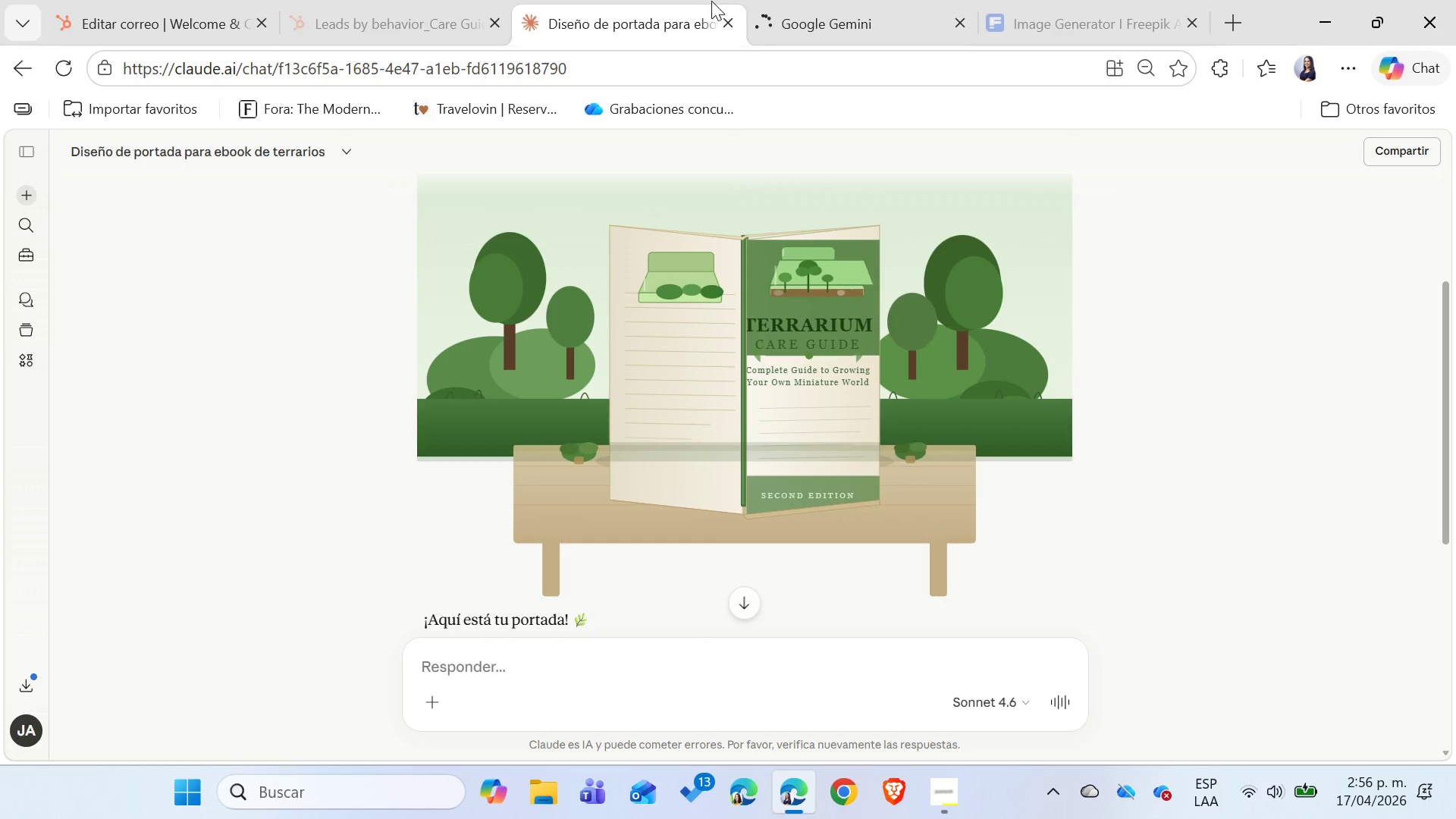 
left_click([821, 1])
 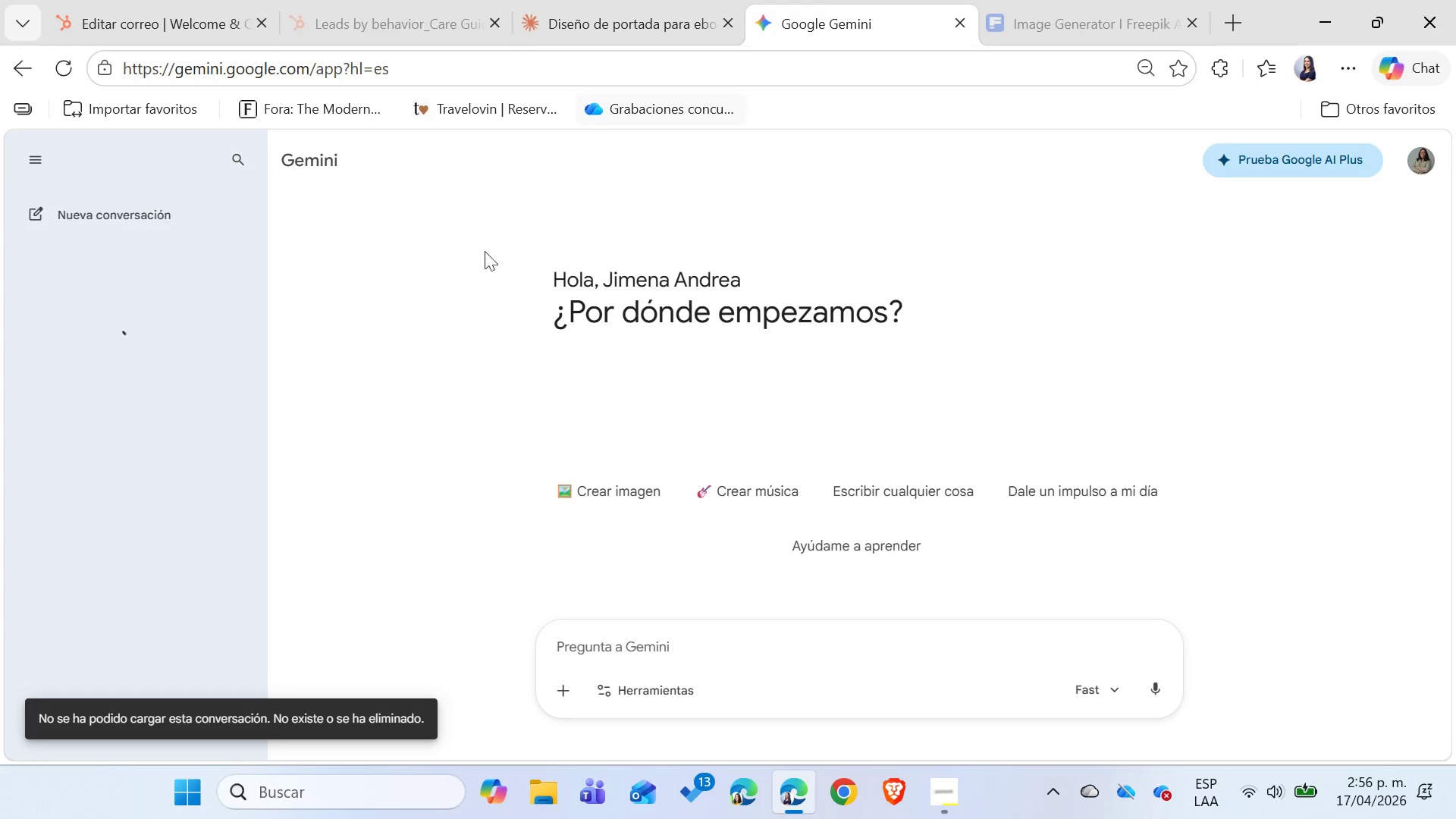 
left_click([582, 26])
 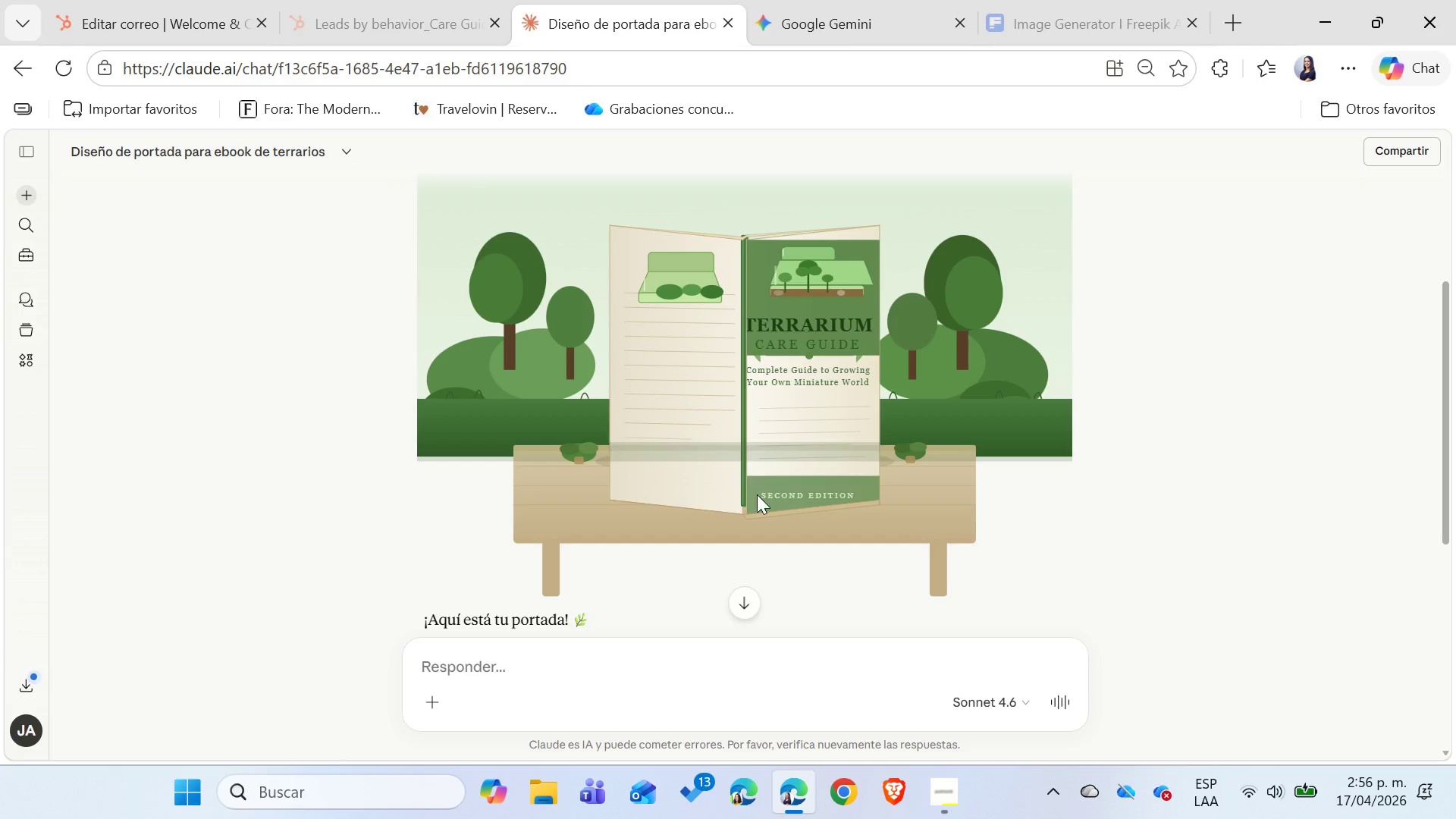 
scroll: coordinate [756, 493], scroll_direction: up, amount: 4.0
 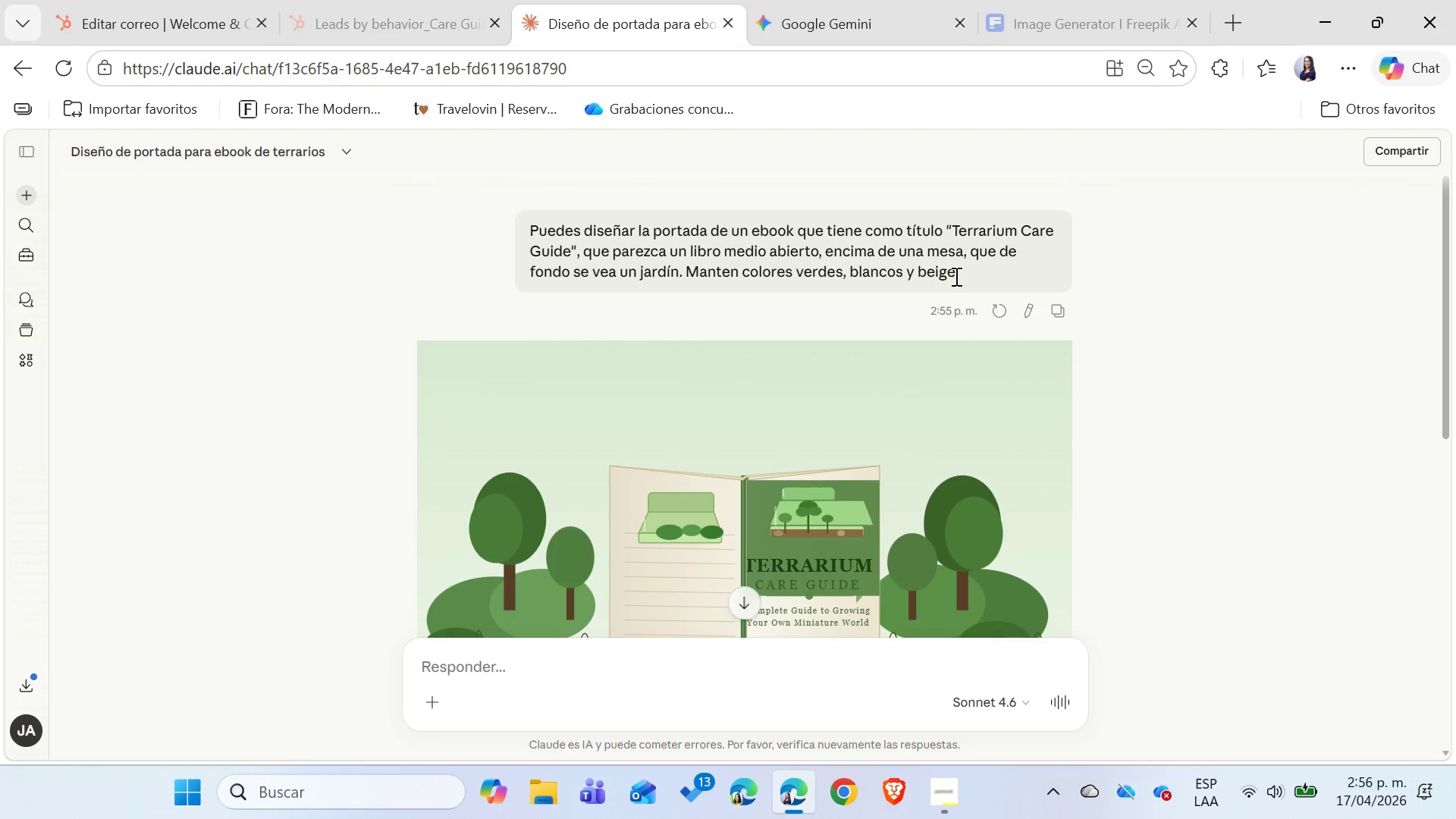 
left_click_drag(start_coordinate=[965, 275], to_coordinate=[529, 228])
 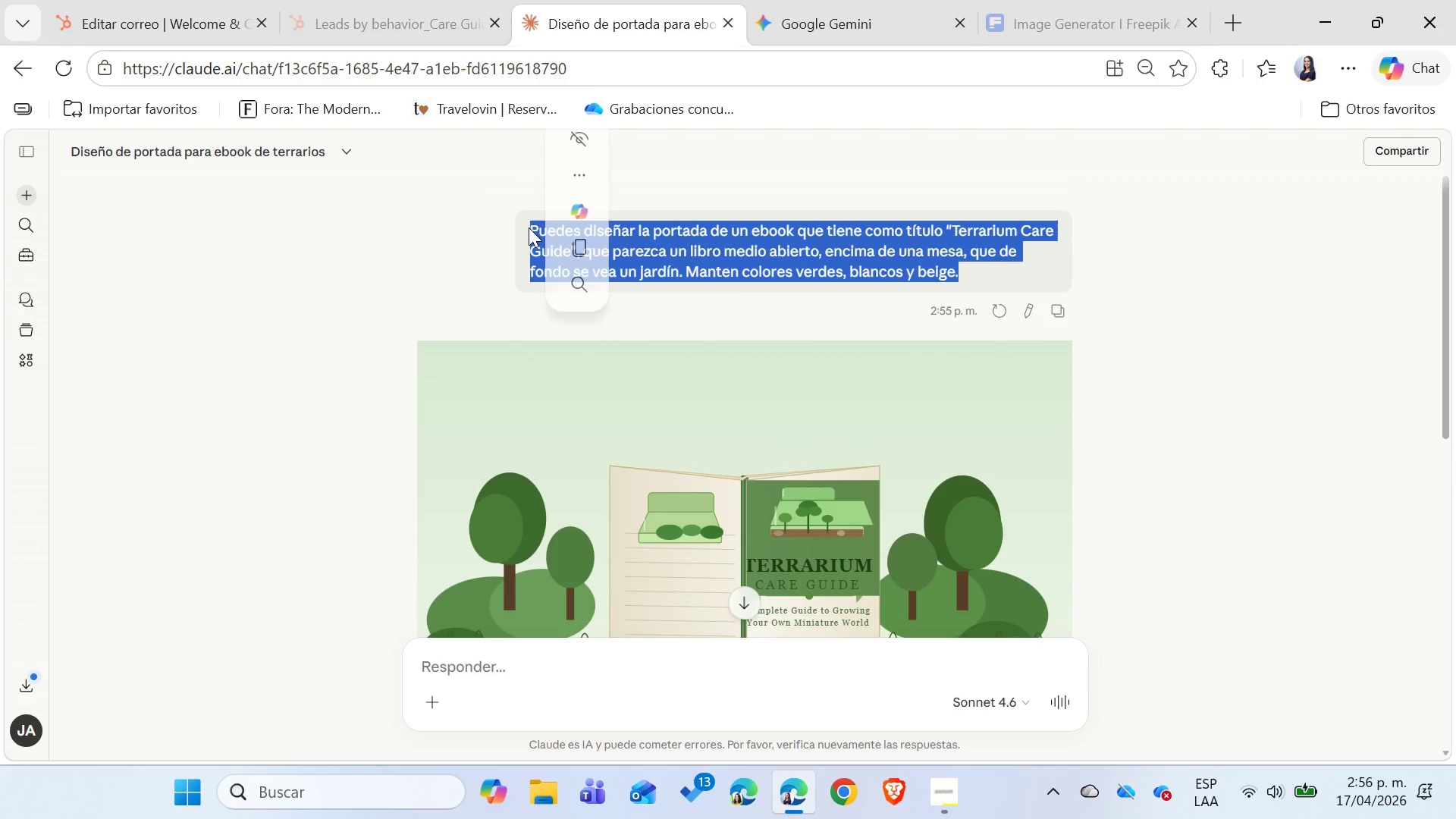 
key(Control+ControlLeft)
 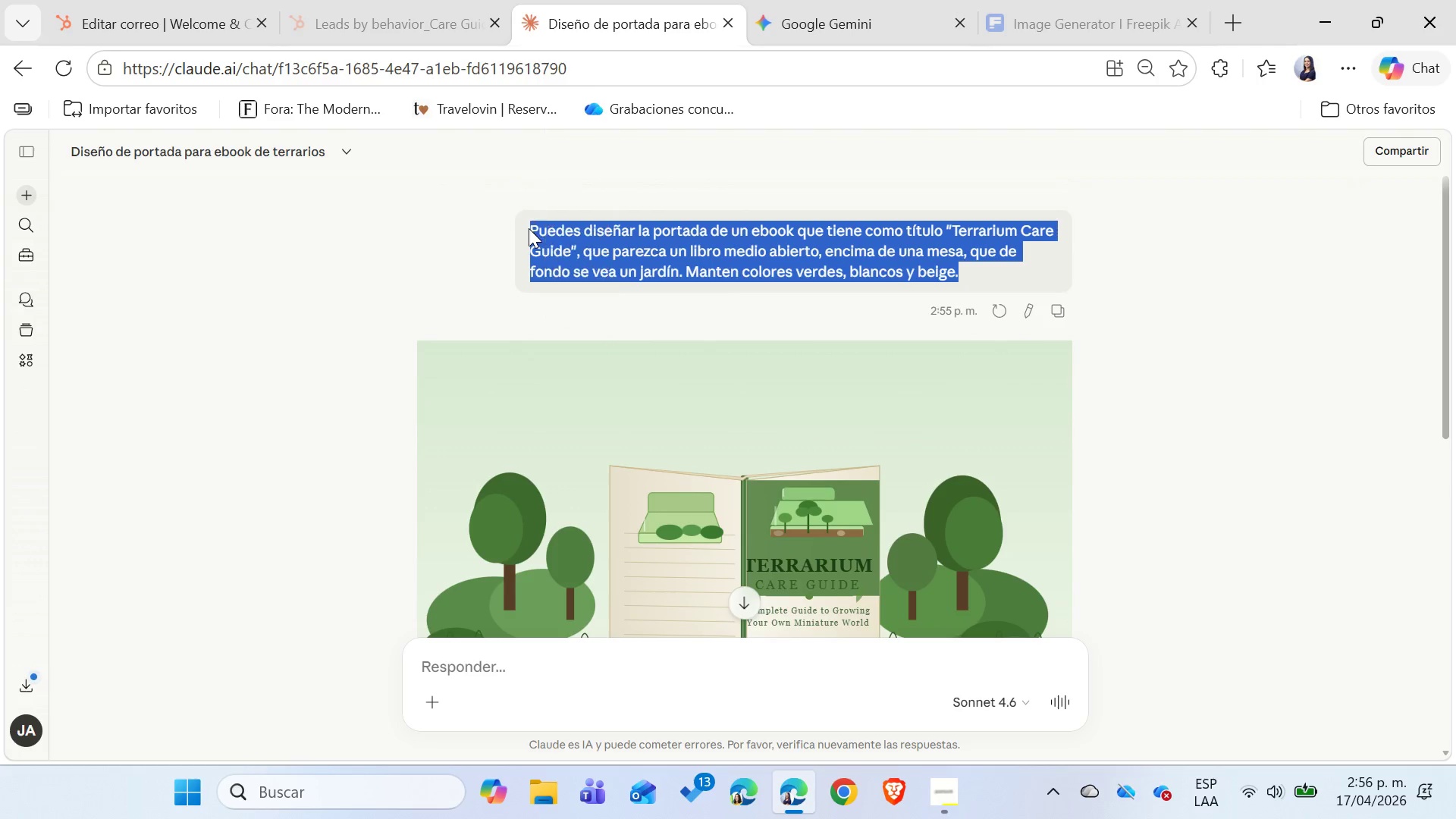 
key(Control+C)
 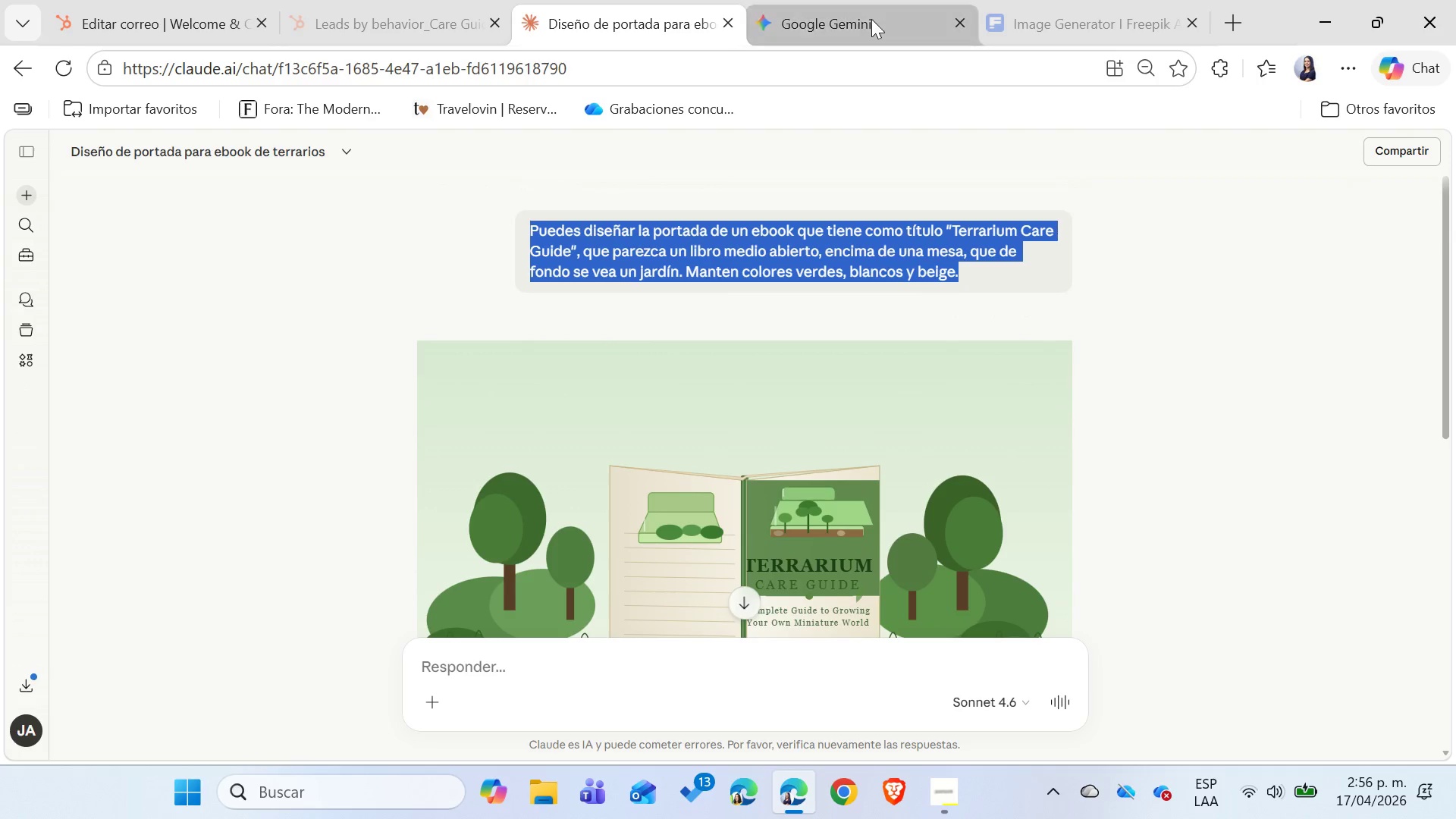 
left_click([870, 12])
 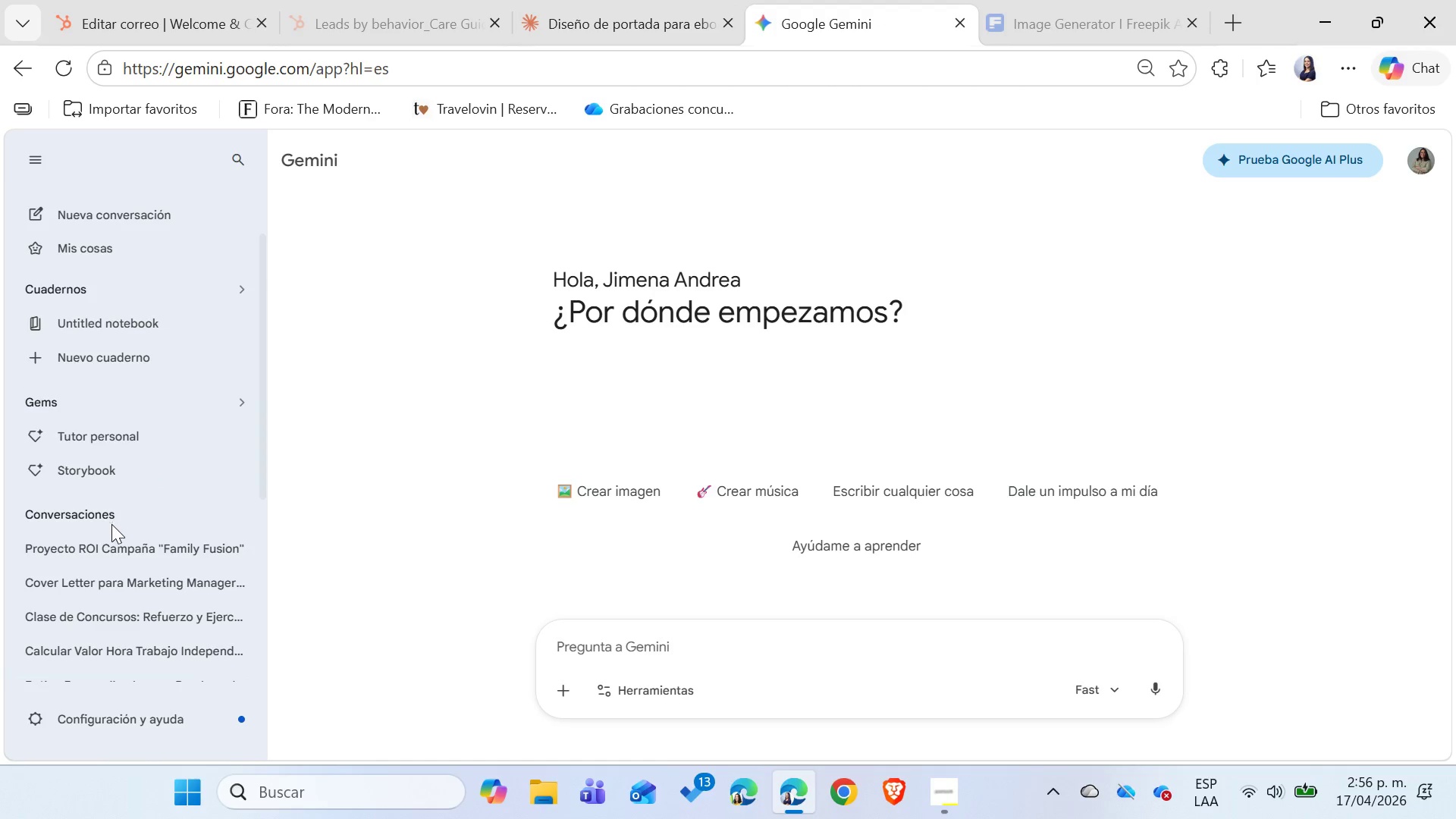 
left_click([106, 544])
 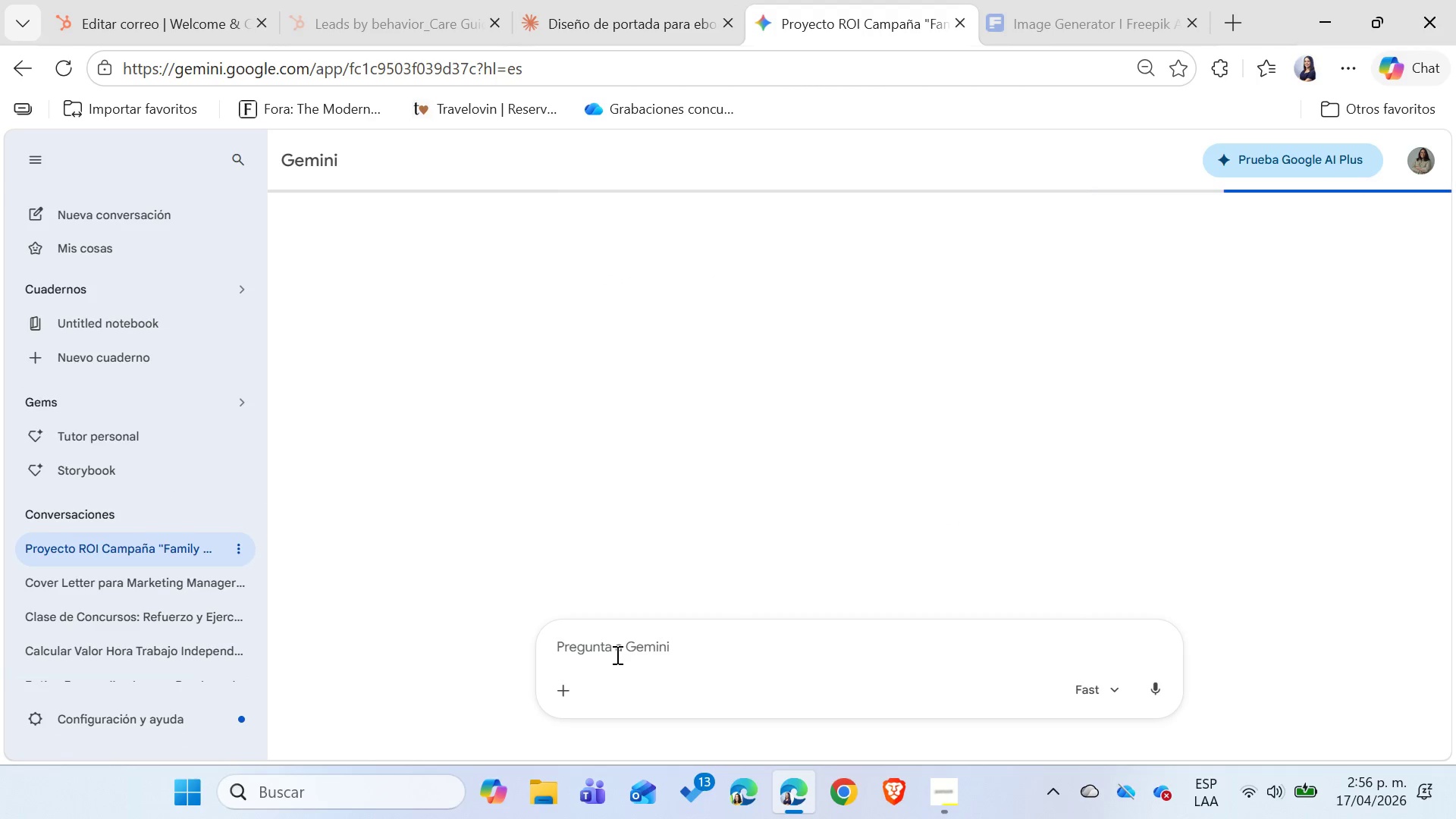 
left_click([616, 654])
 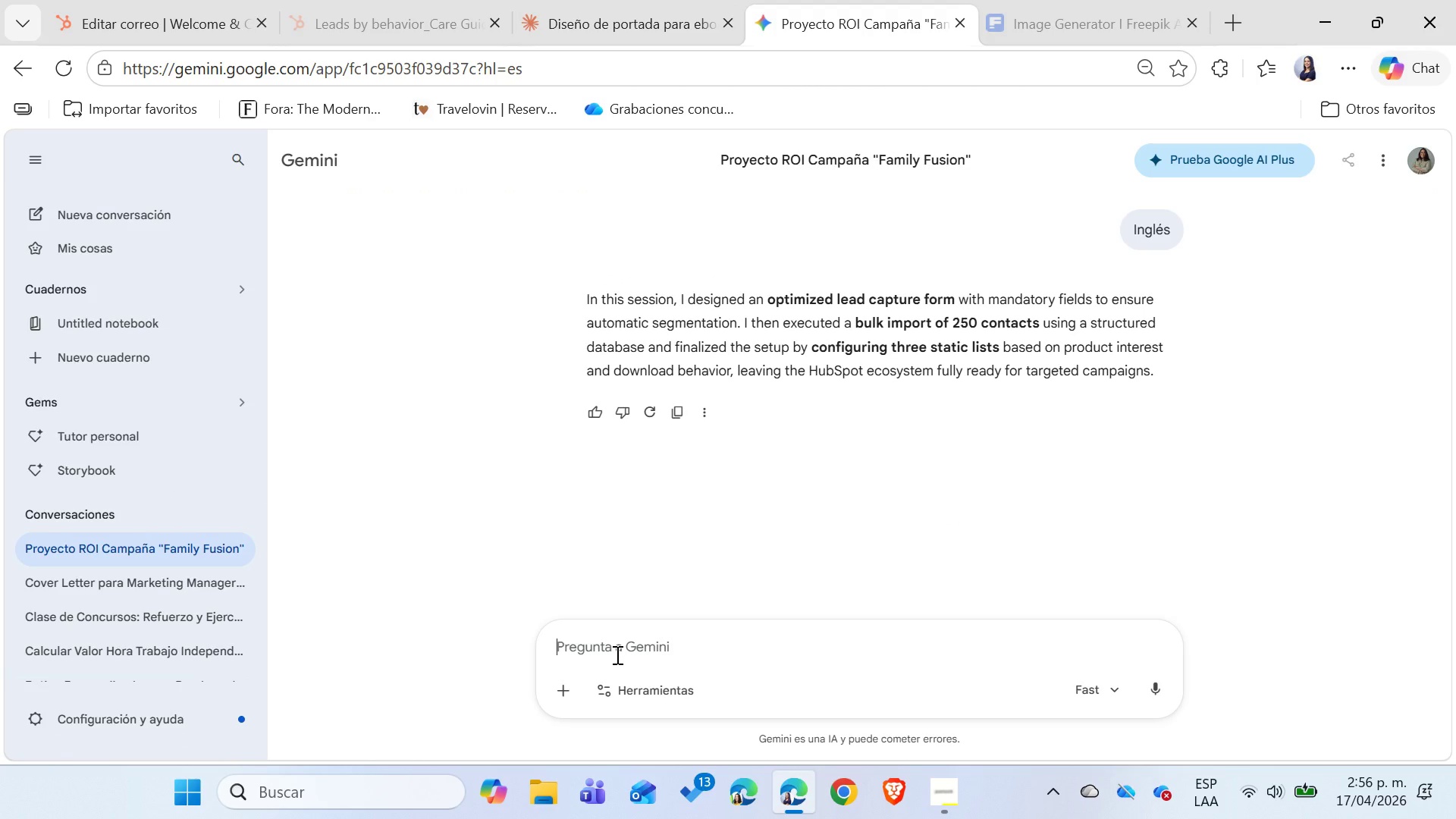 
key(Control+ControlLeft)
 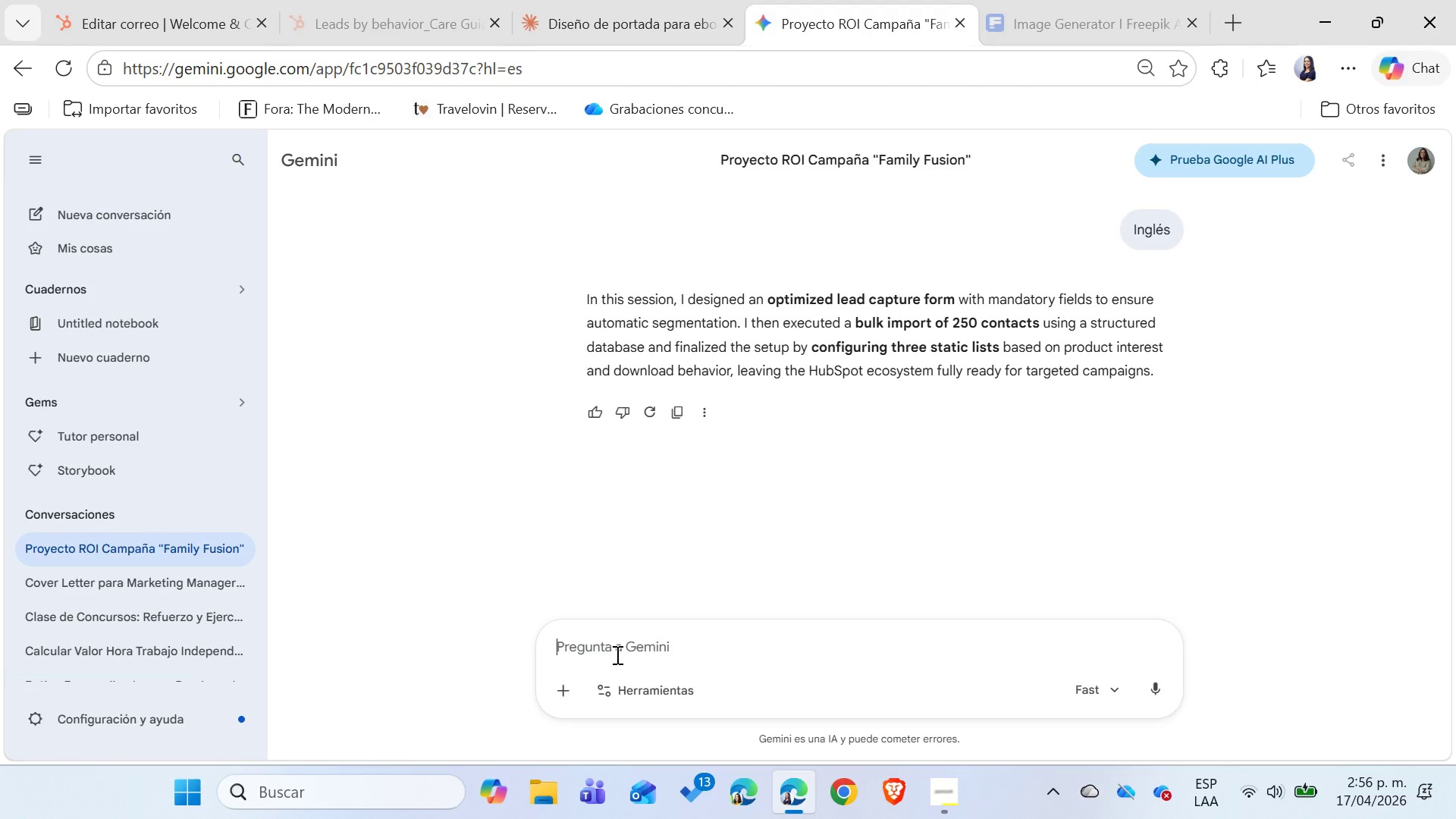 
key(Control+V)
 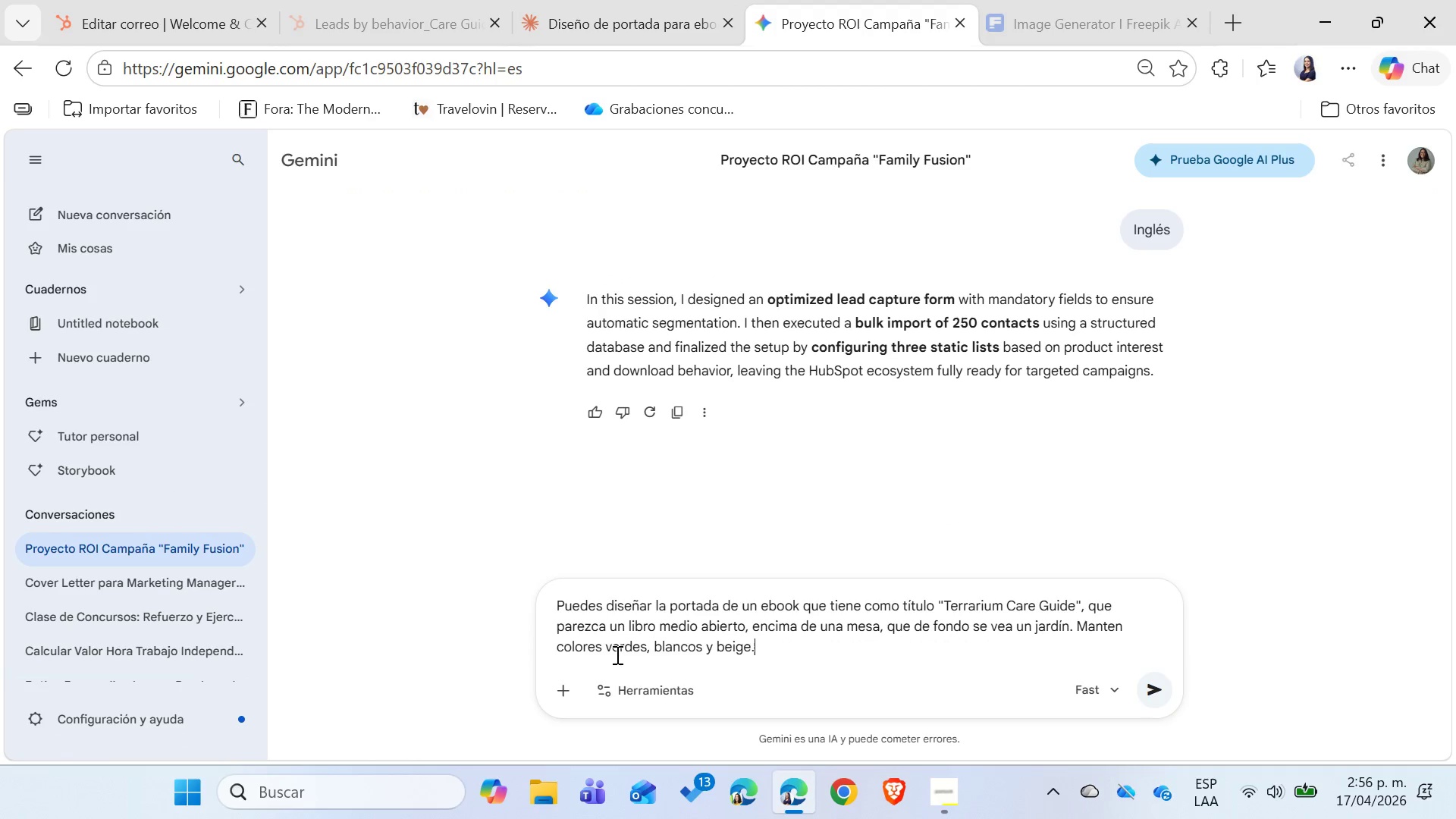 
key(Enter)
 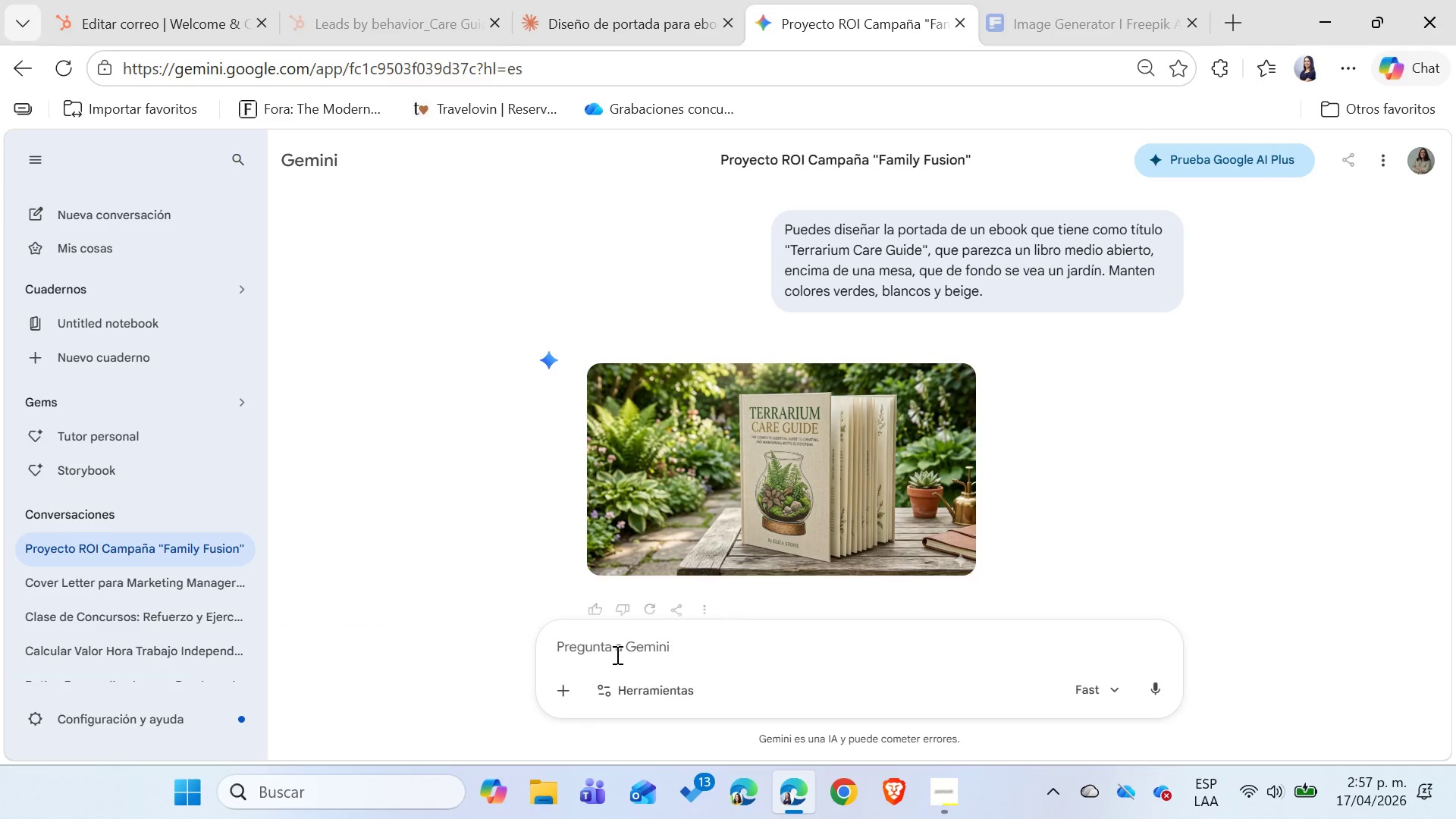 
wait(41.59)
 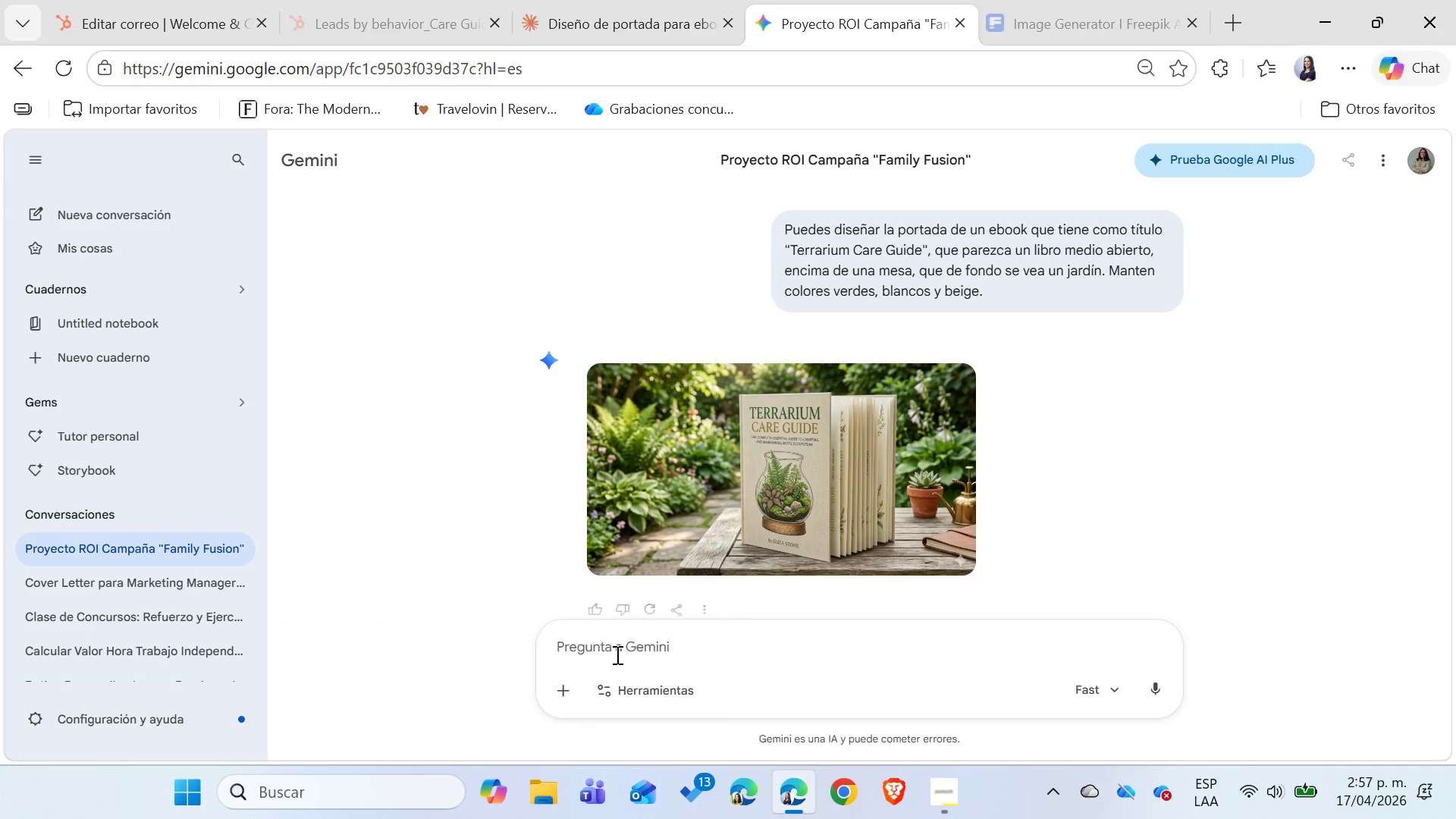 
left_click([950, 391])
 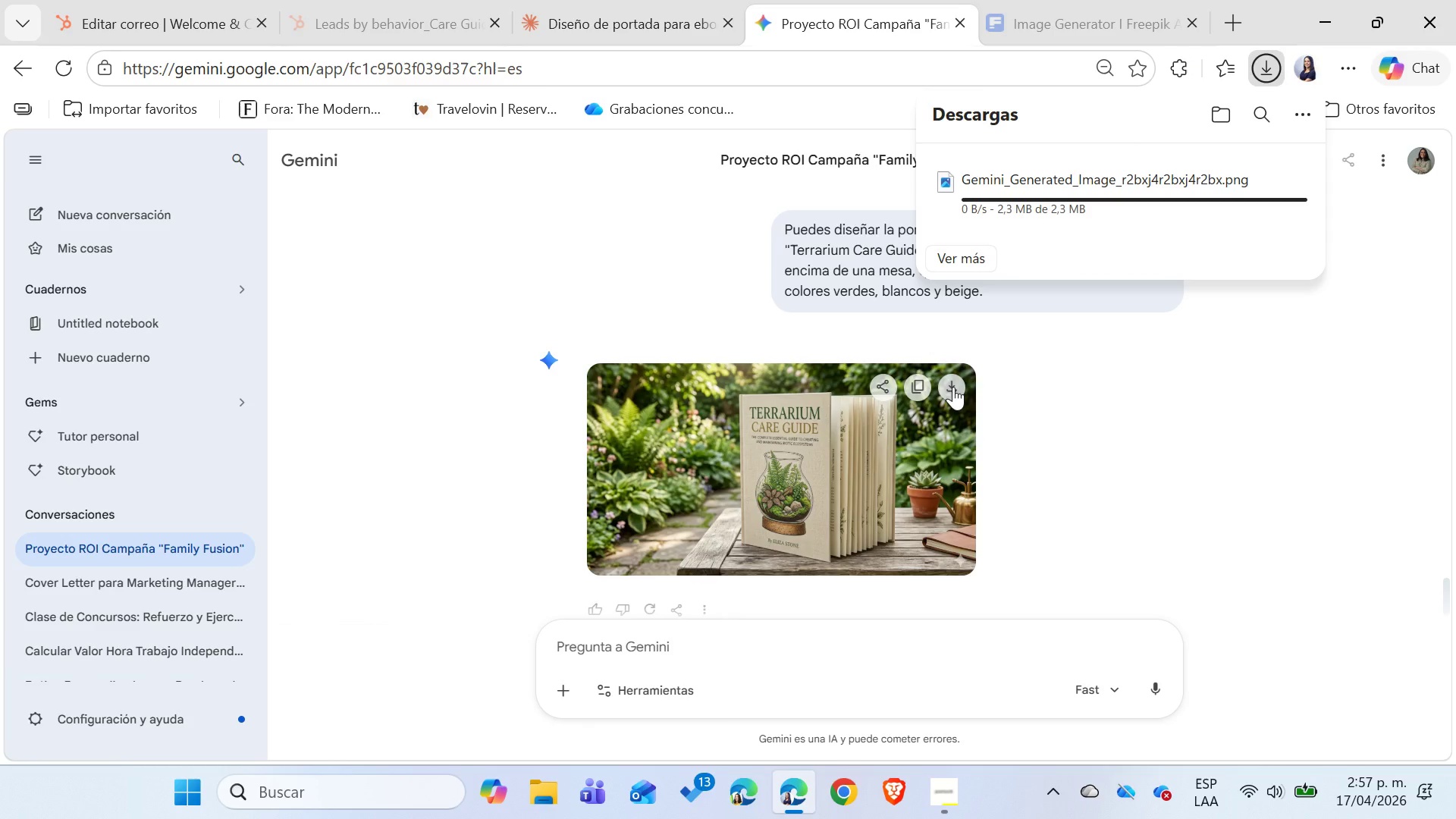 
wait(7.5)
 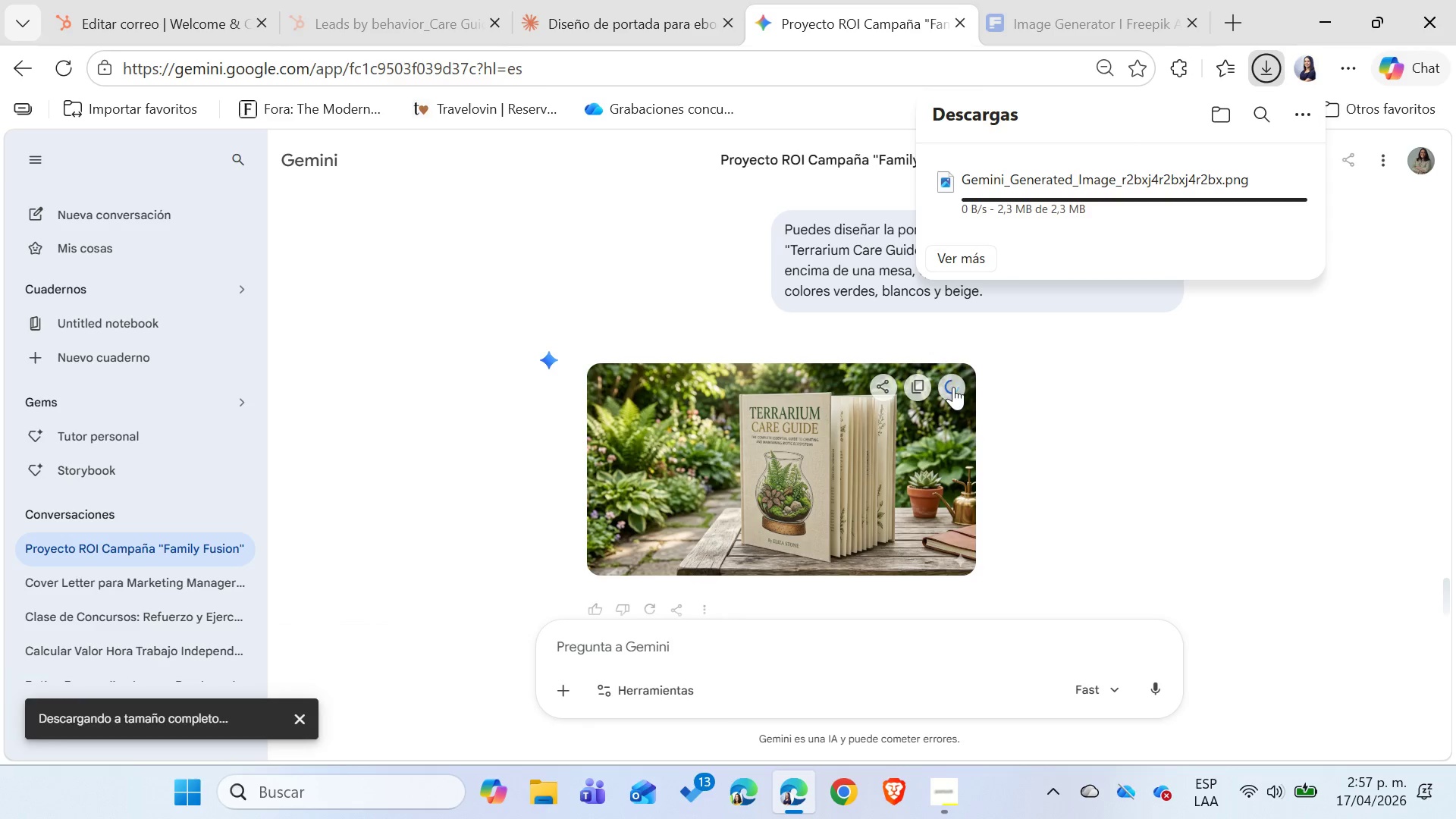 
left_click([719, 20])
 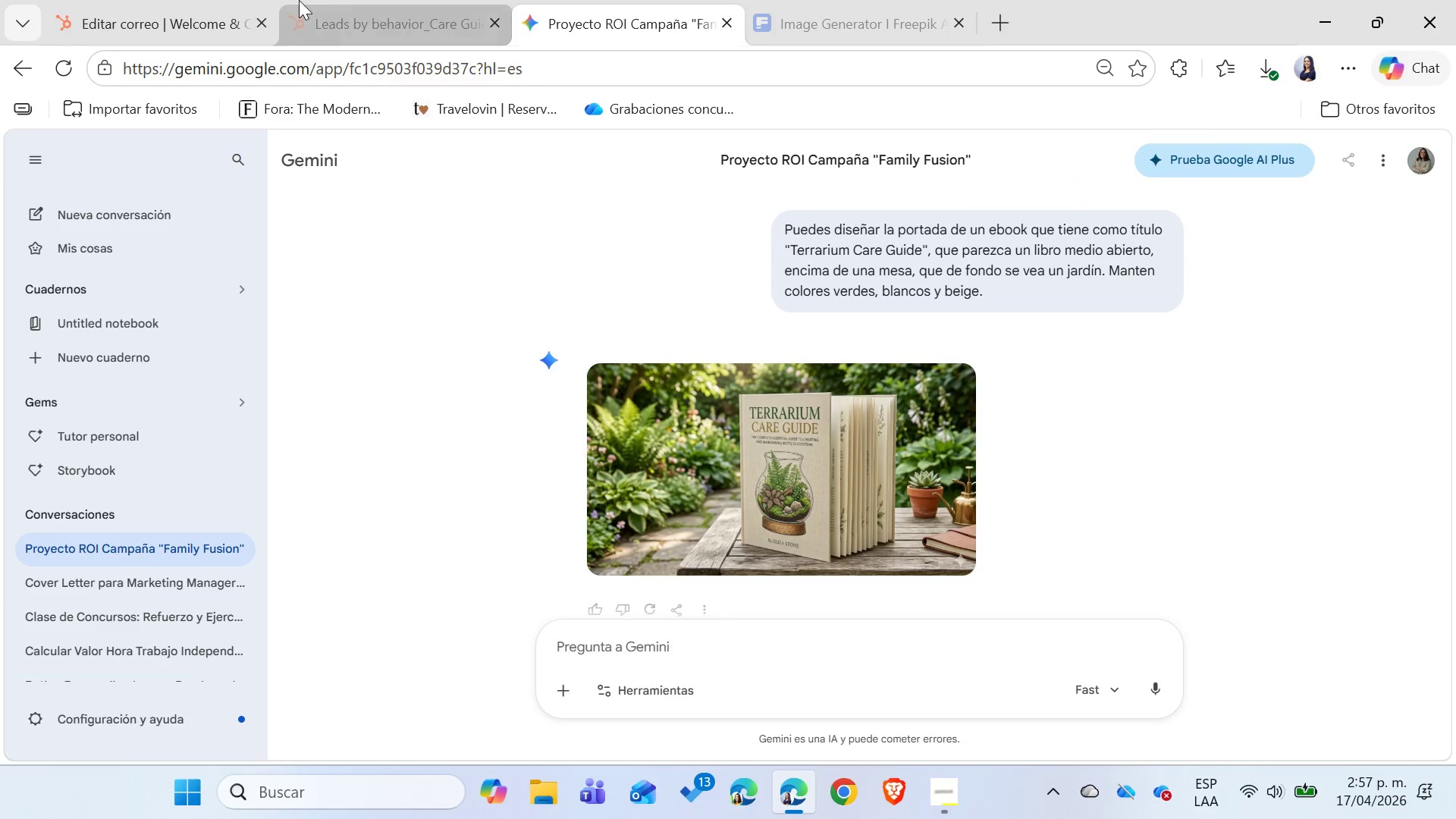 
left_click([242, 0])
 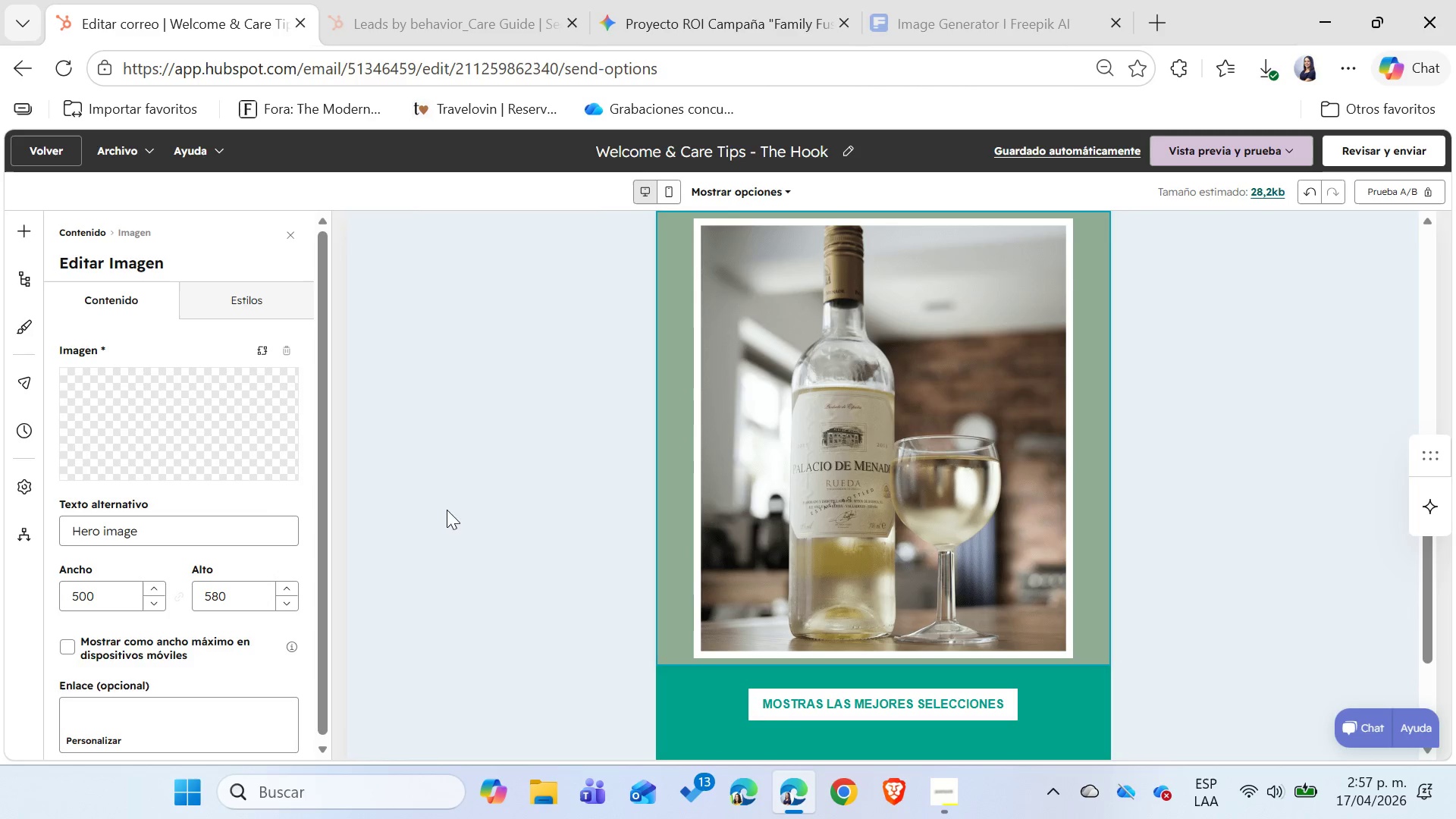 
left_click([161, 431])
 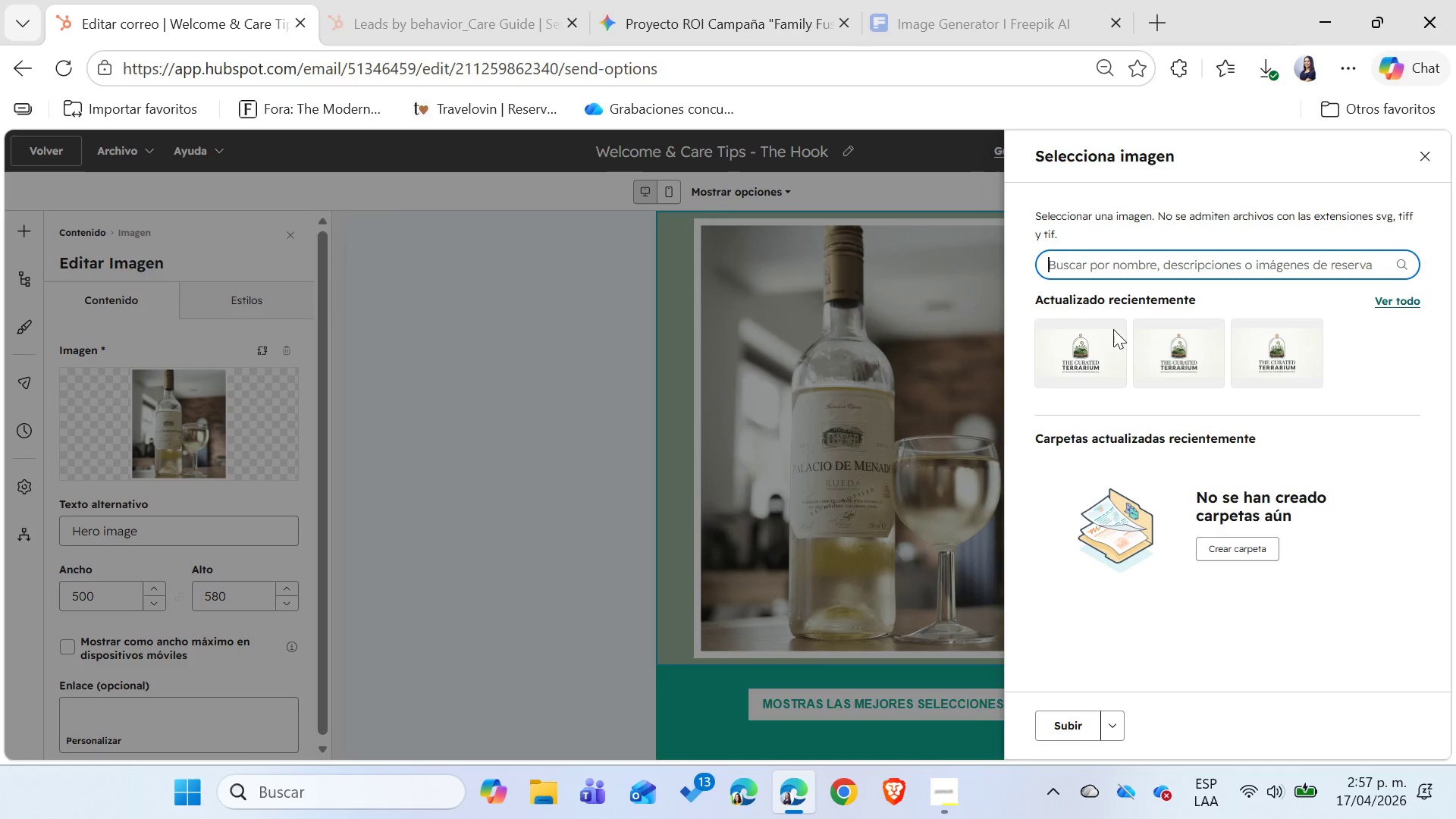 
left_click([1060, 723])
 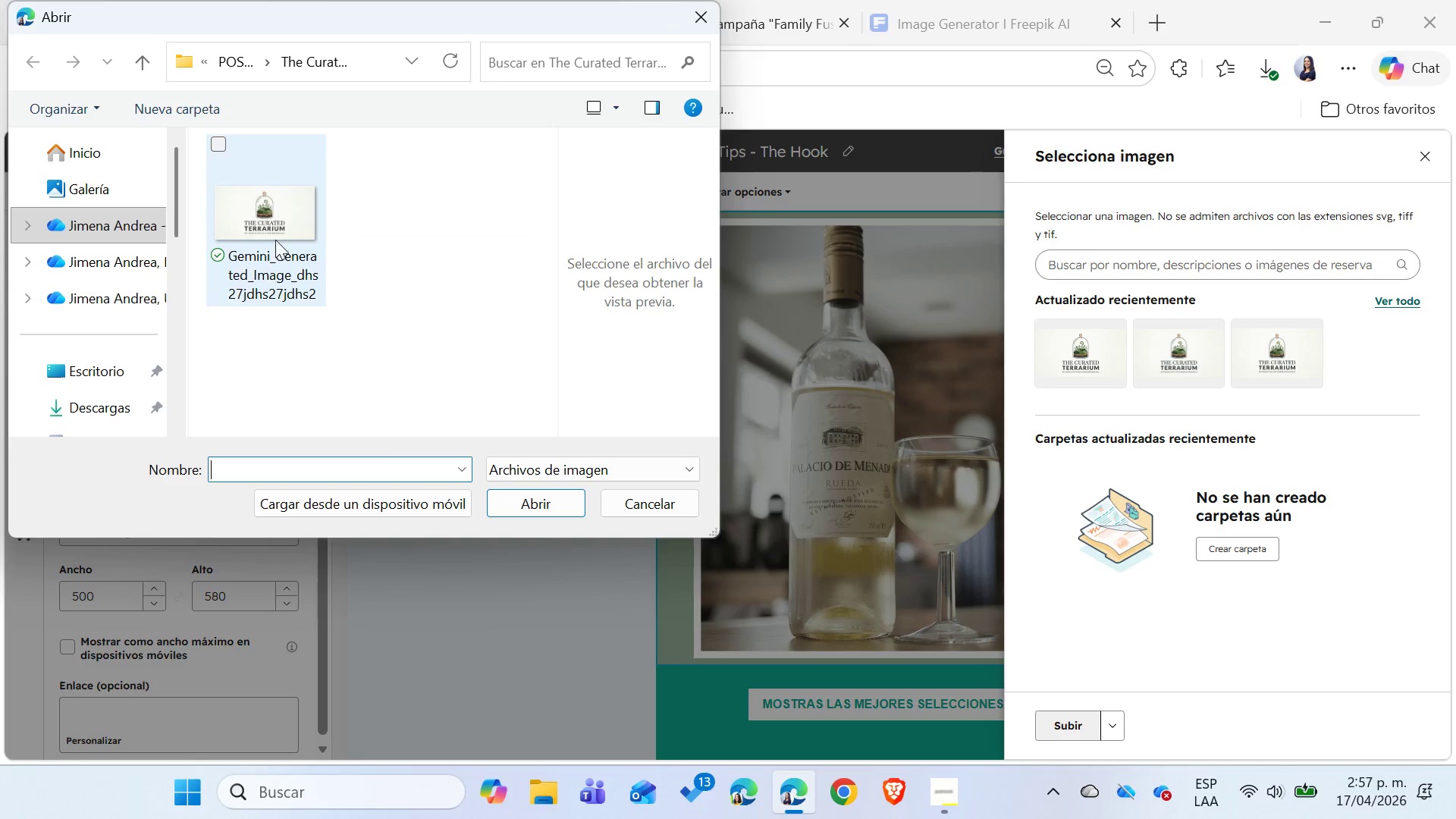 
left_click([112, 418])
 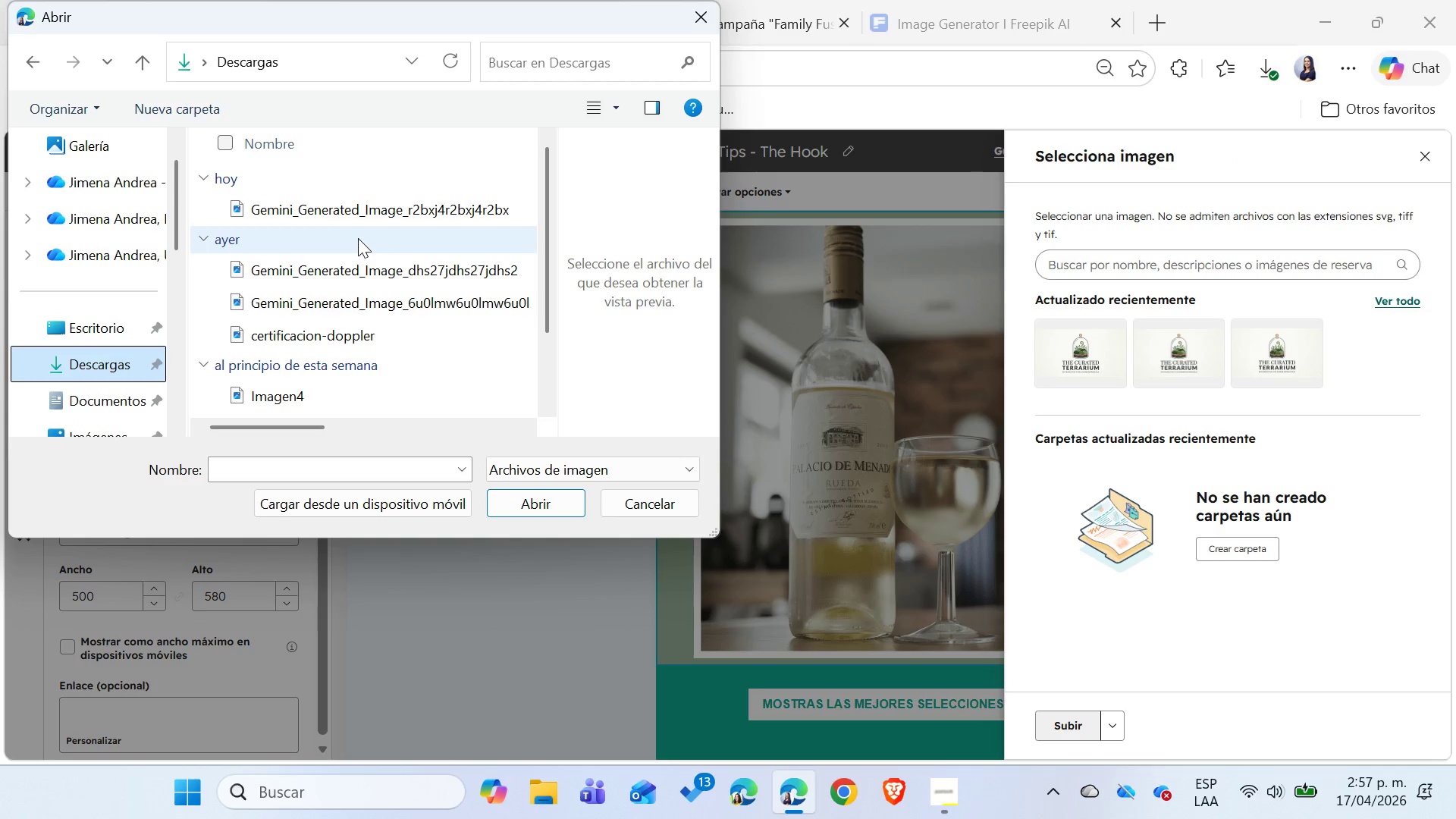 
left_click([362, 206])
 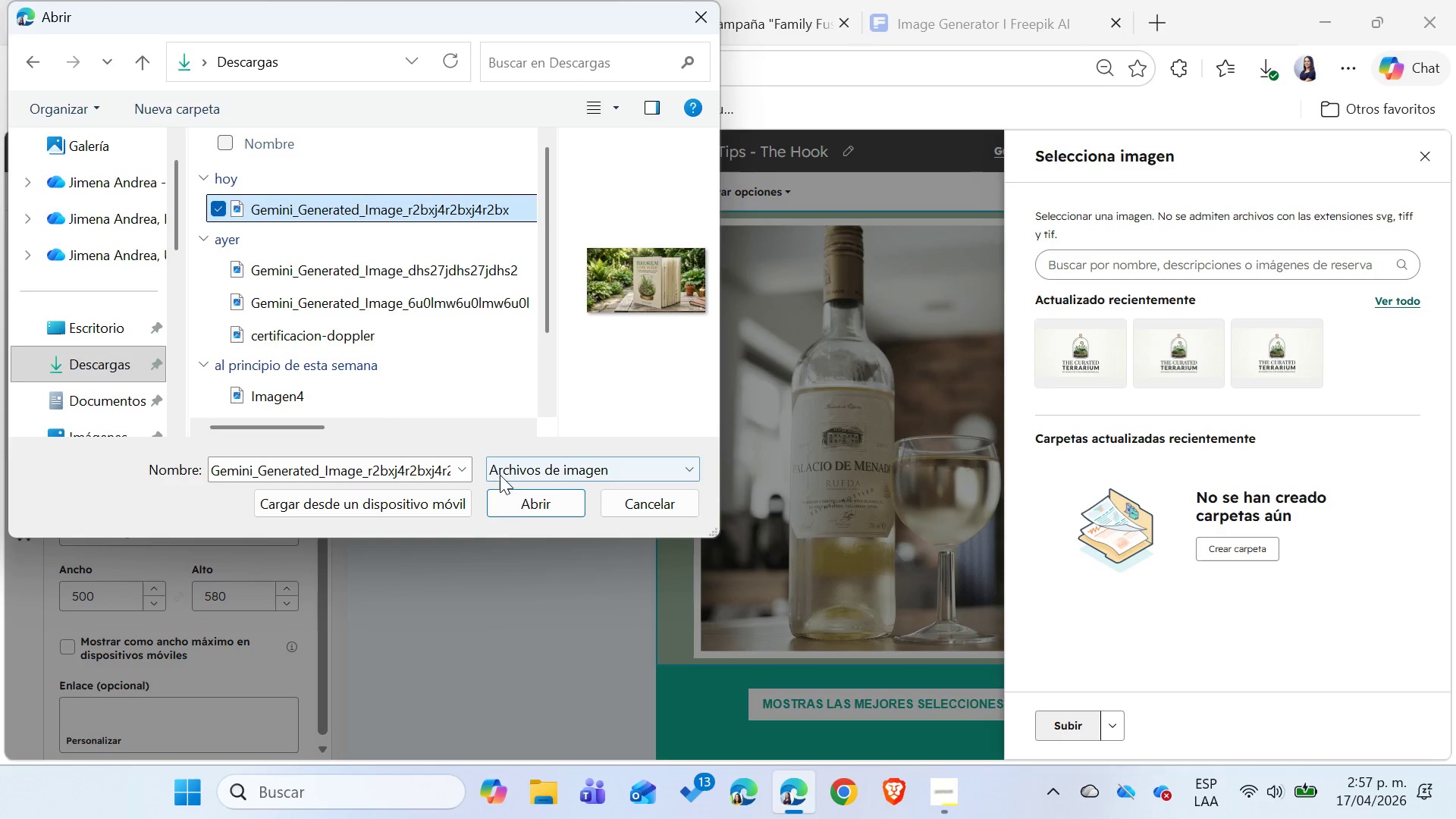 
left_click([511, 502])
 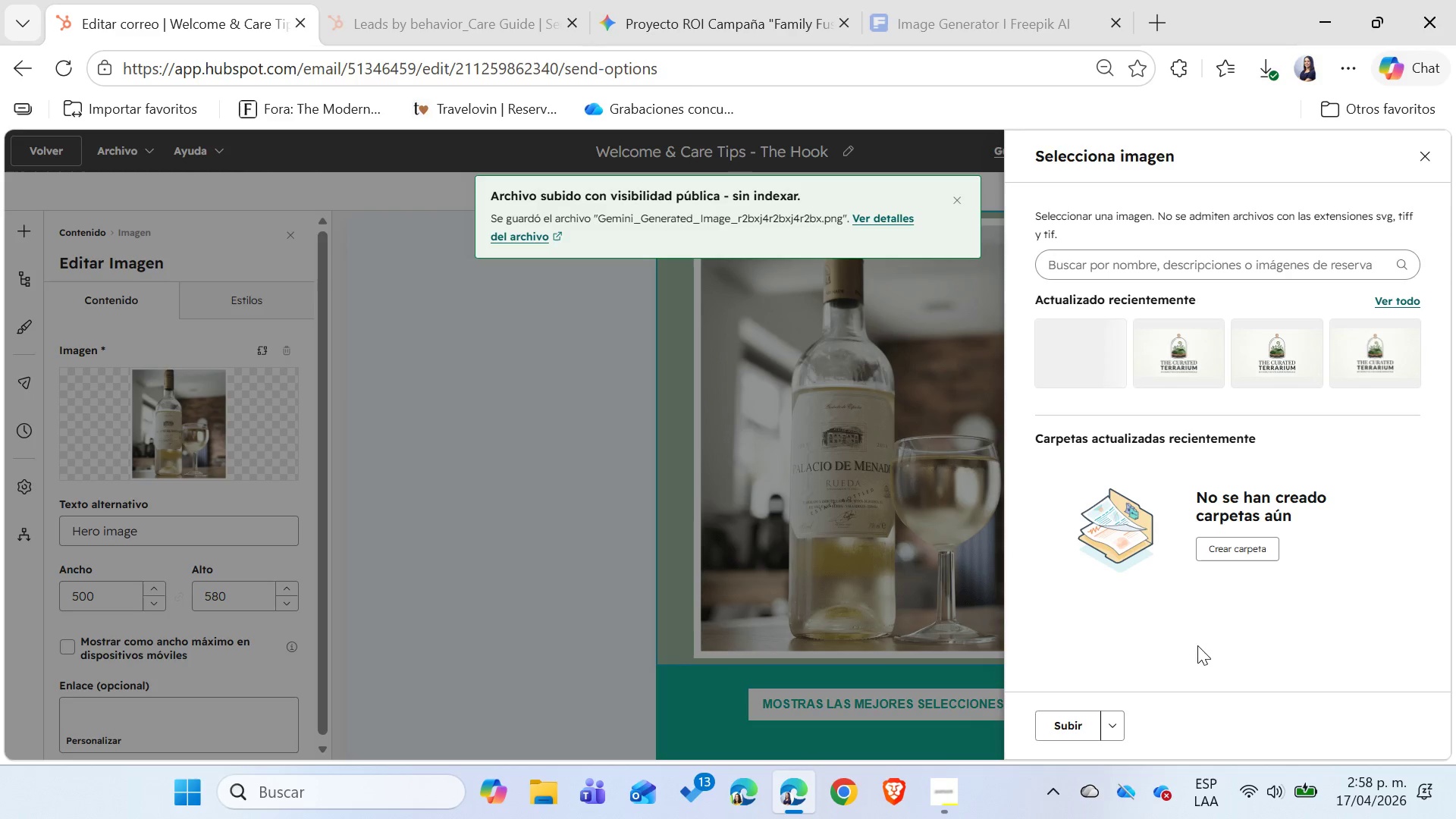 
wait(6.5)
 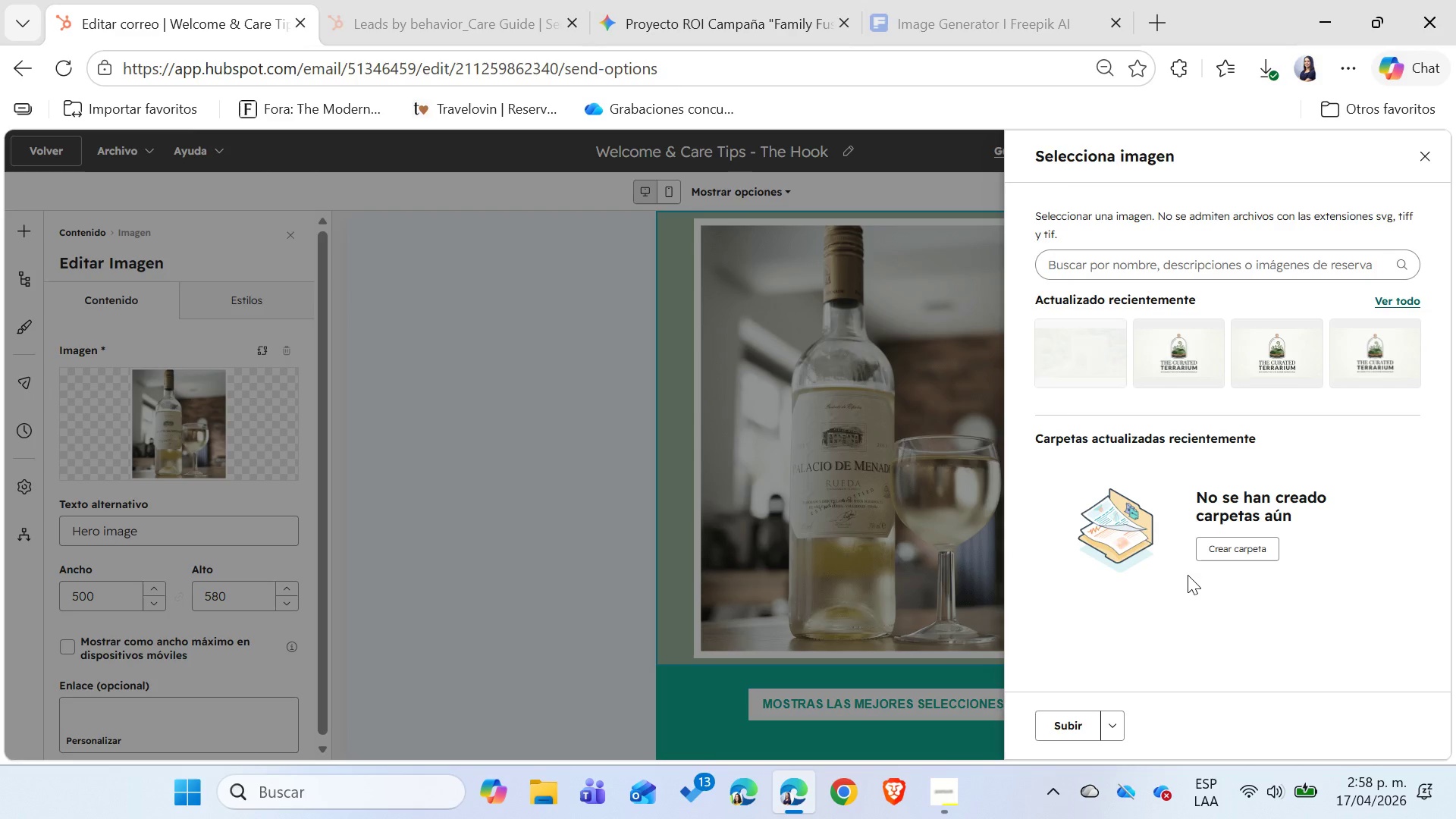 
left_click([1094, 360])
 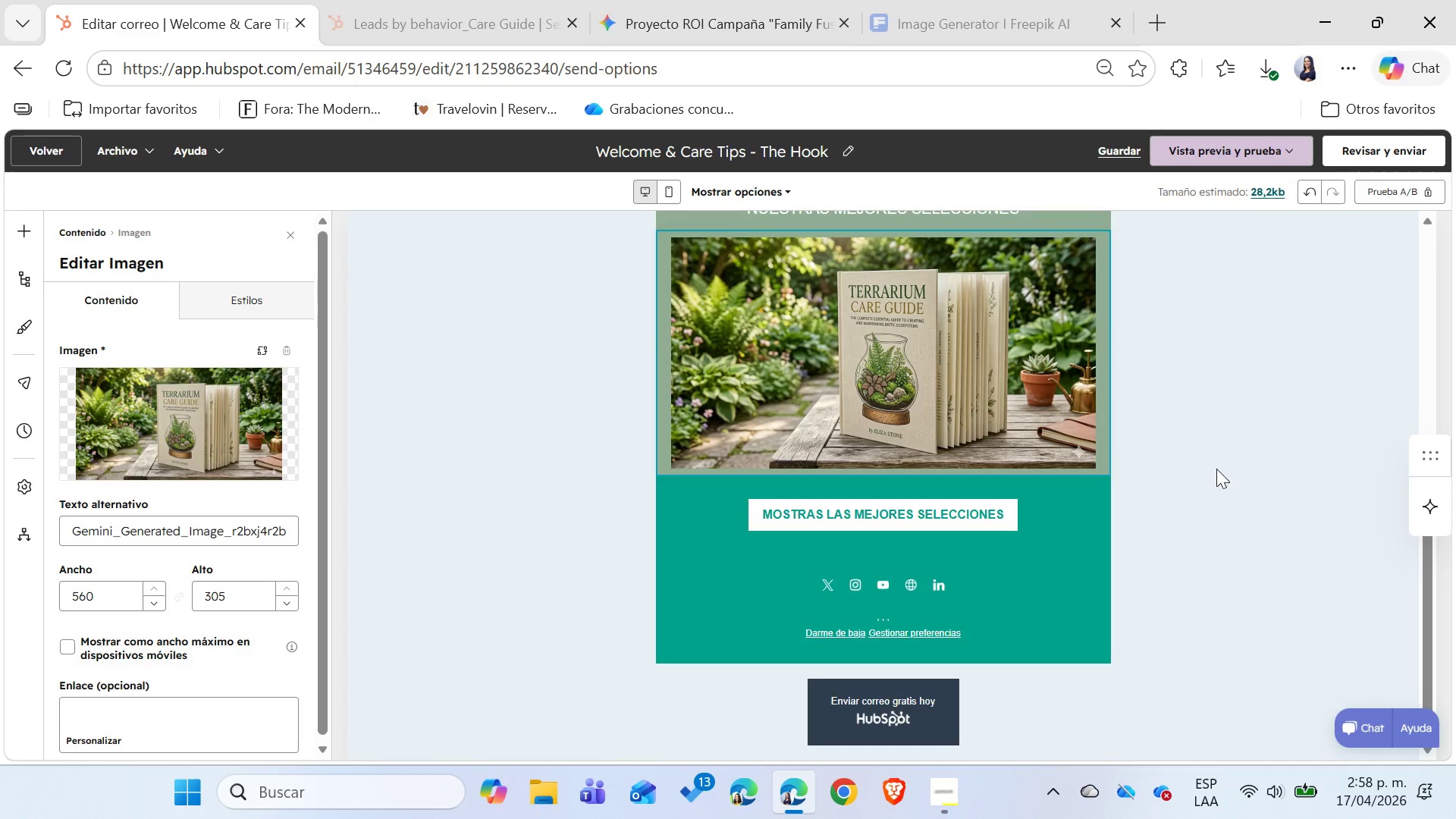 
scroll: coordinate [1217, 469], scroll_direction: up, amount: 2.0
 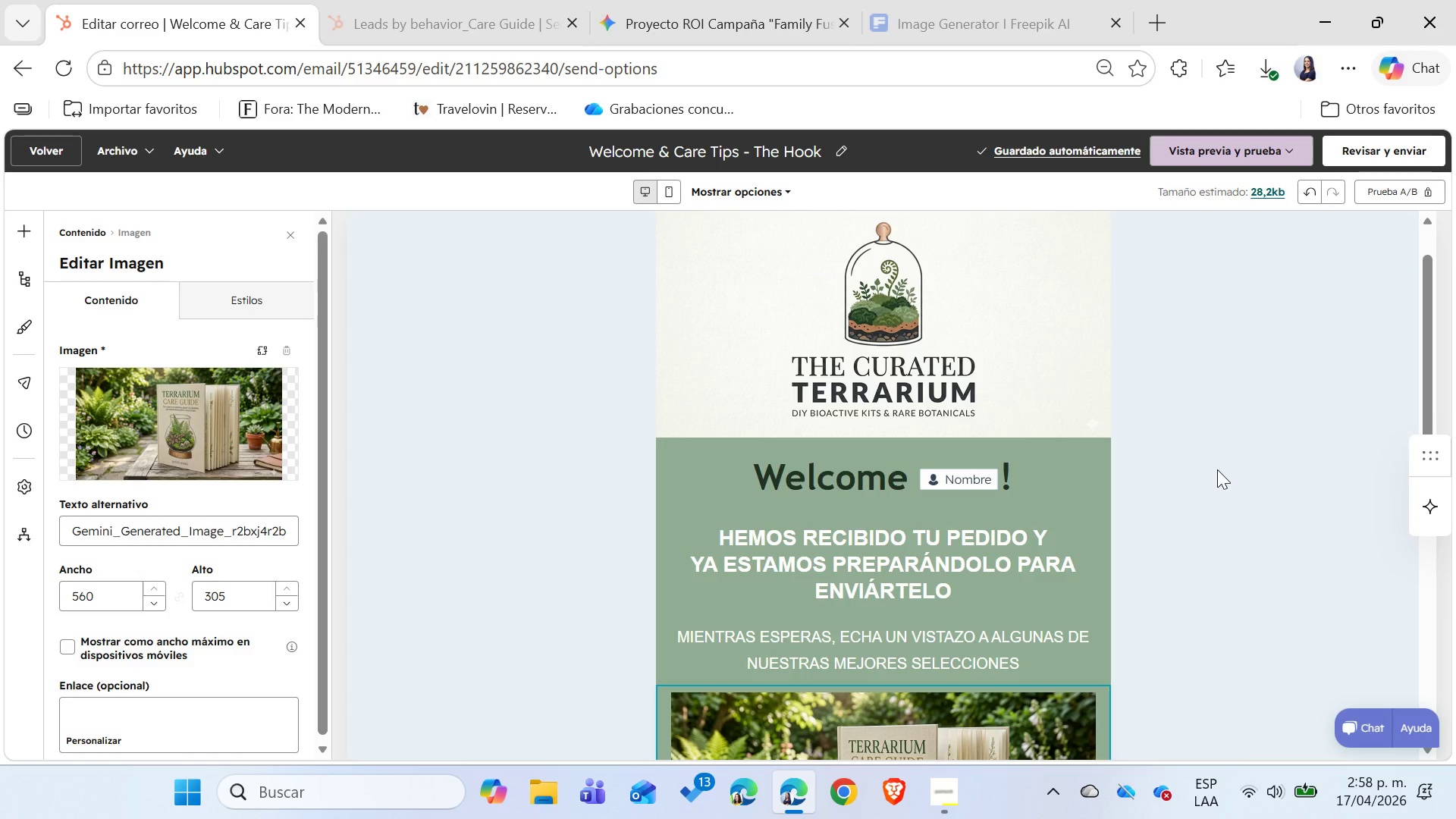 
scroll: coordinate [1217, 469], scroll_direction: down, amount: 1.0
 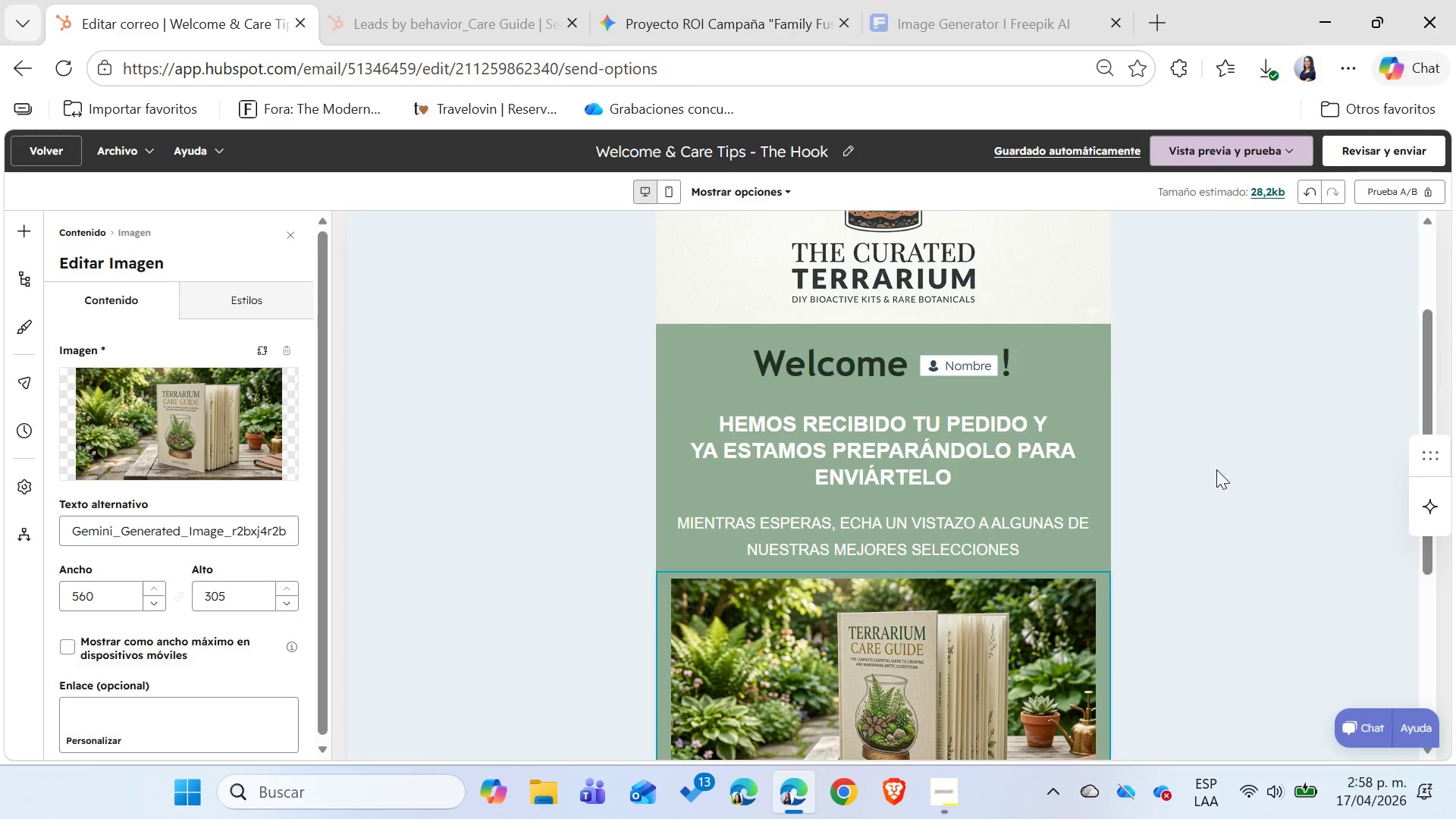 
left_click([842, 25])
 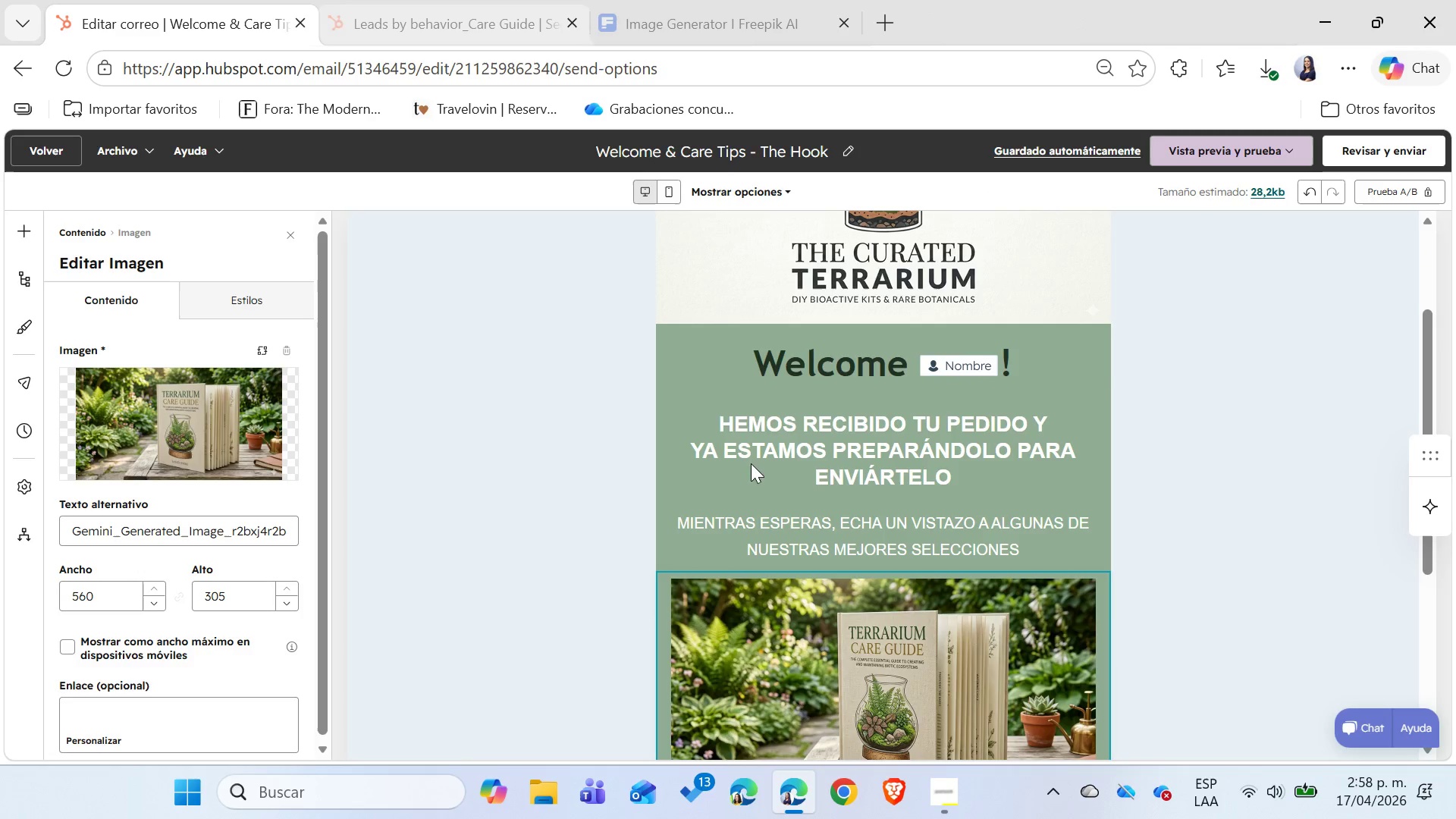 
left_click([889, 419])
 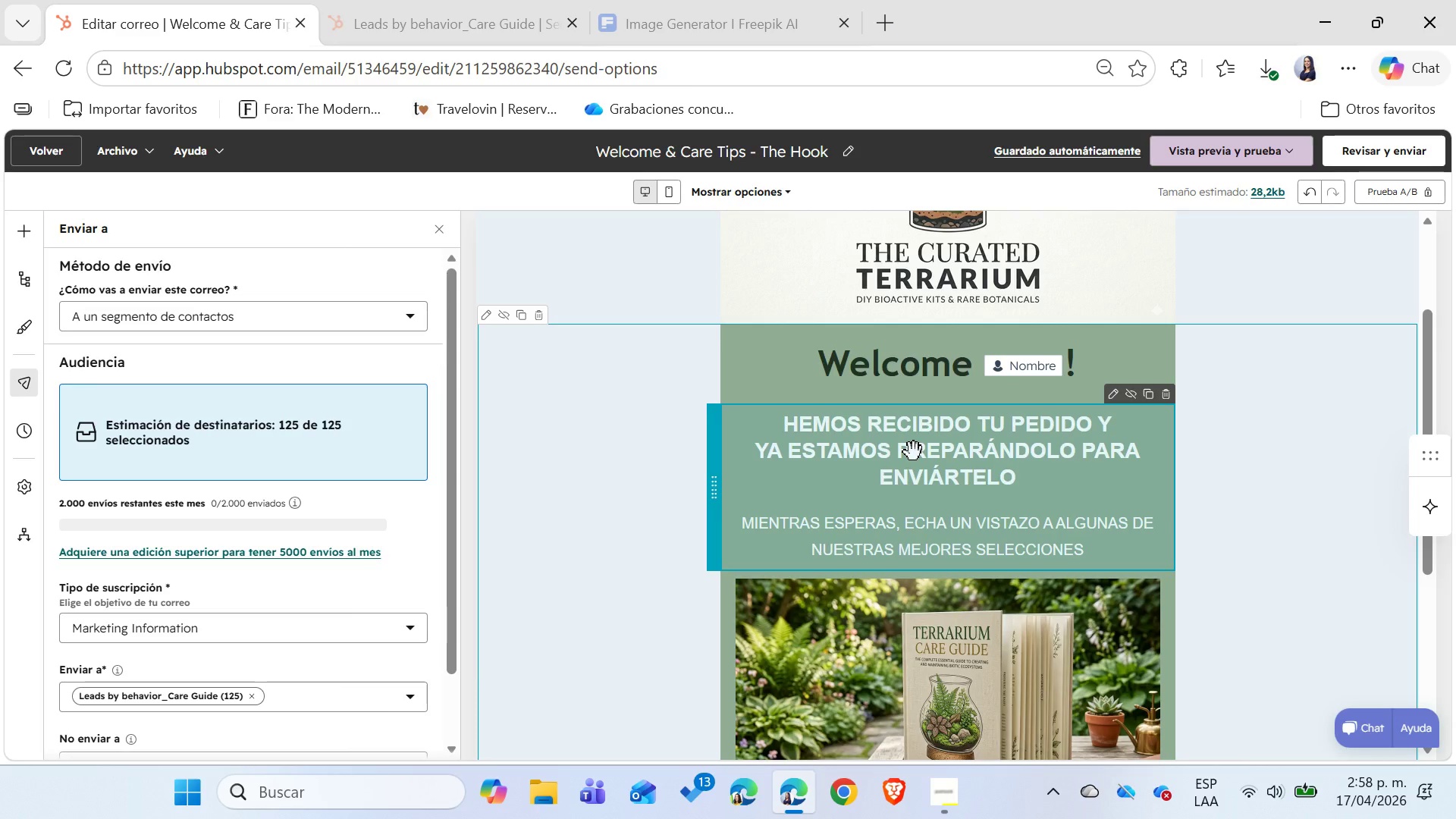 
wait(6.88)
 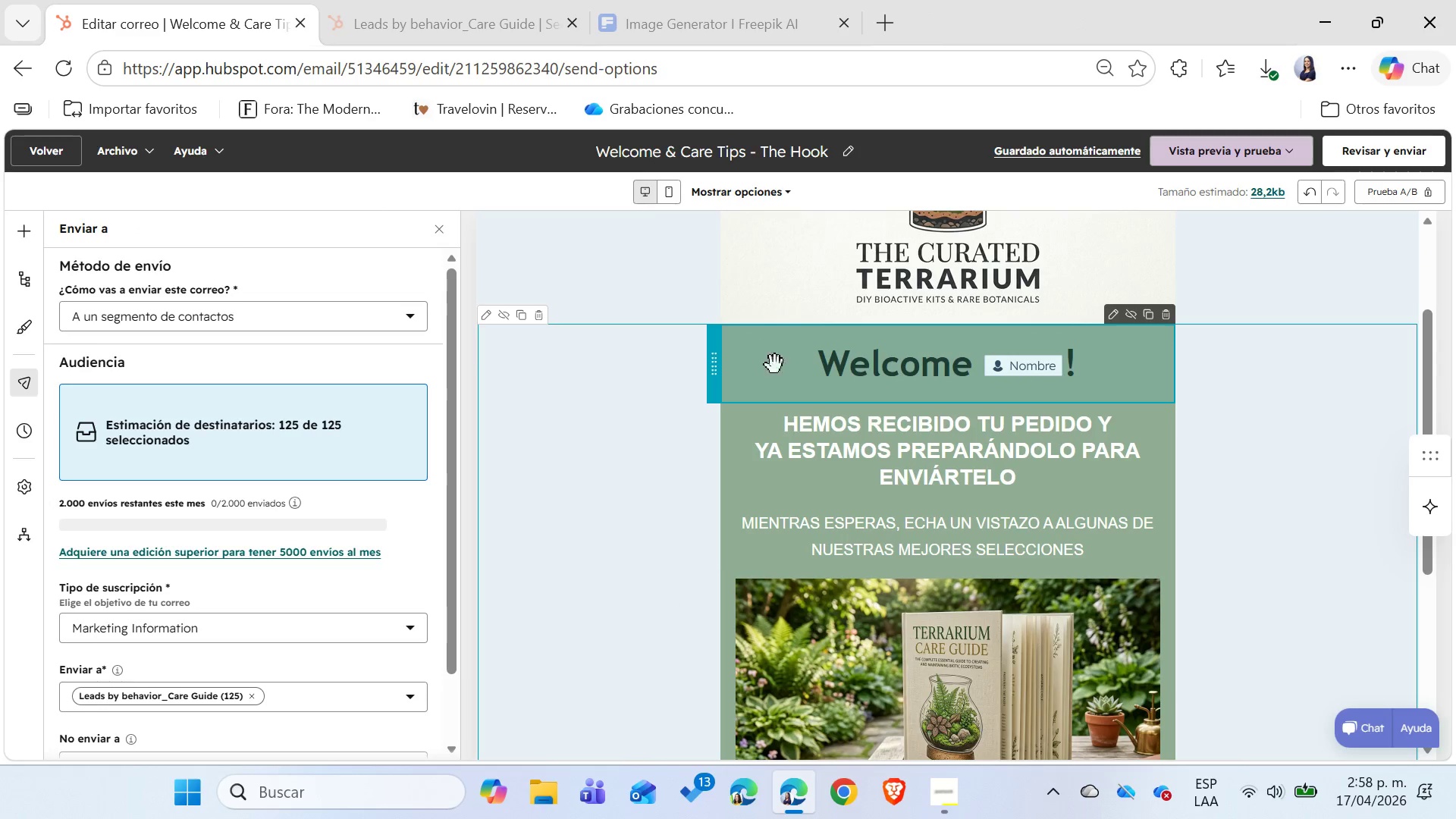 
left_click([913, 452])
 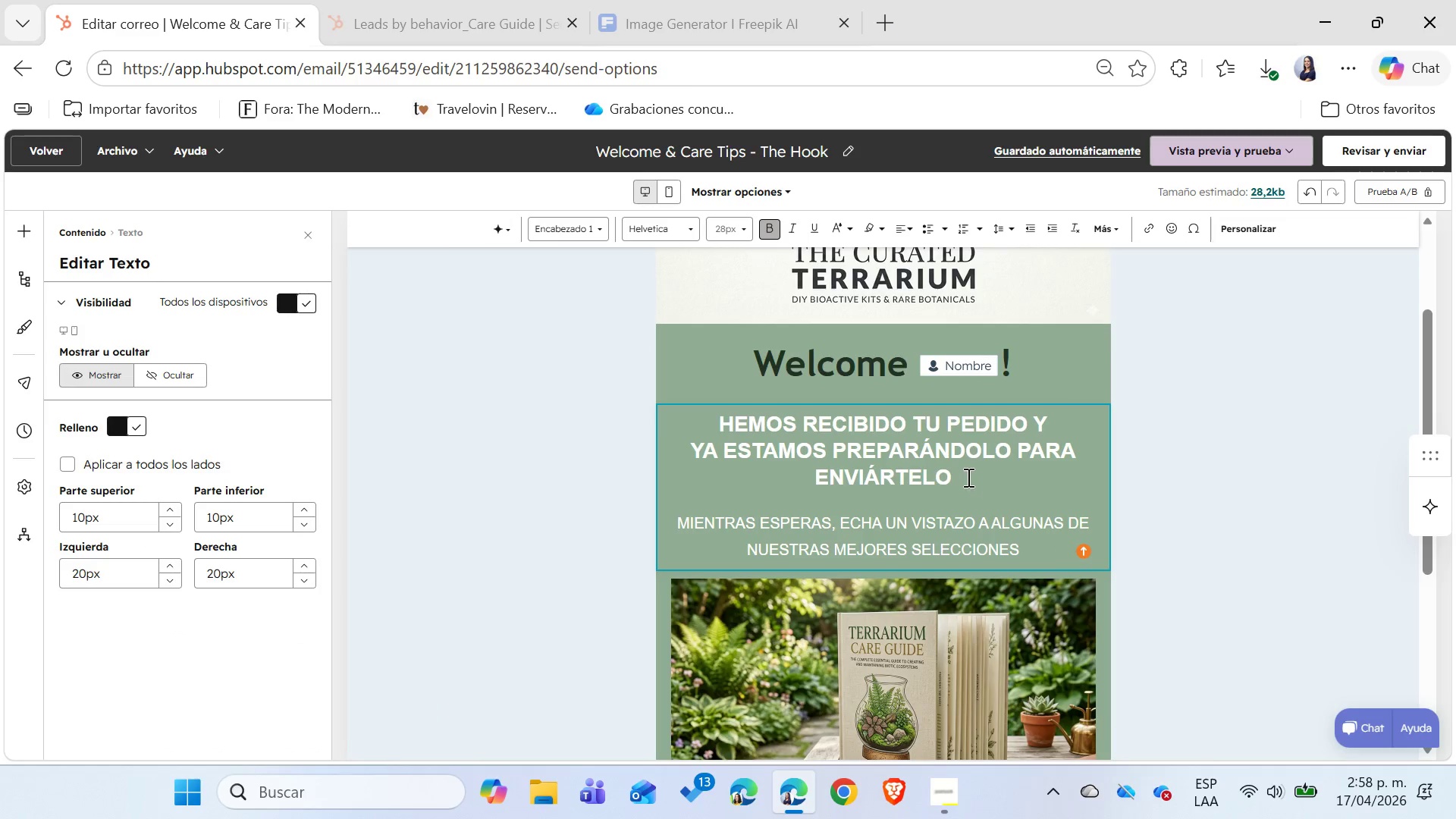 
left_click_drag(start_coordinate=[965, 477], to_coordinate=[714, 420])
 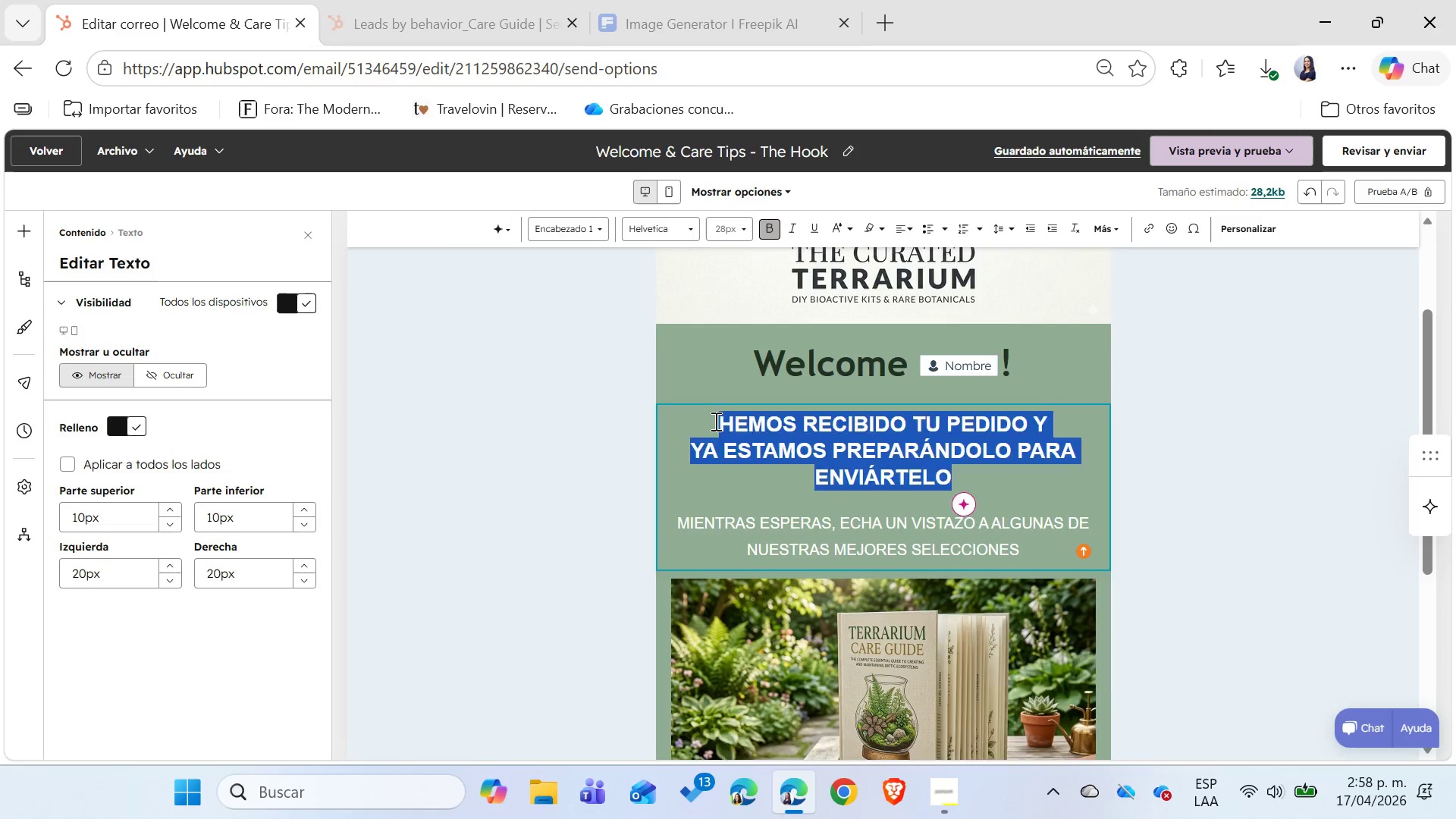 
key(Backspace)
 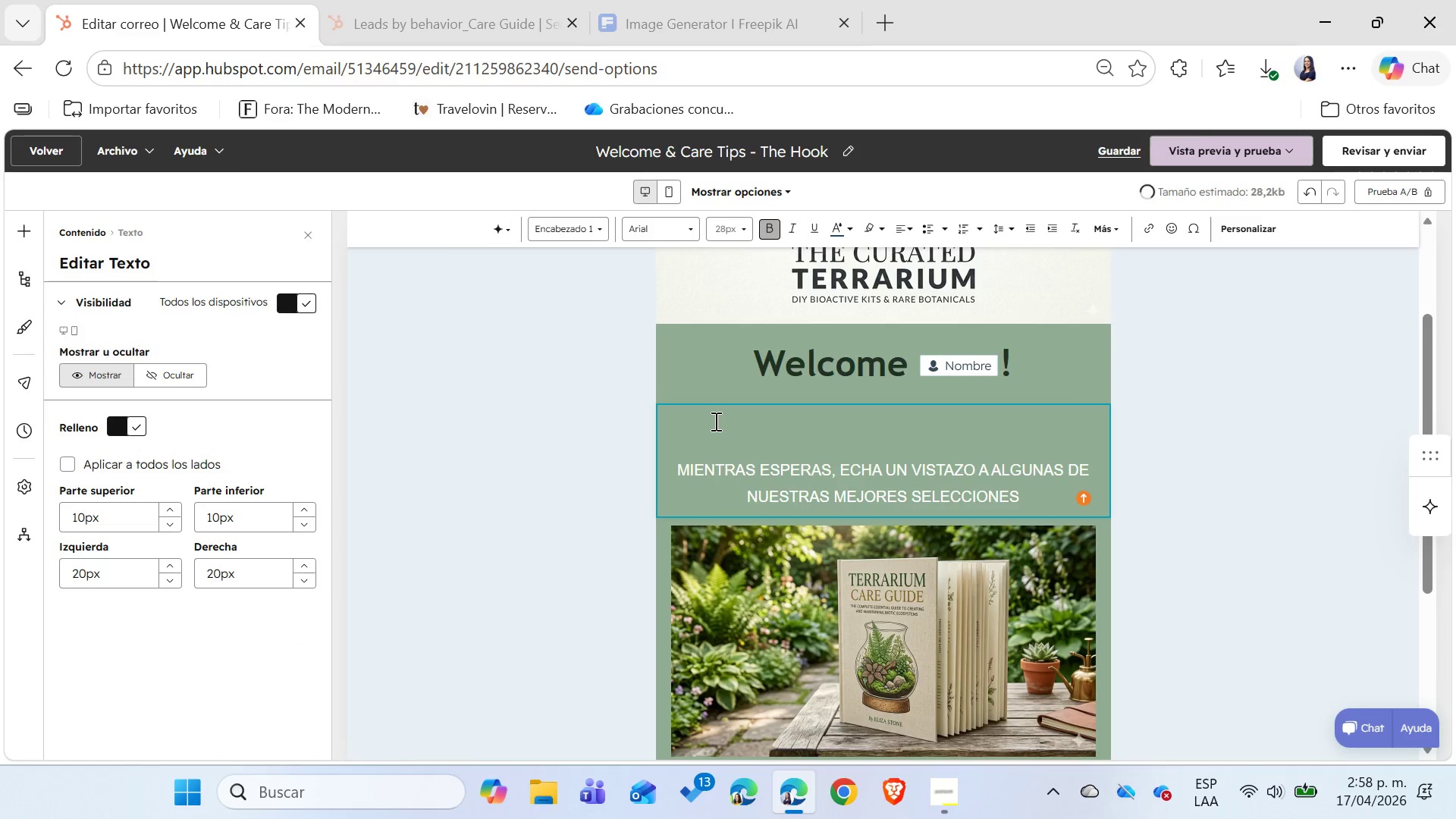 
key(ArrowDown)
 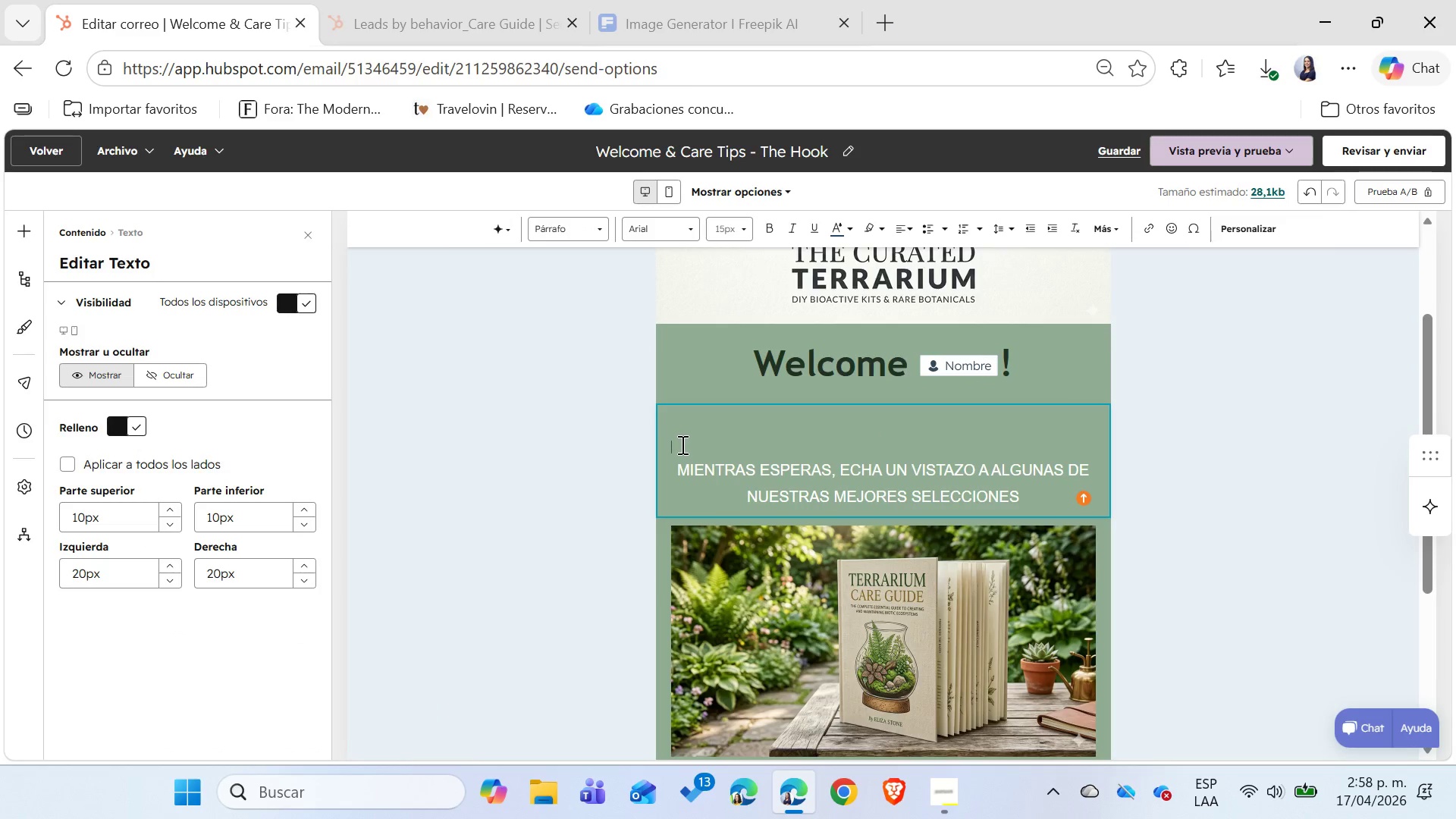 
left_click([687, 466])
 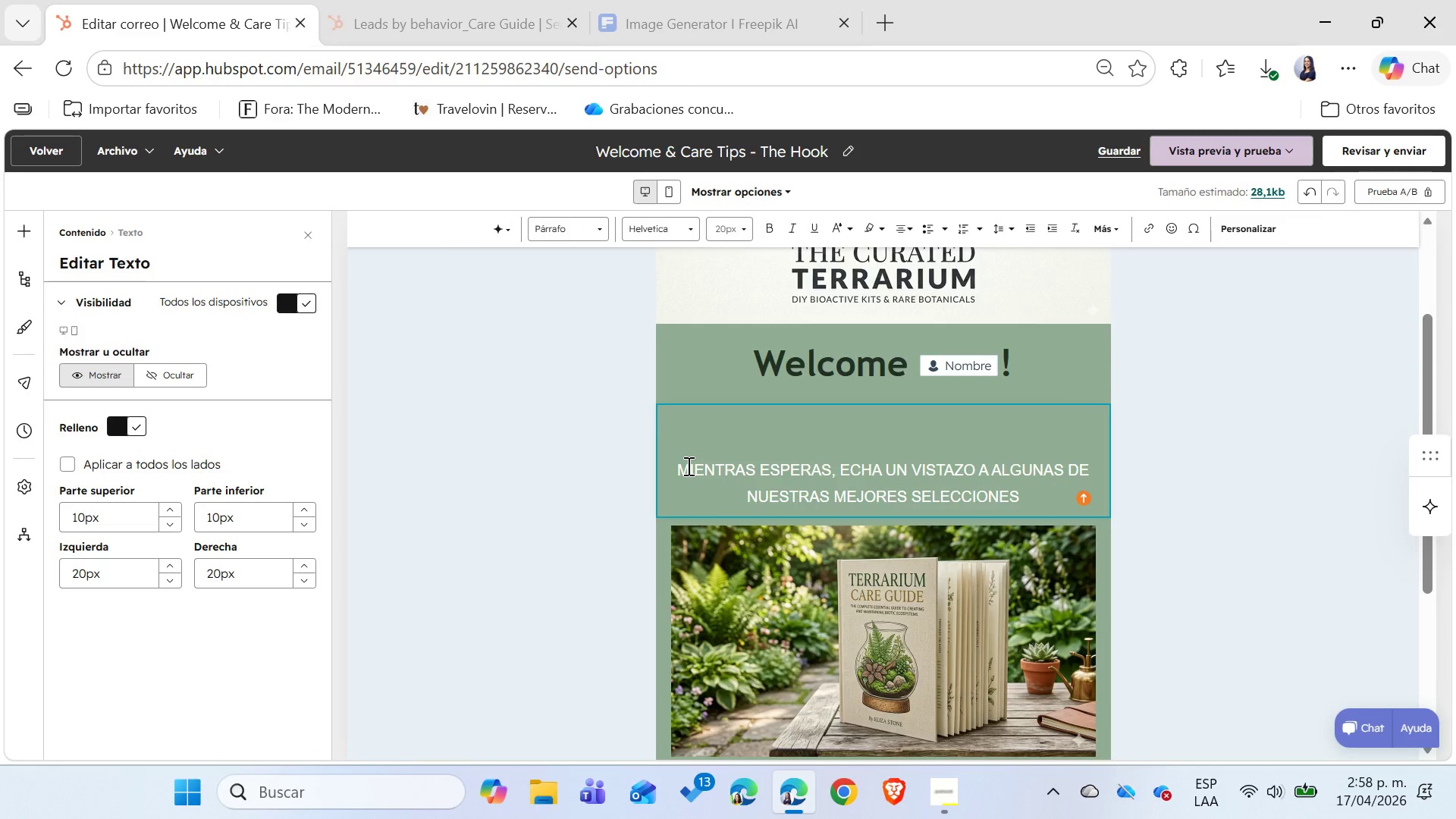 
key(ArrowLeft)
 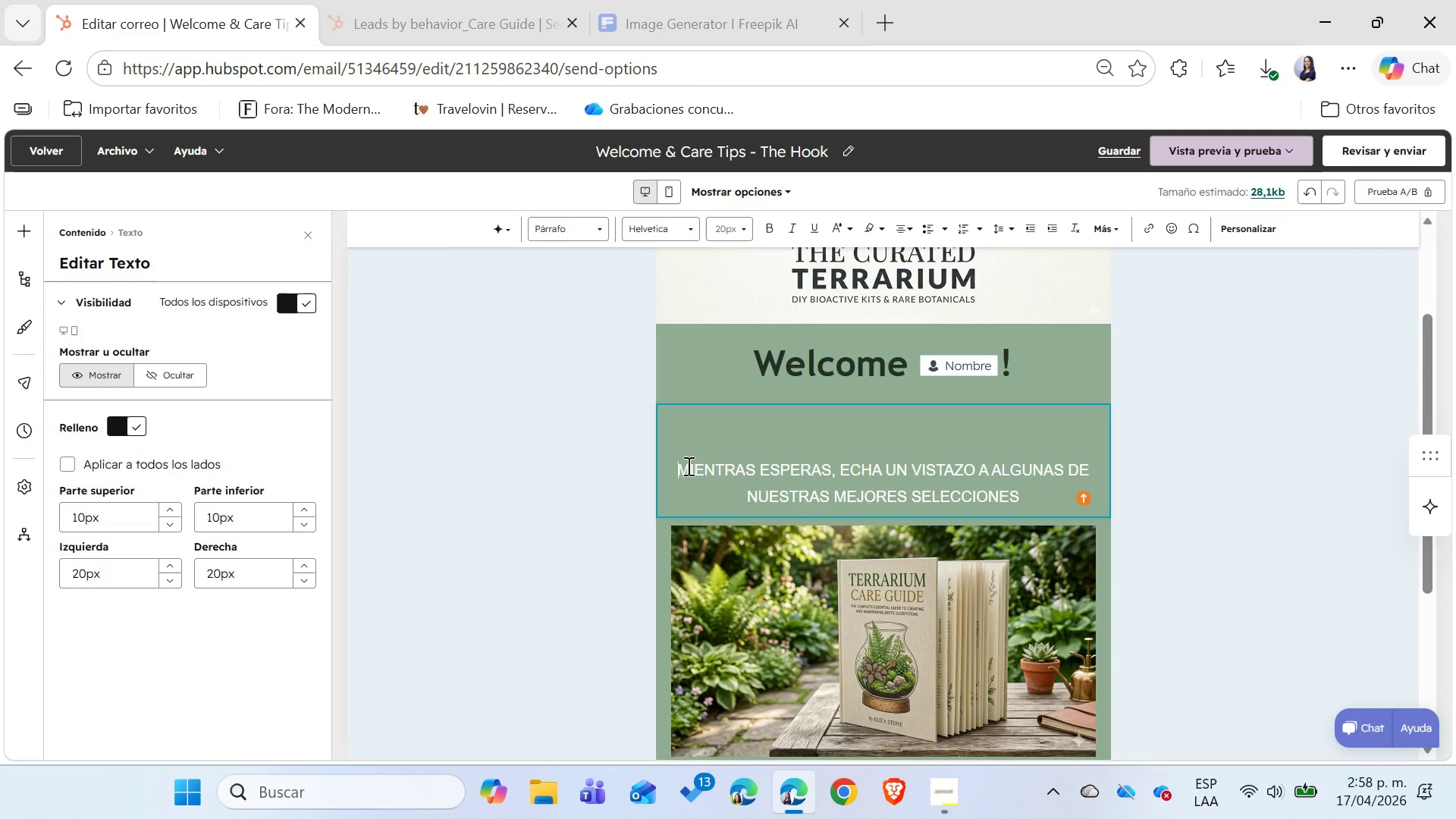 
key(Backspace)
 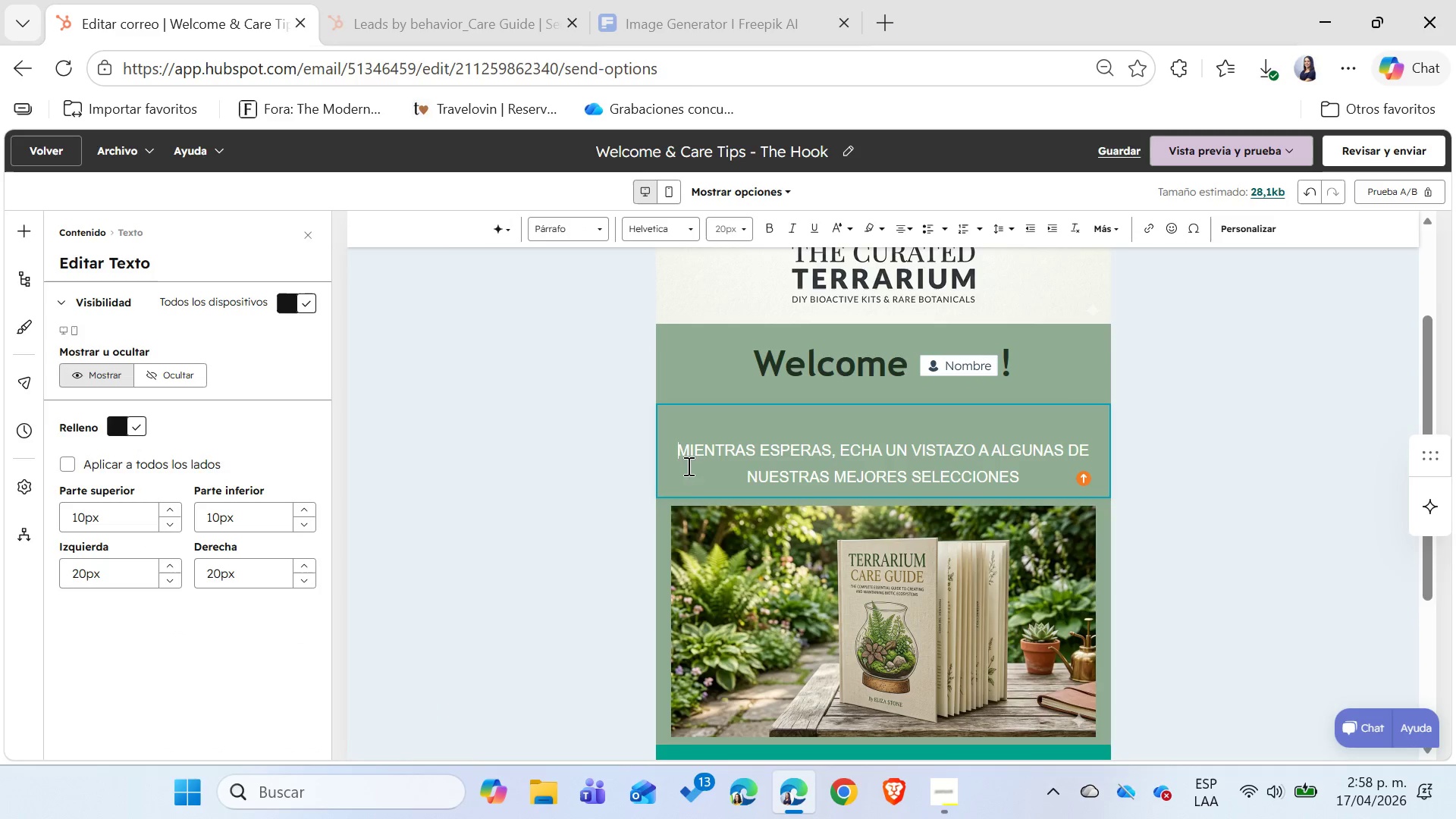 
key(Backspace)
 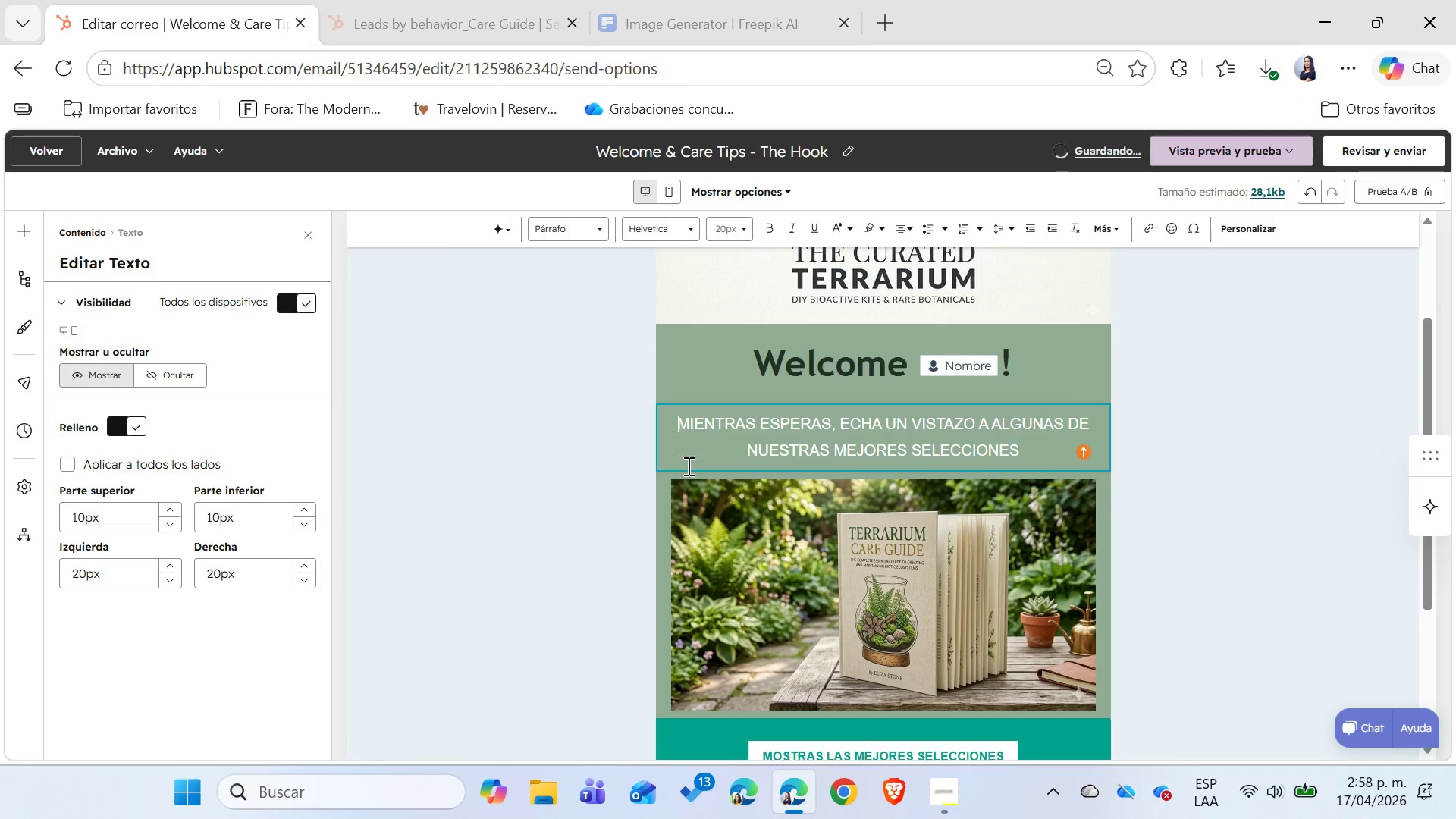 
key(Backspace)
 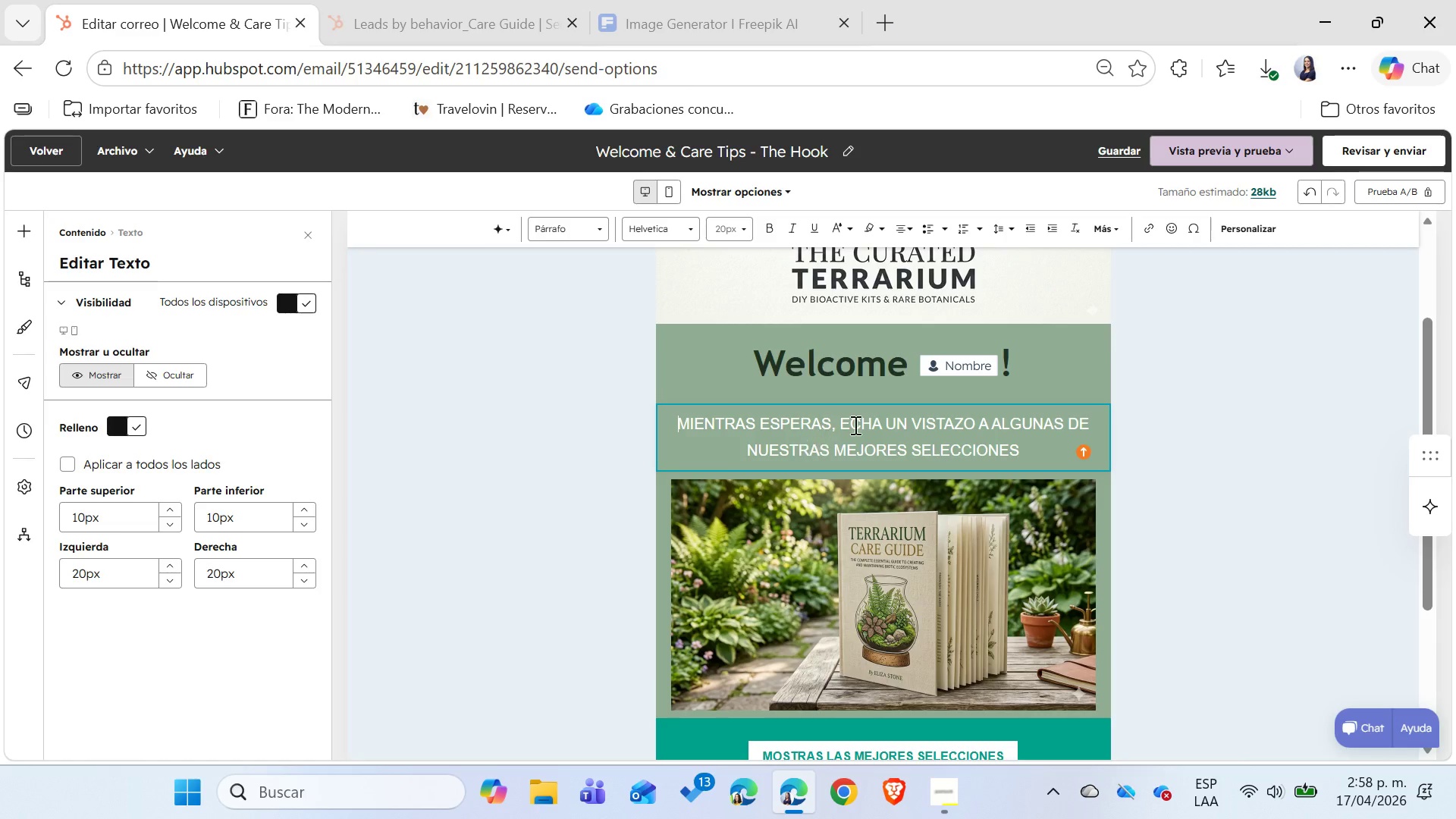 
double_click([856, 425])
 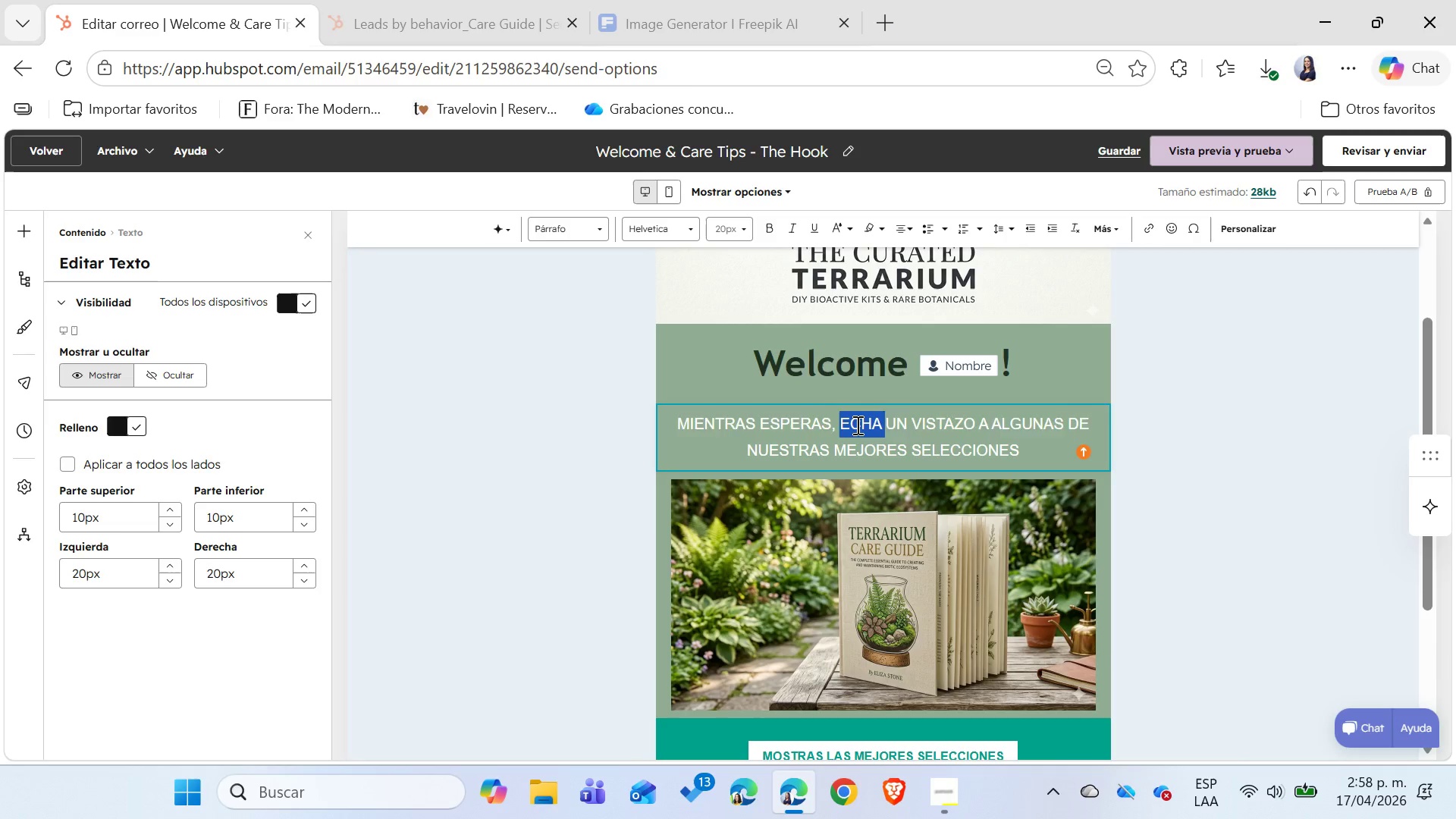 
triple_click([856, 425])
 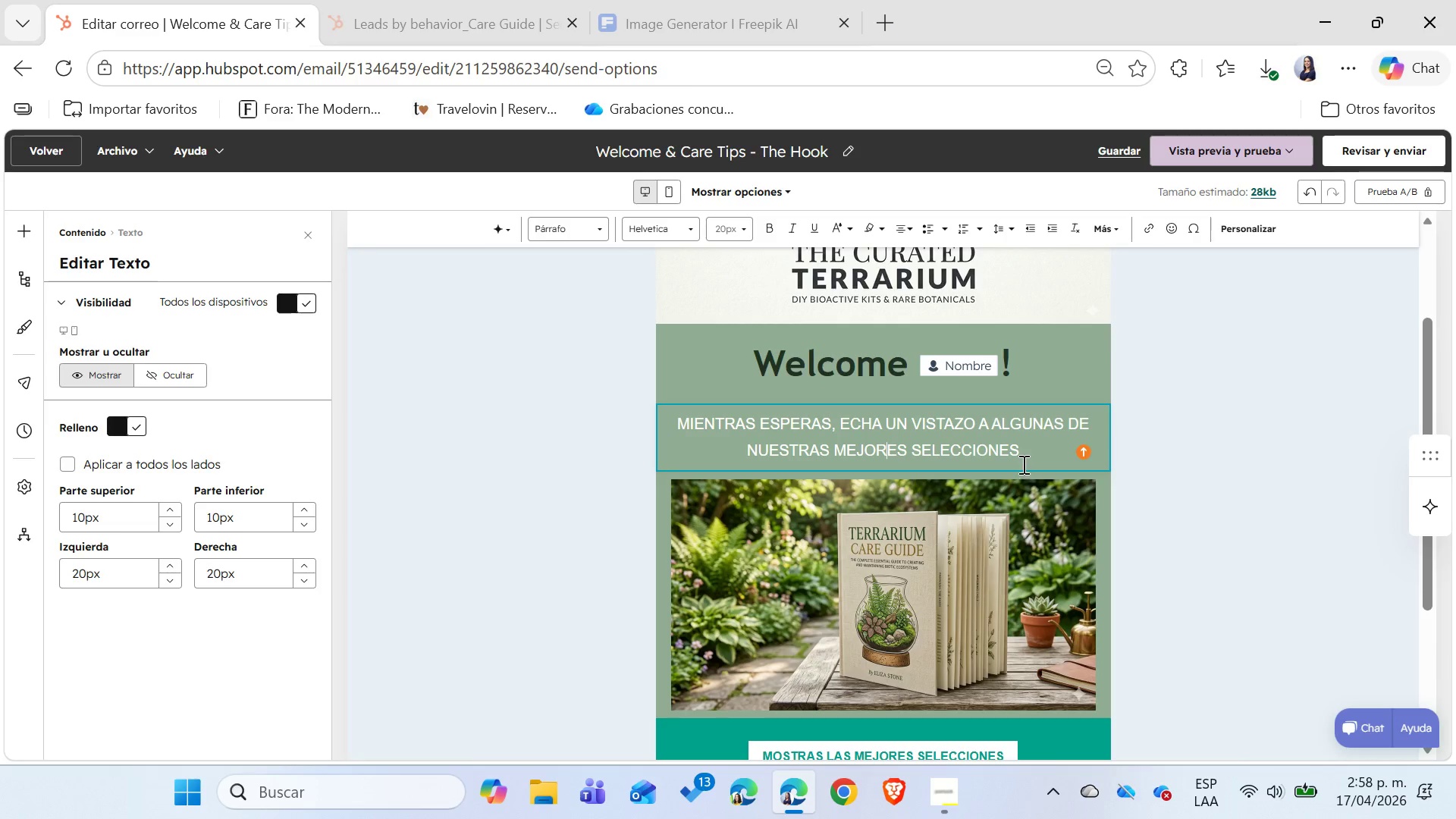 
left_click_drag(start_coordinate=[1025, 452], to_coordinate=[665, 427])
 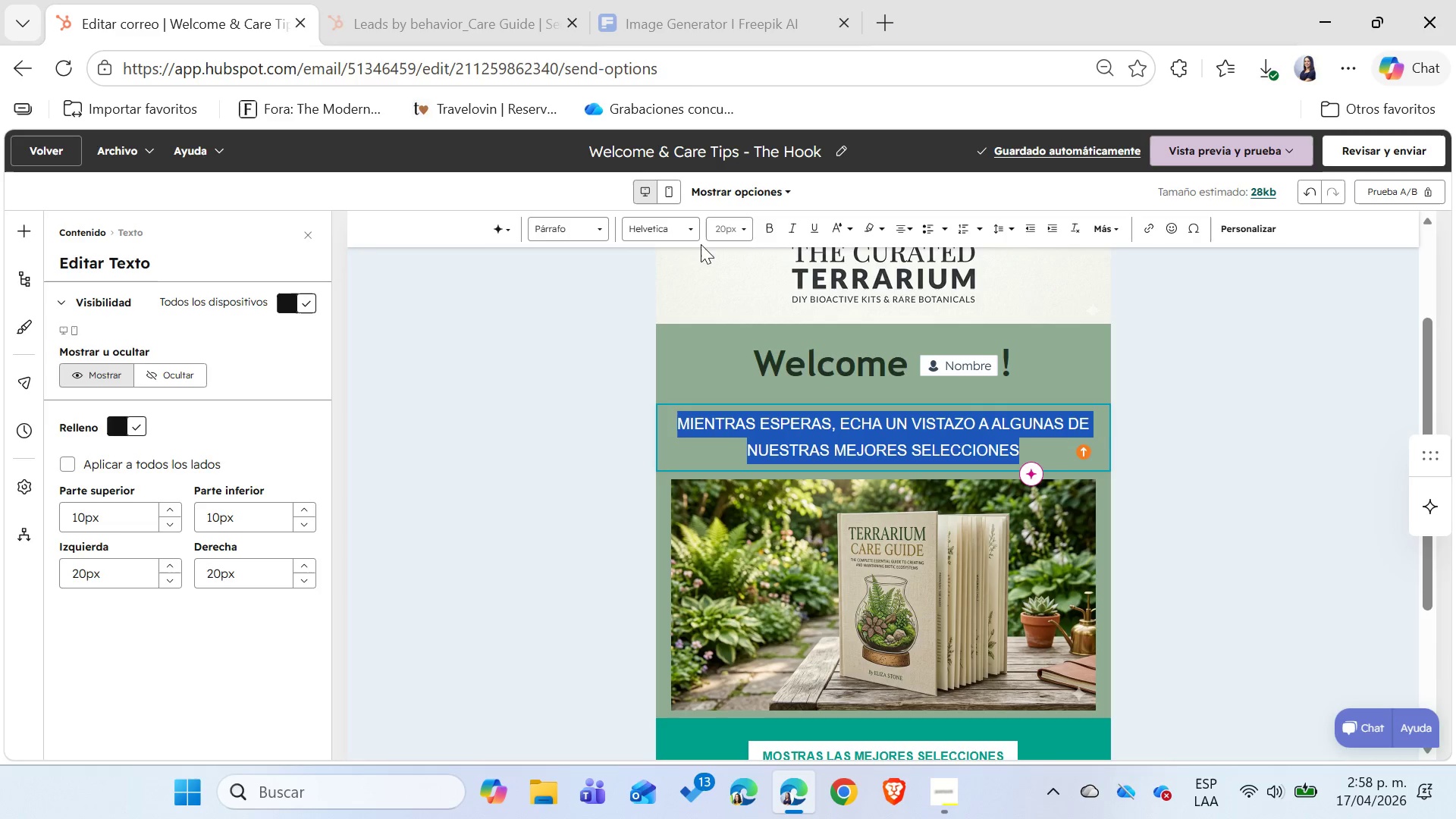 
left_click([682, 237])
 